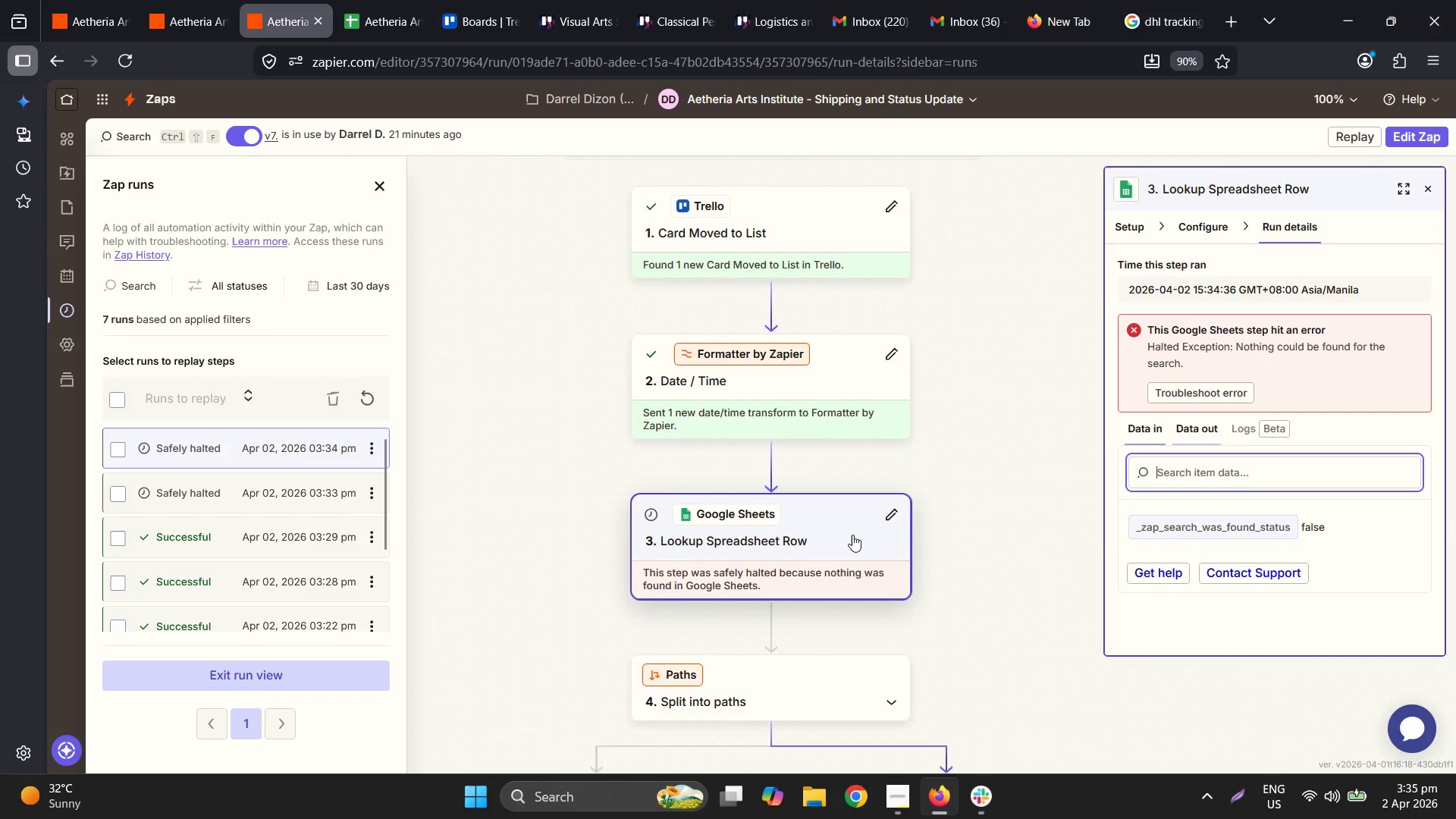 
scroll: coordinate [960, 522], scroll_direction: down, amount: 2.0
 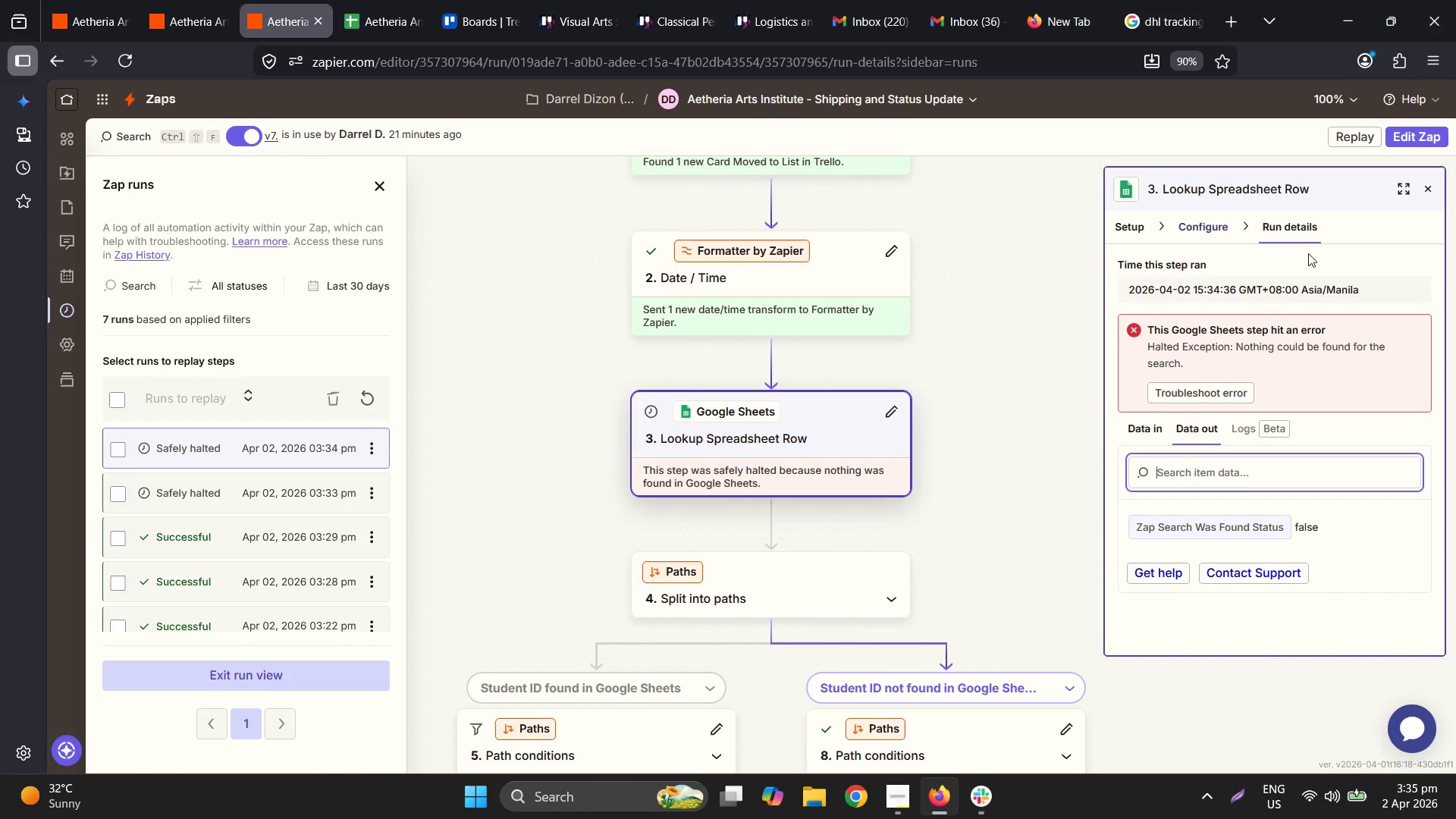 
left_click([1153, 422])
 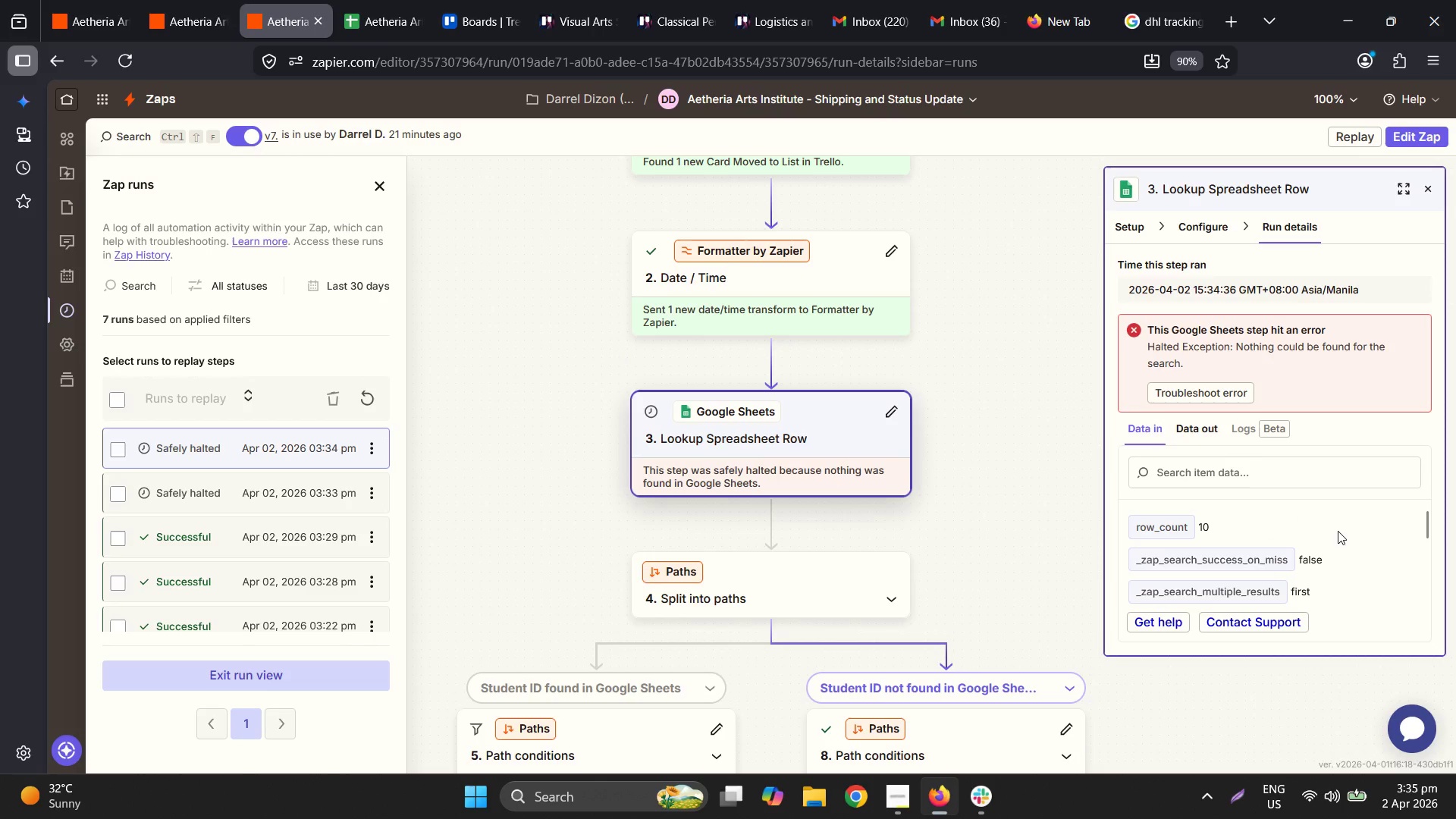 
scroll: coordinate [1338, 531], scroll_direction: down, amount: 3.0
 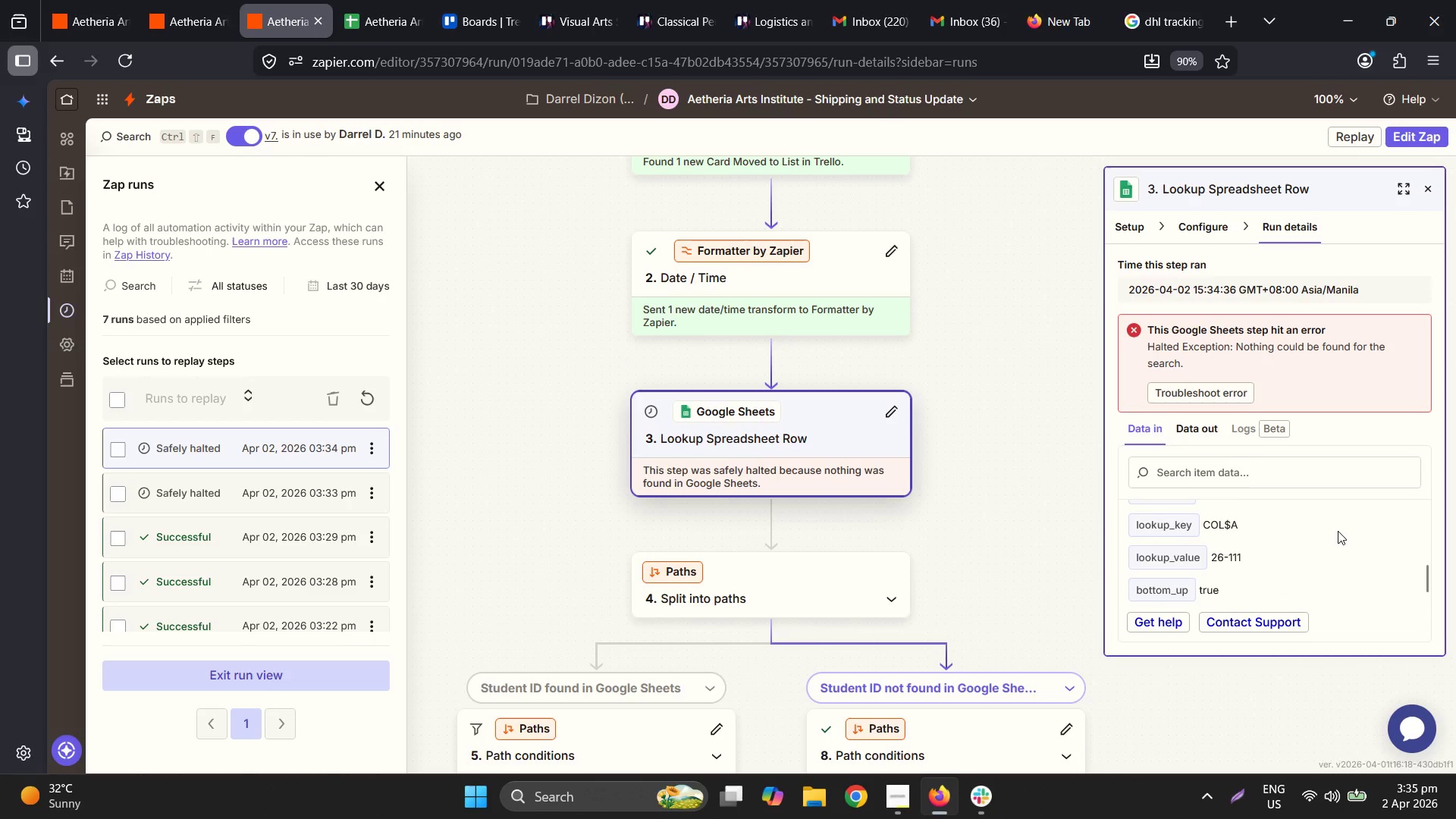 
scroll: coordinate [1405, 537], scroll_direction: up, amount: 4.0
 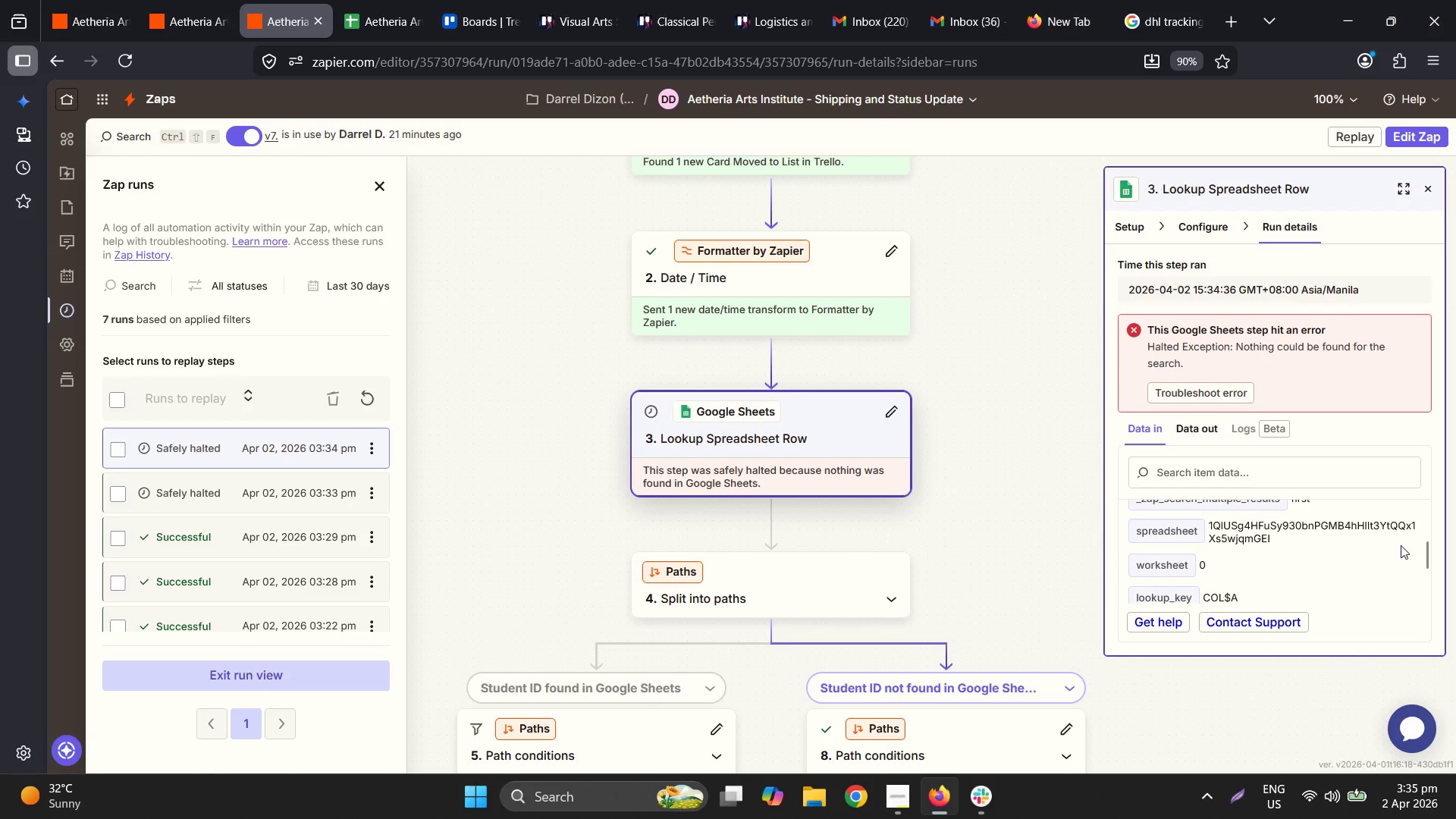 
scroll: coordinate [1401, 545], scroll_direction: down, amount: 1.0
 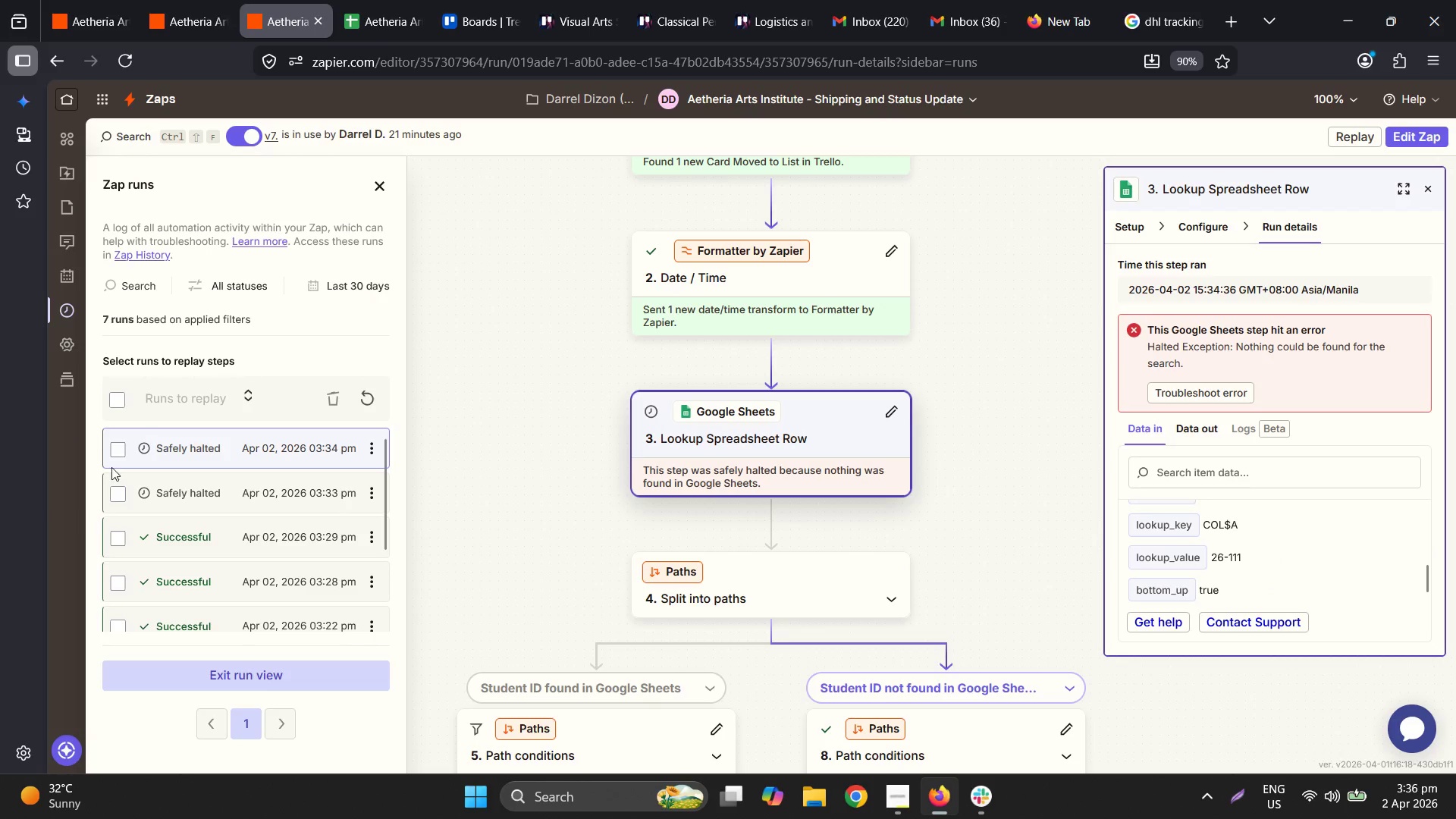 
left_click_drag(start_coordinate=[419, 0], to_coordinate=[417, 4])
 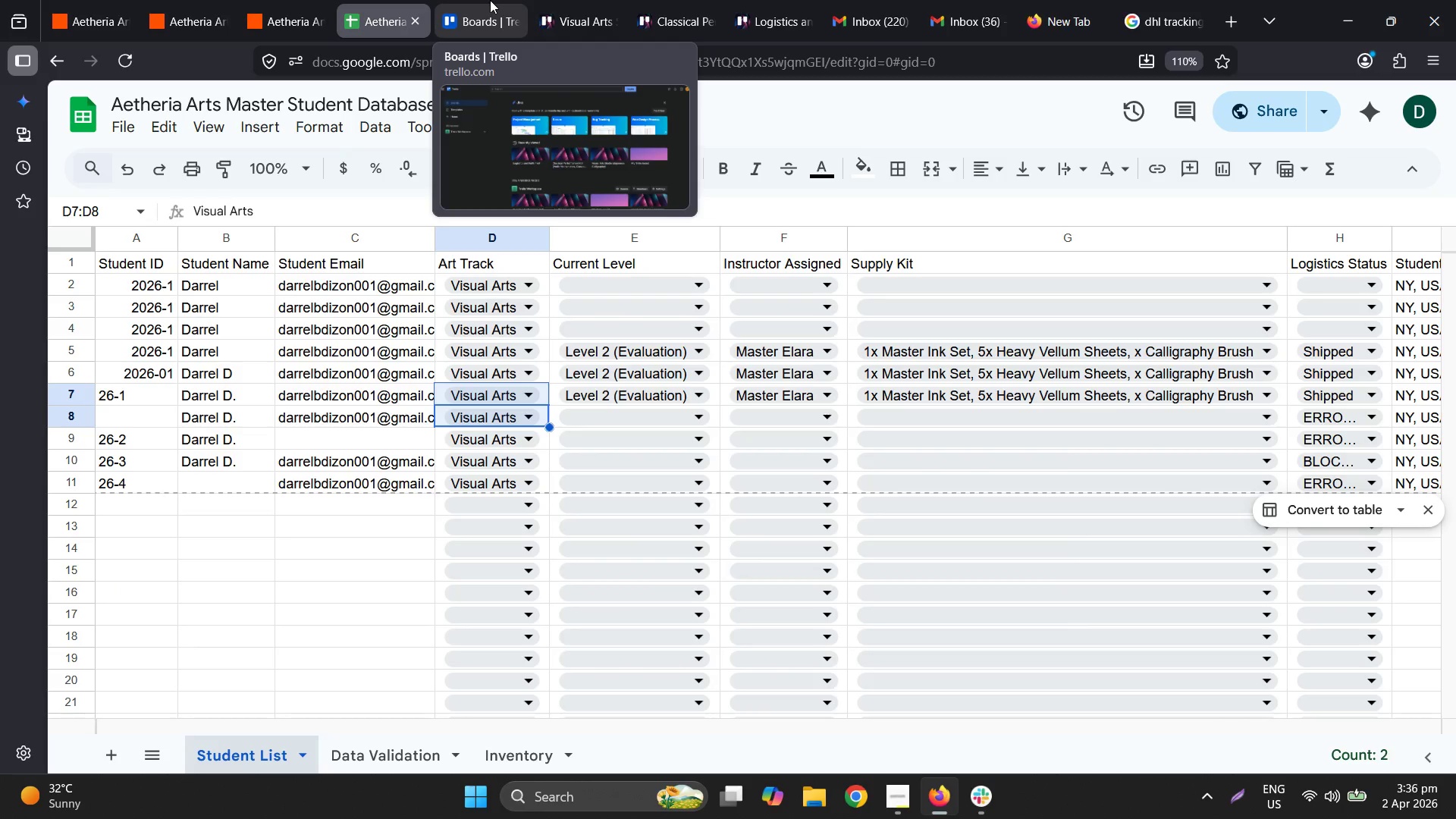 
left_click([490, 0])
 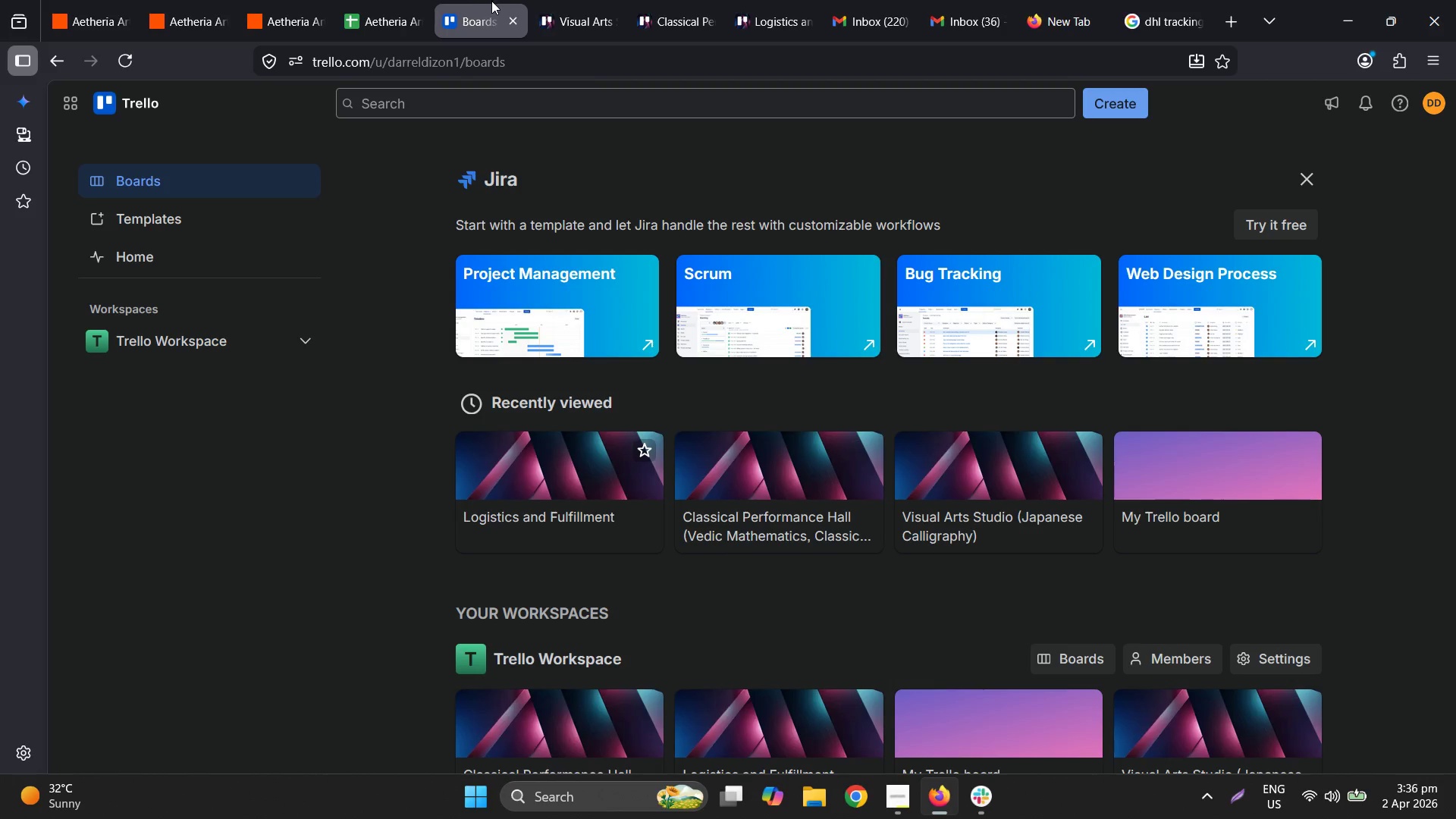 
left_click([619, 0])
 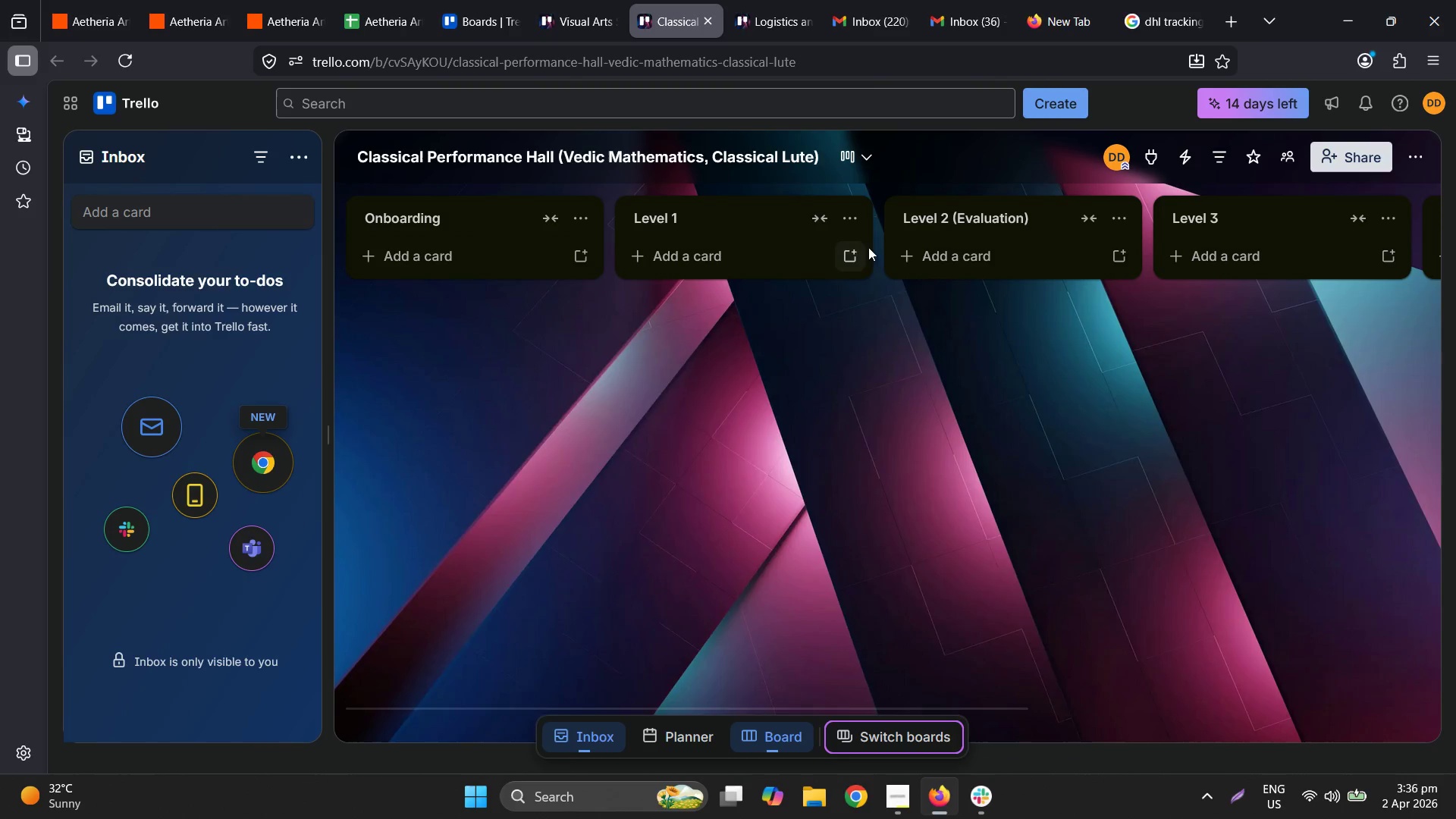 
left_click([841, 0])
 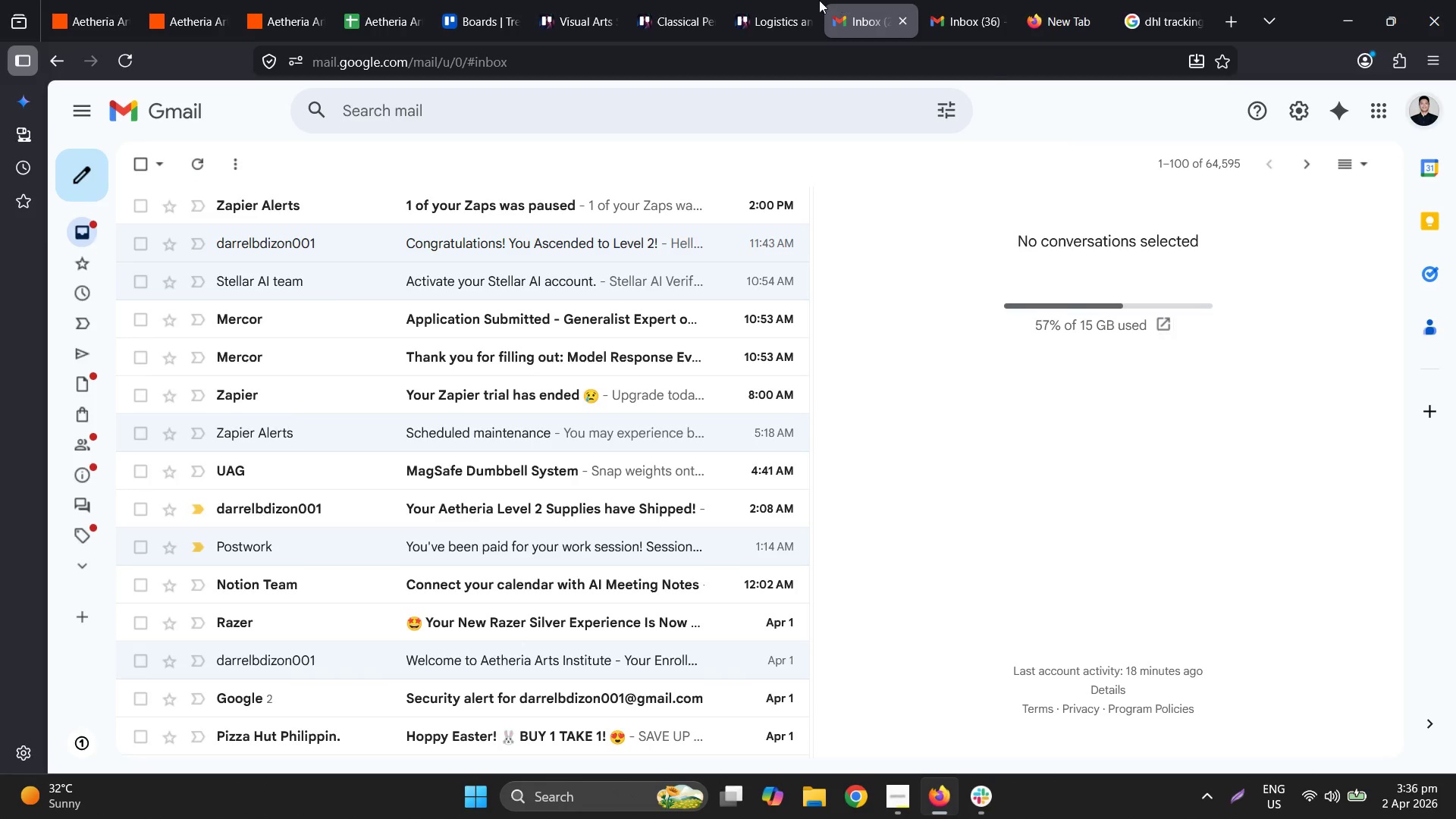 
left_click_drag(start_coordinate=[786, 0], to_coordinate=[780, 0])
 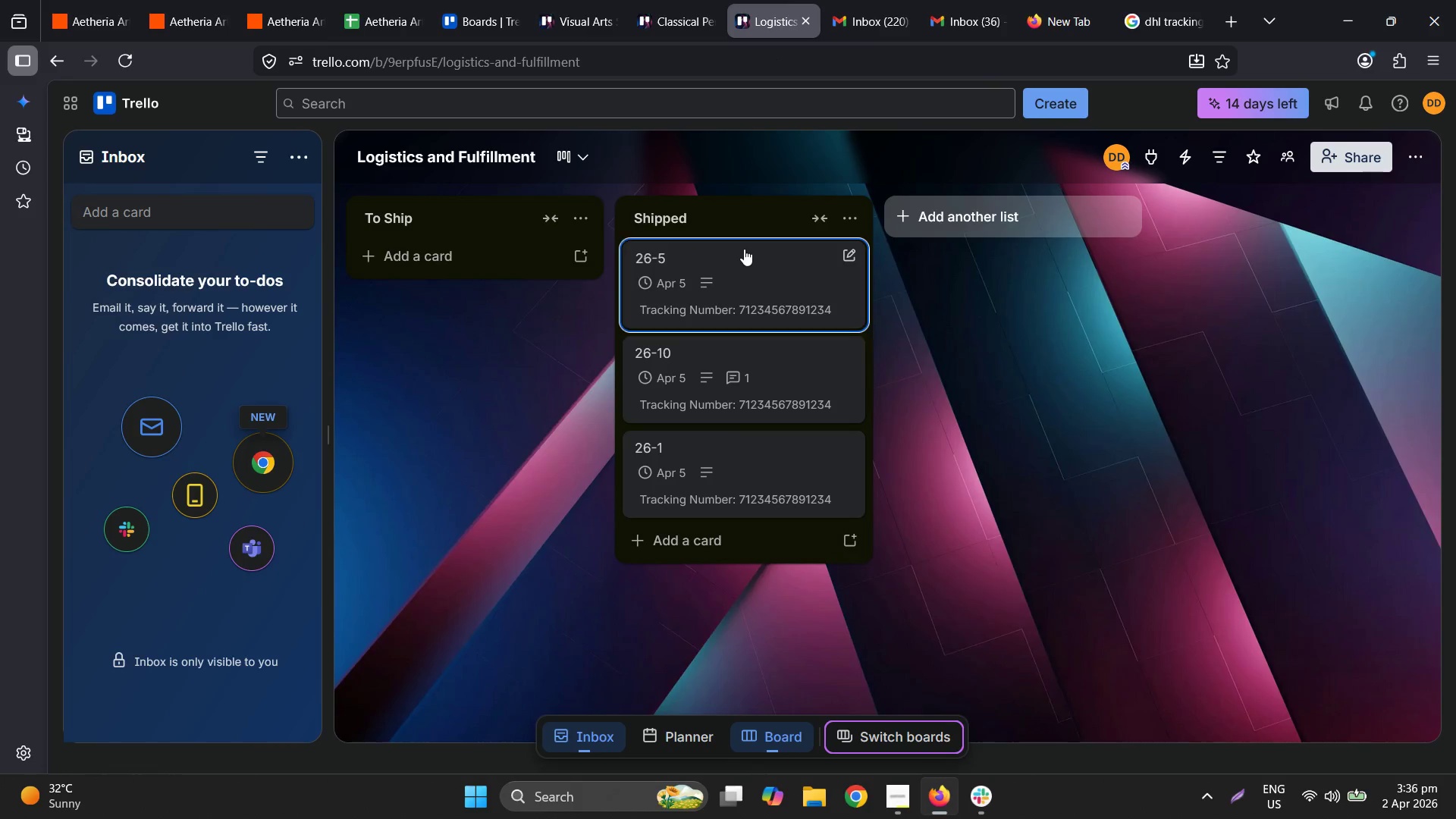 
left_click_drag(start_coordinate=[743, 249], to_coordinate=[450, 244])
 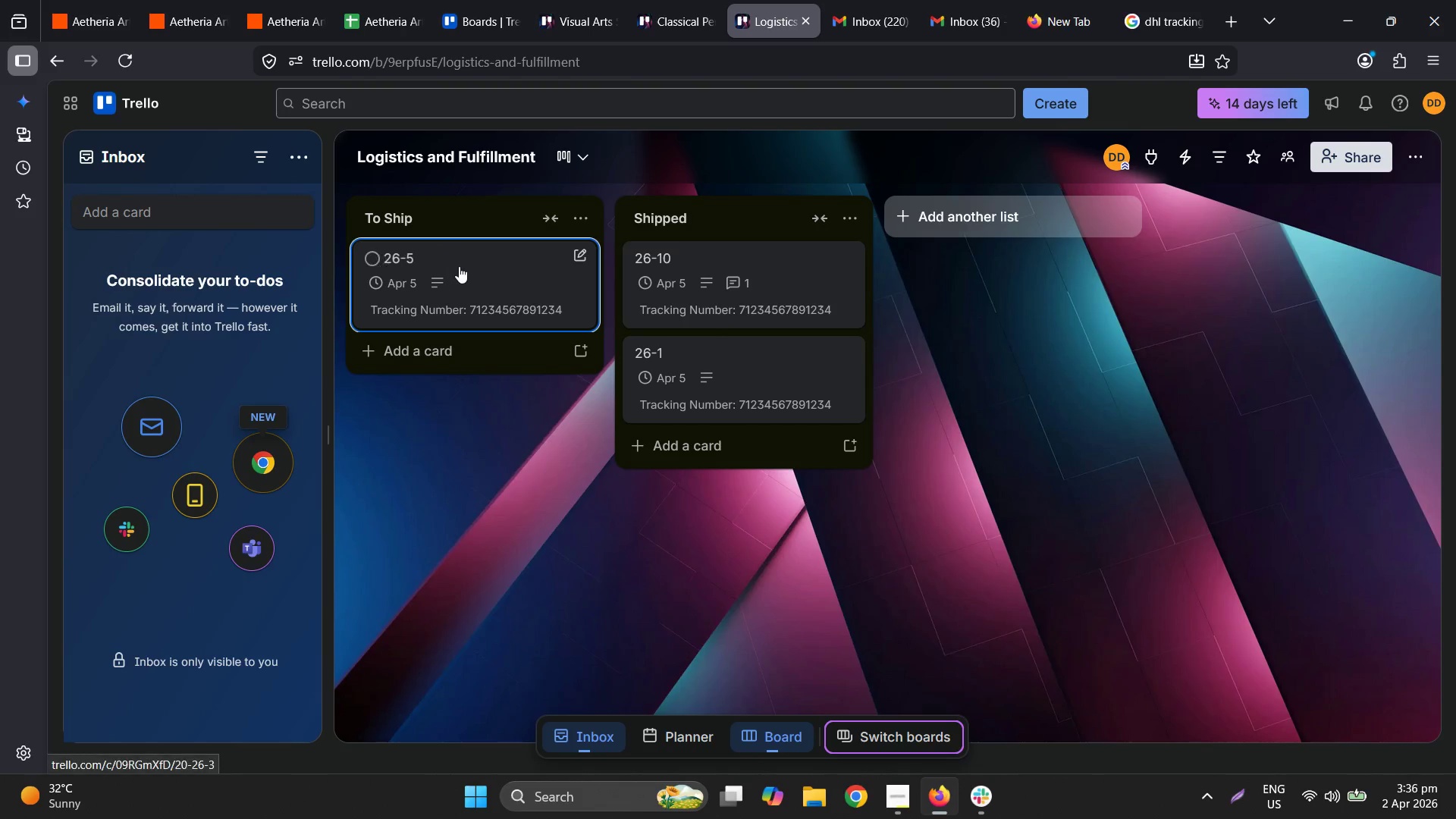 
left_click_drag(start_coordinate=[479, 267], to_coordinate=[687, 259])
 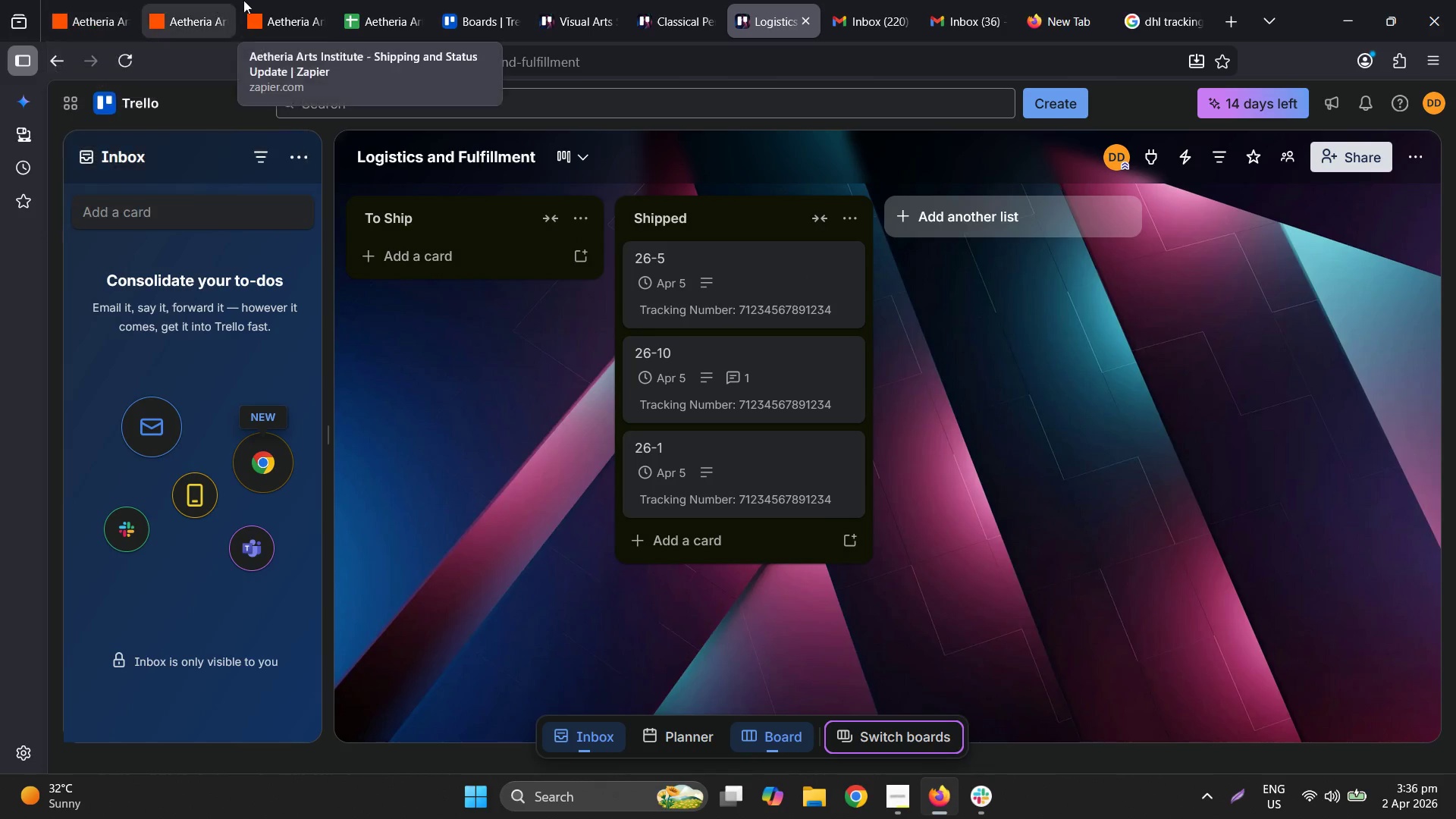 
left_click([68, 0])
 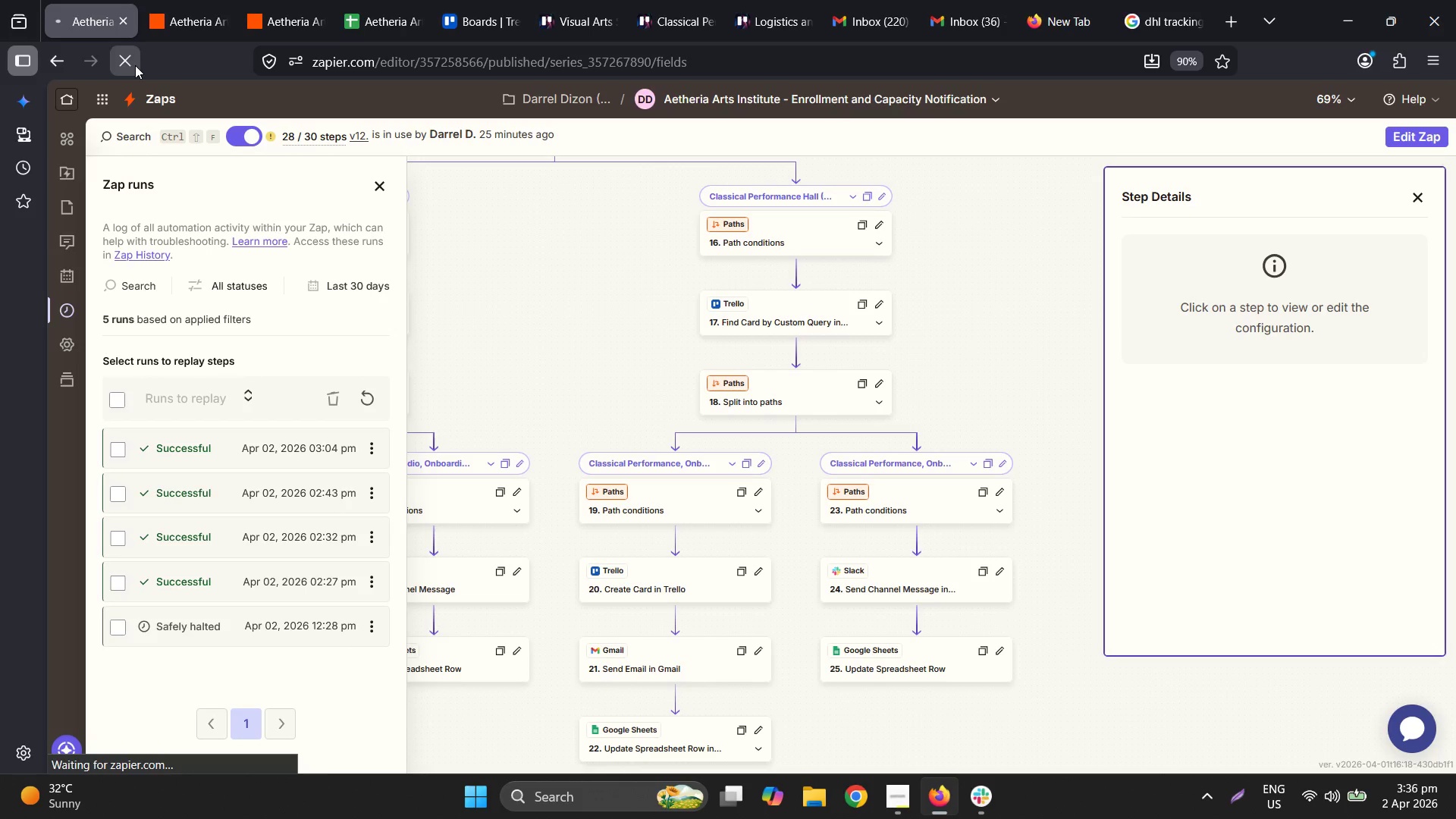 
left_click([304, 0])
 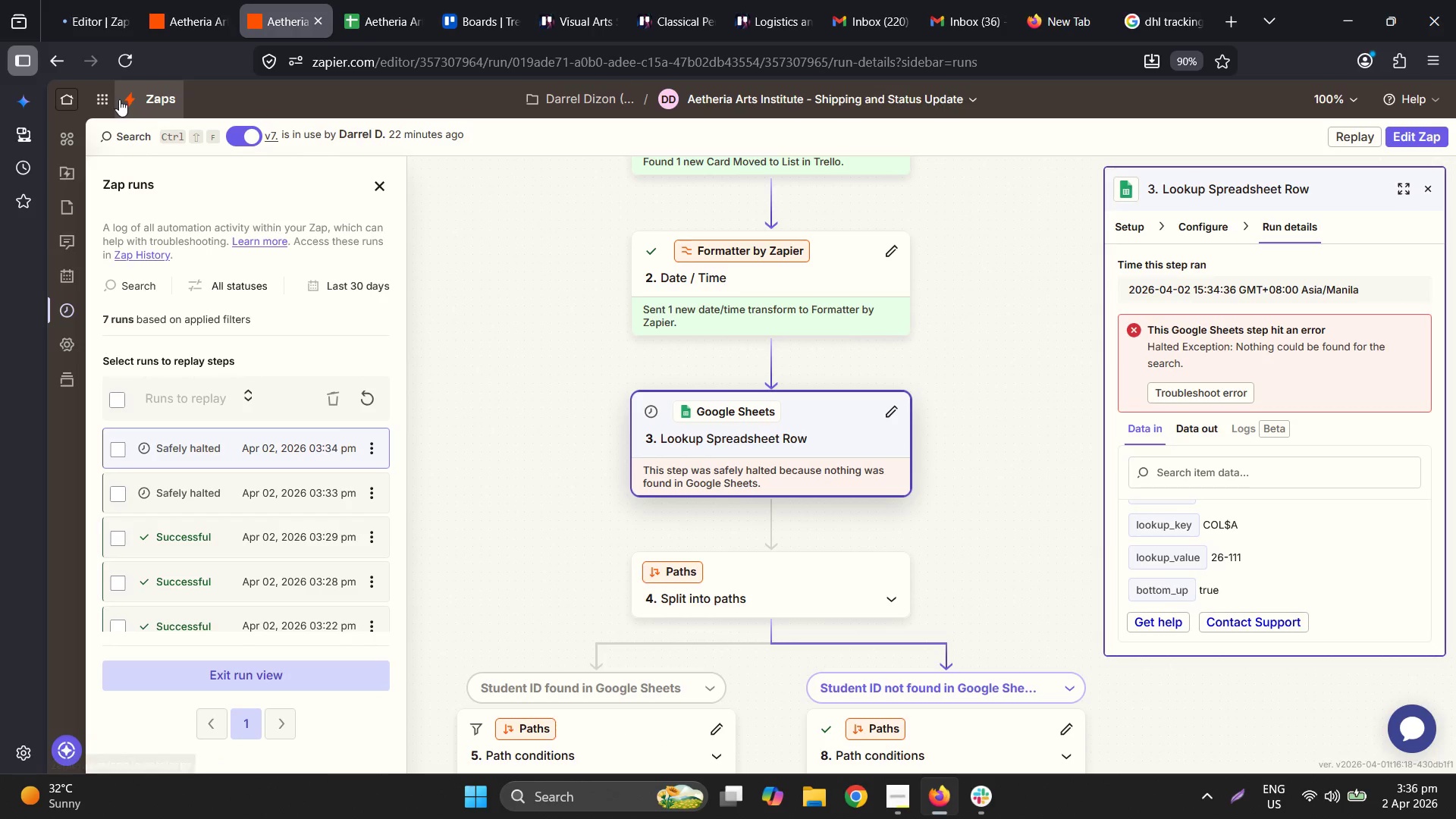 
left_click([120, 65])
 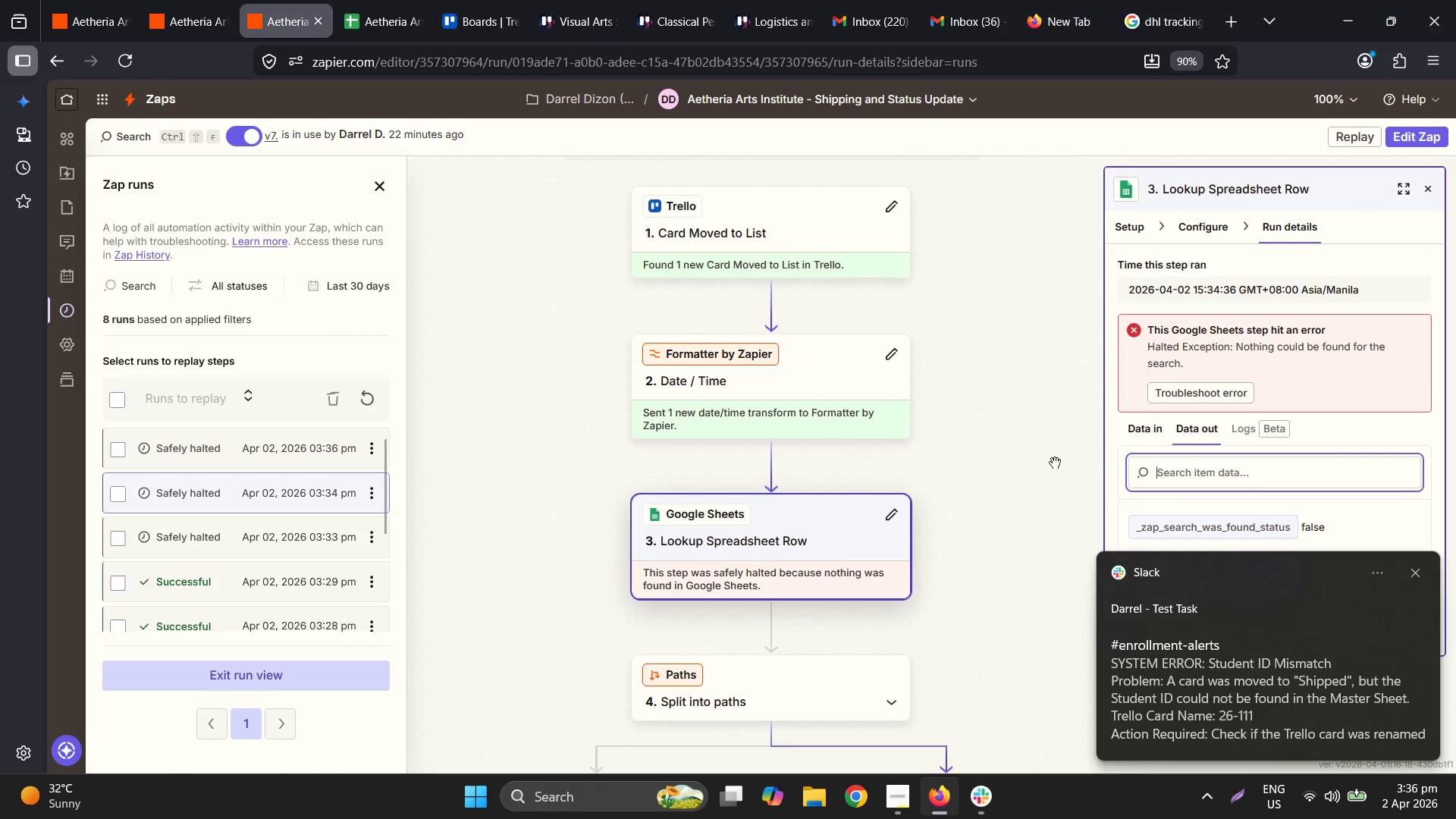 
wait(5.11)
 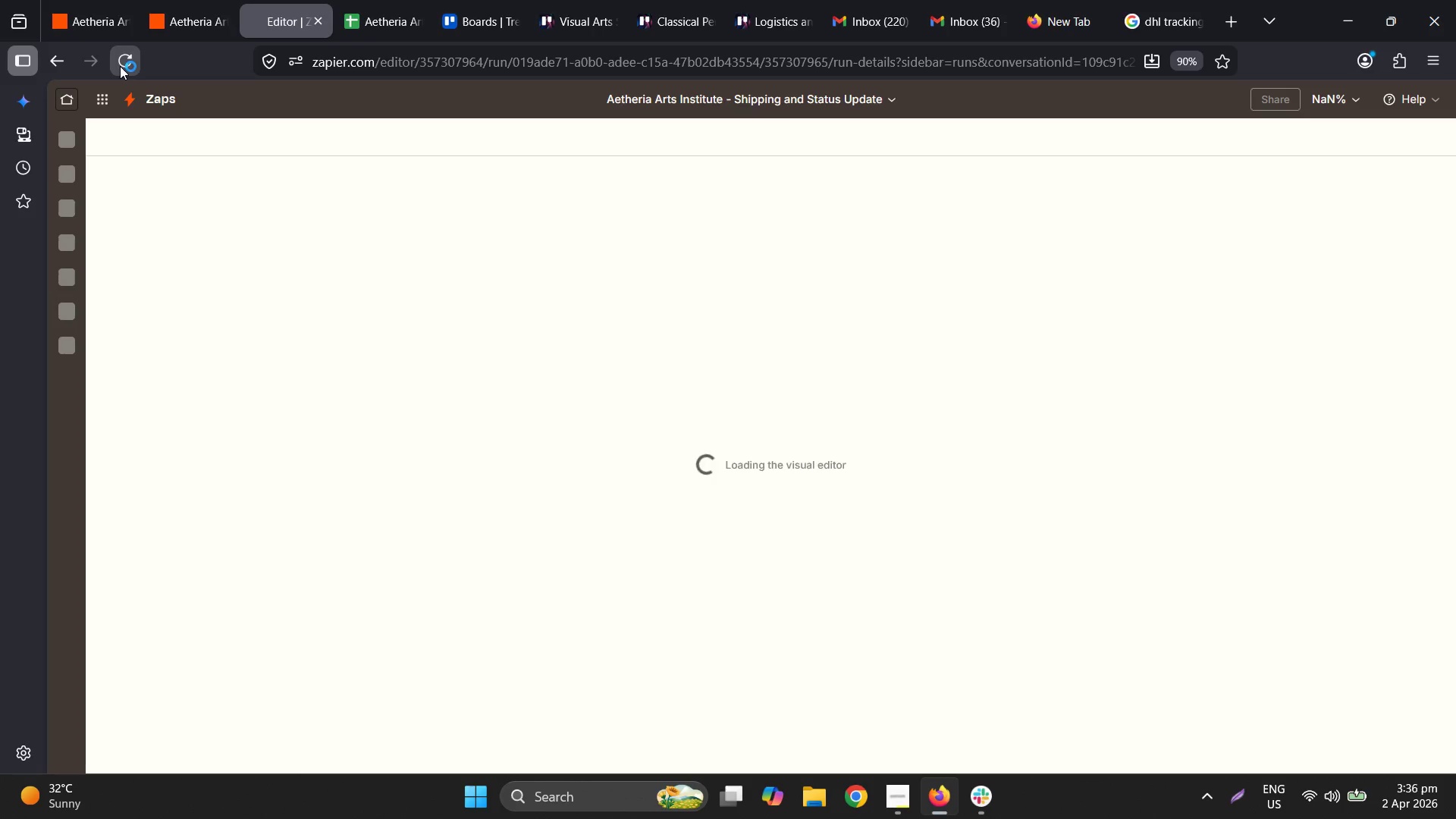 
mouse_move([296, 454])
 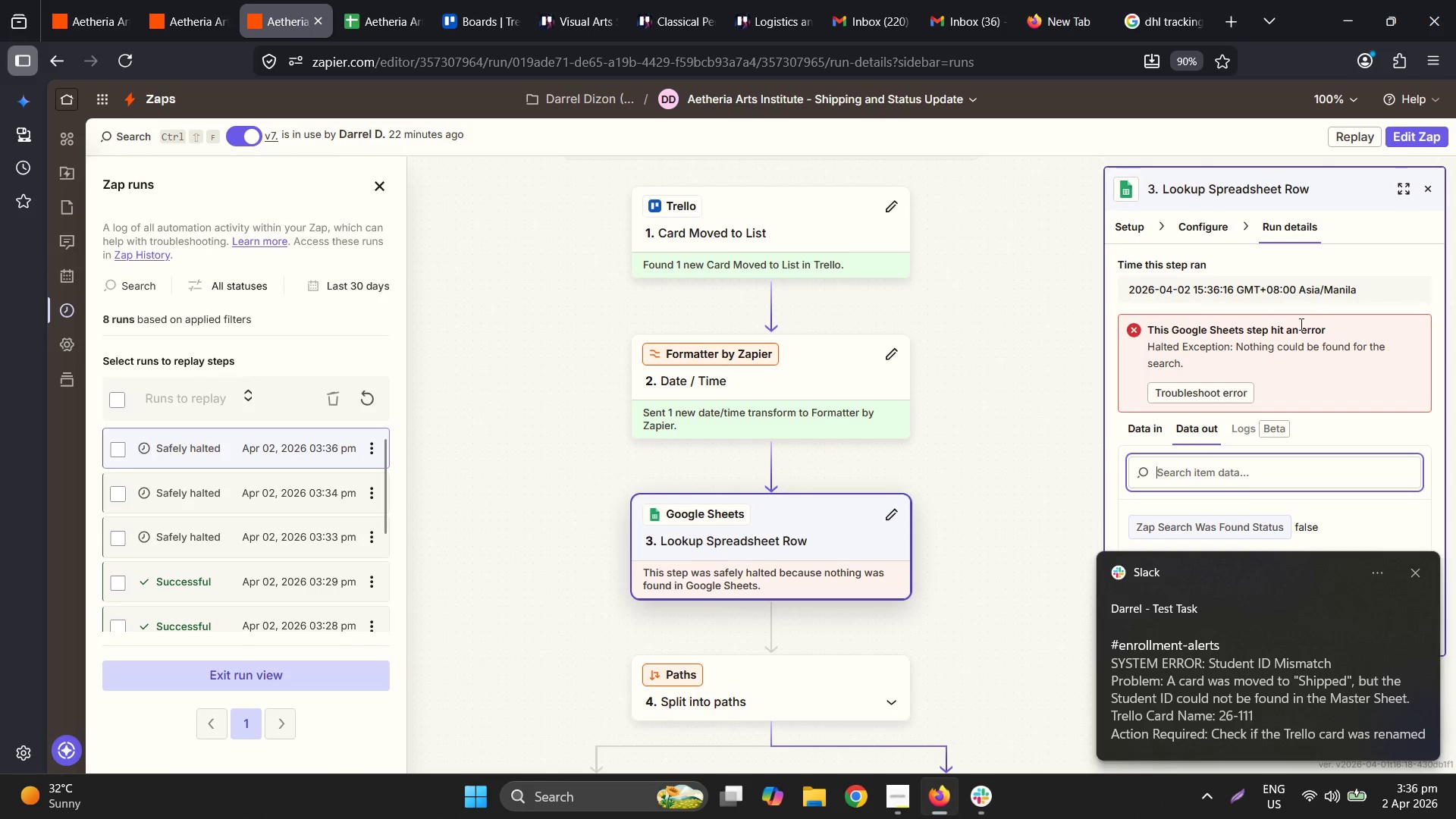 
left_click([578, 0])
 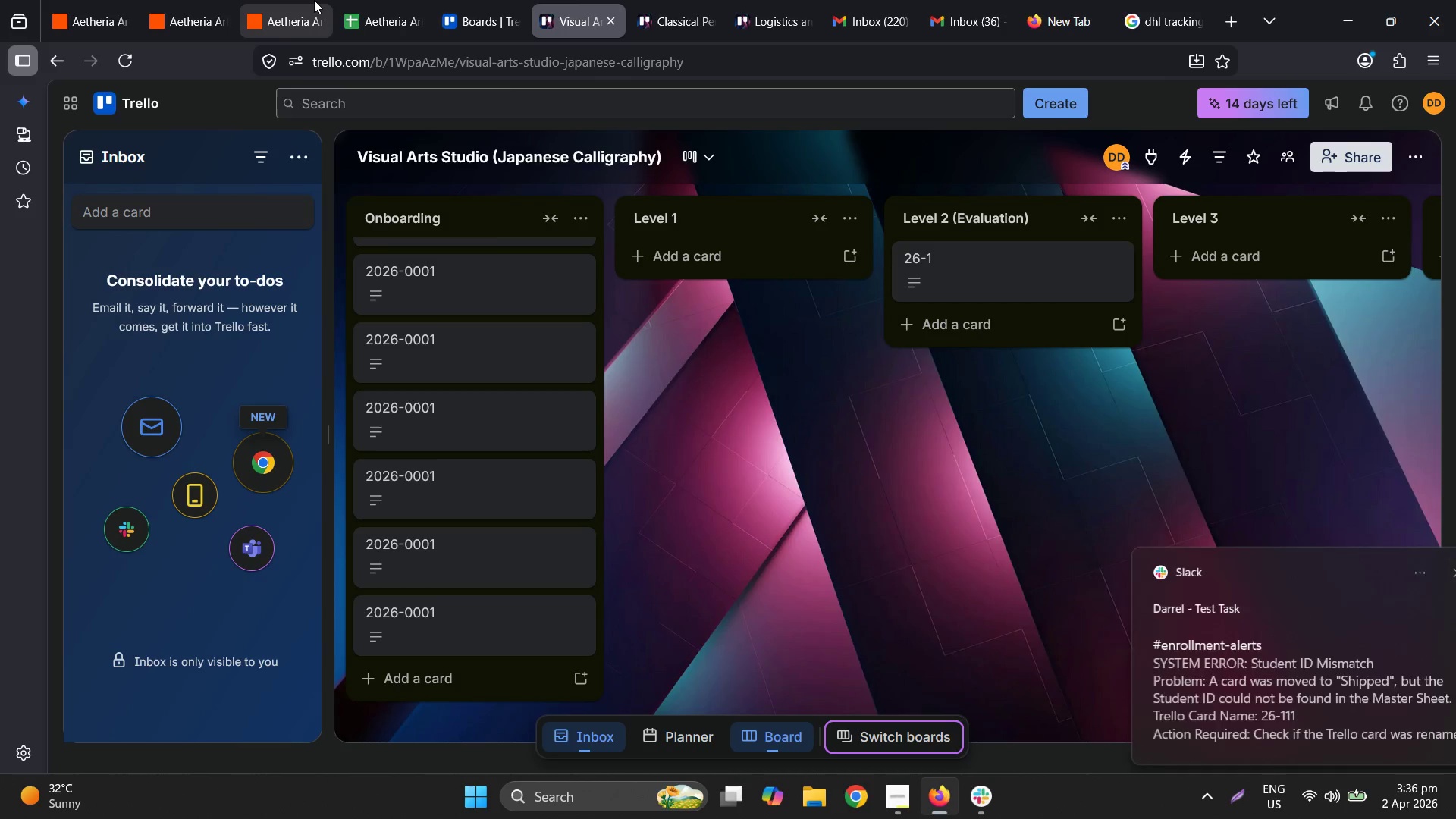 
left_click([314, 0])
 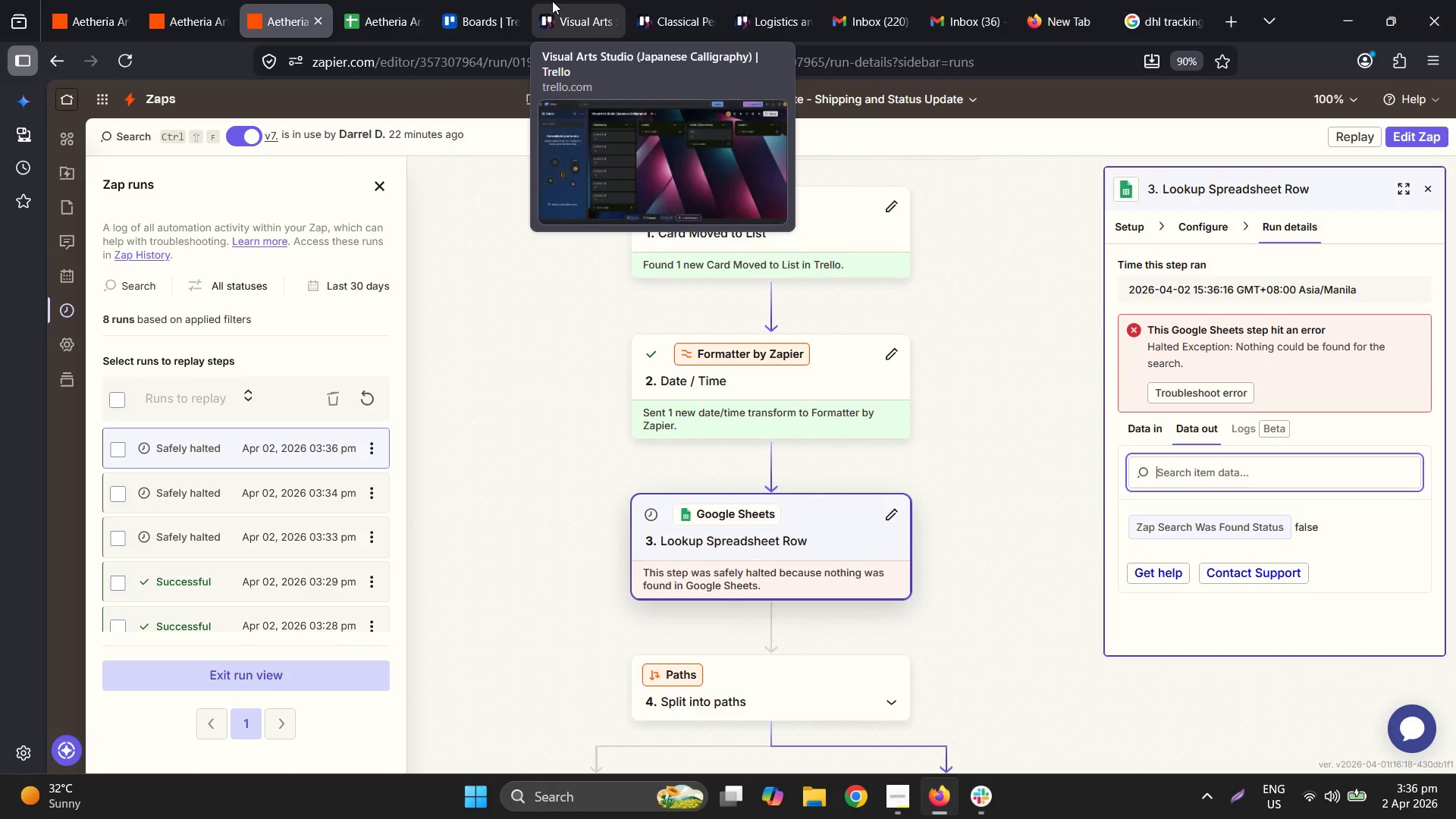 
left_click([558, 0])
 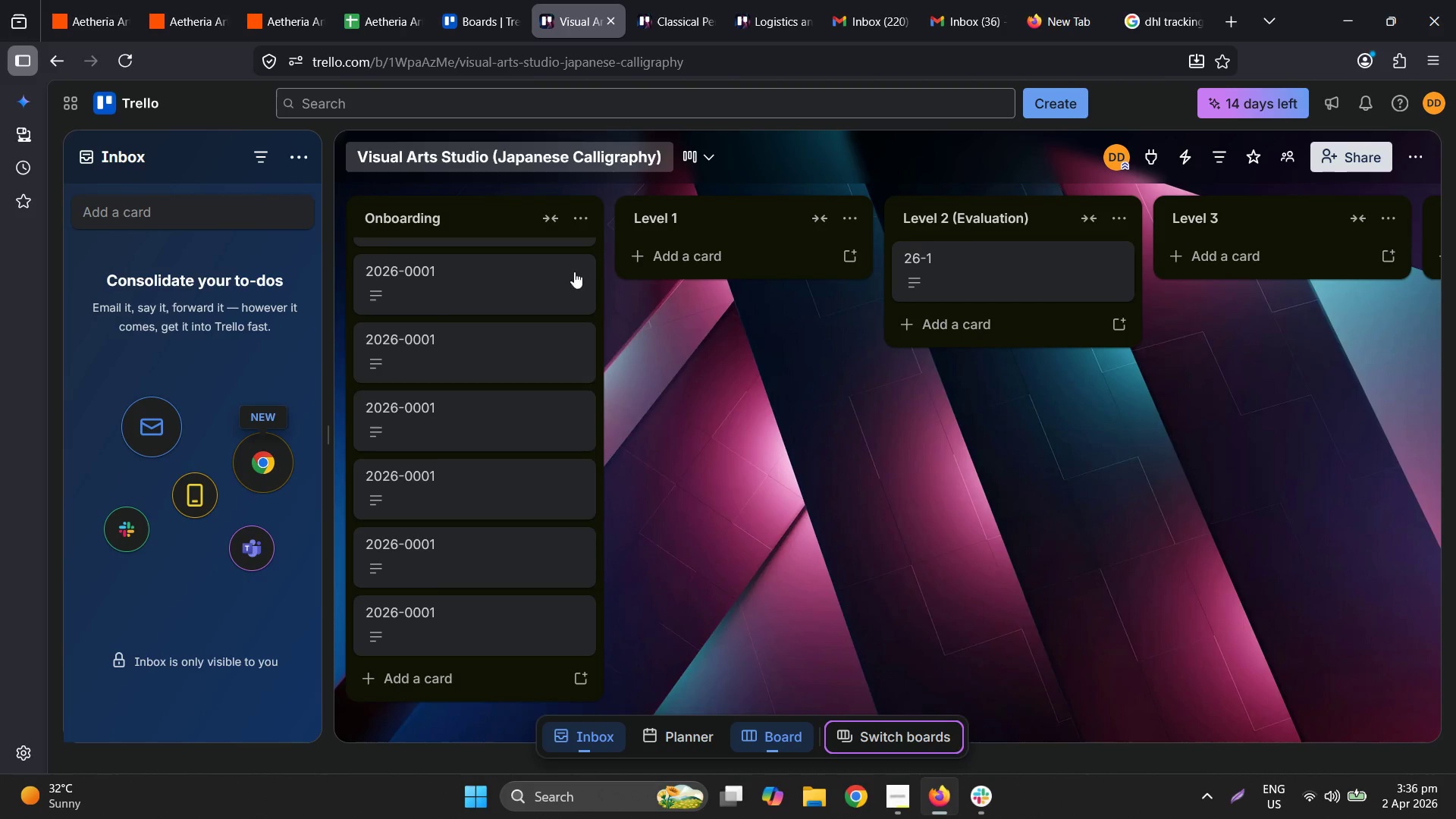 
scroll: coordinate [582, 381], scroll_direction: up, amount: 5.0
 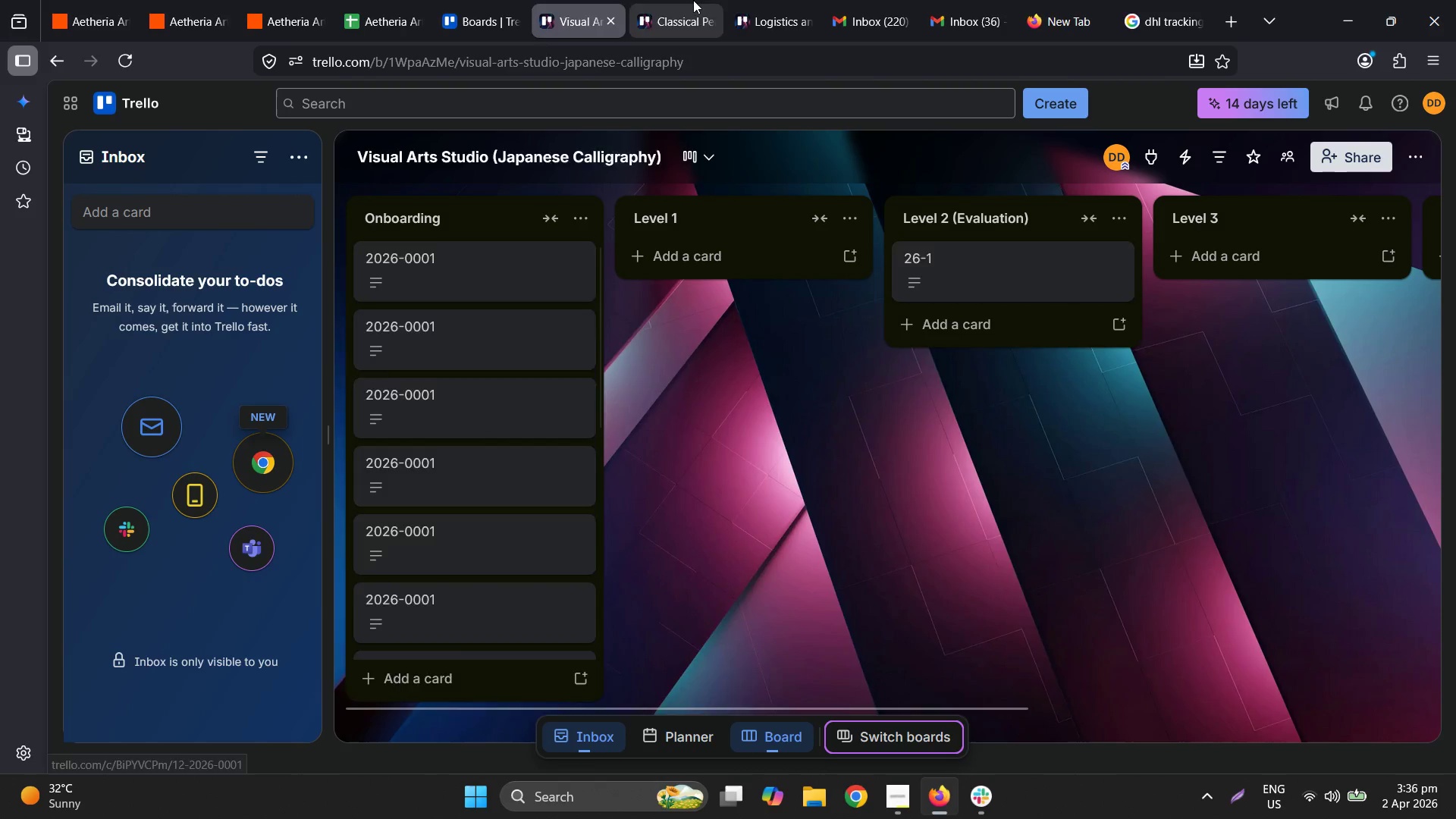 
double_click([747, 0])
 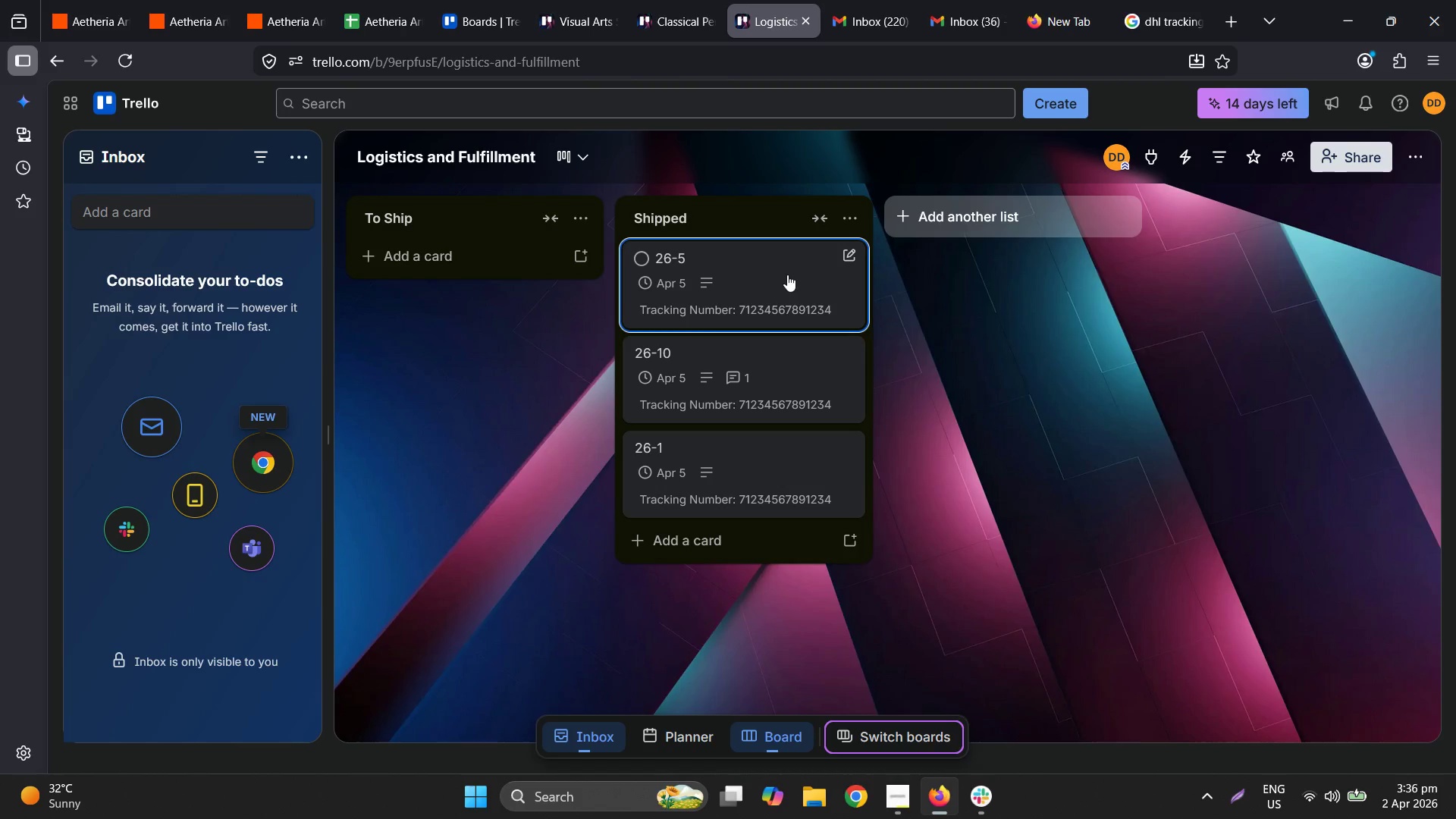 
right_click([787, 275])
 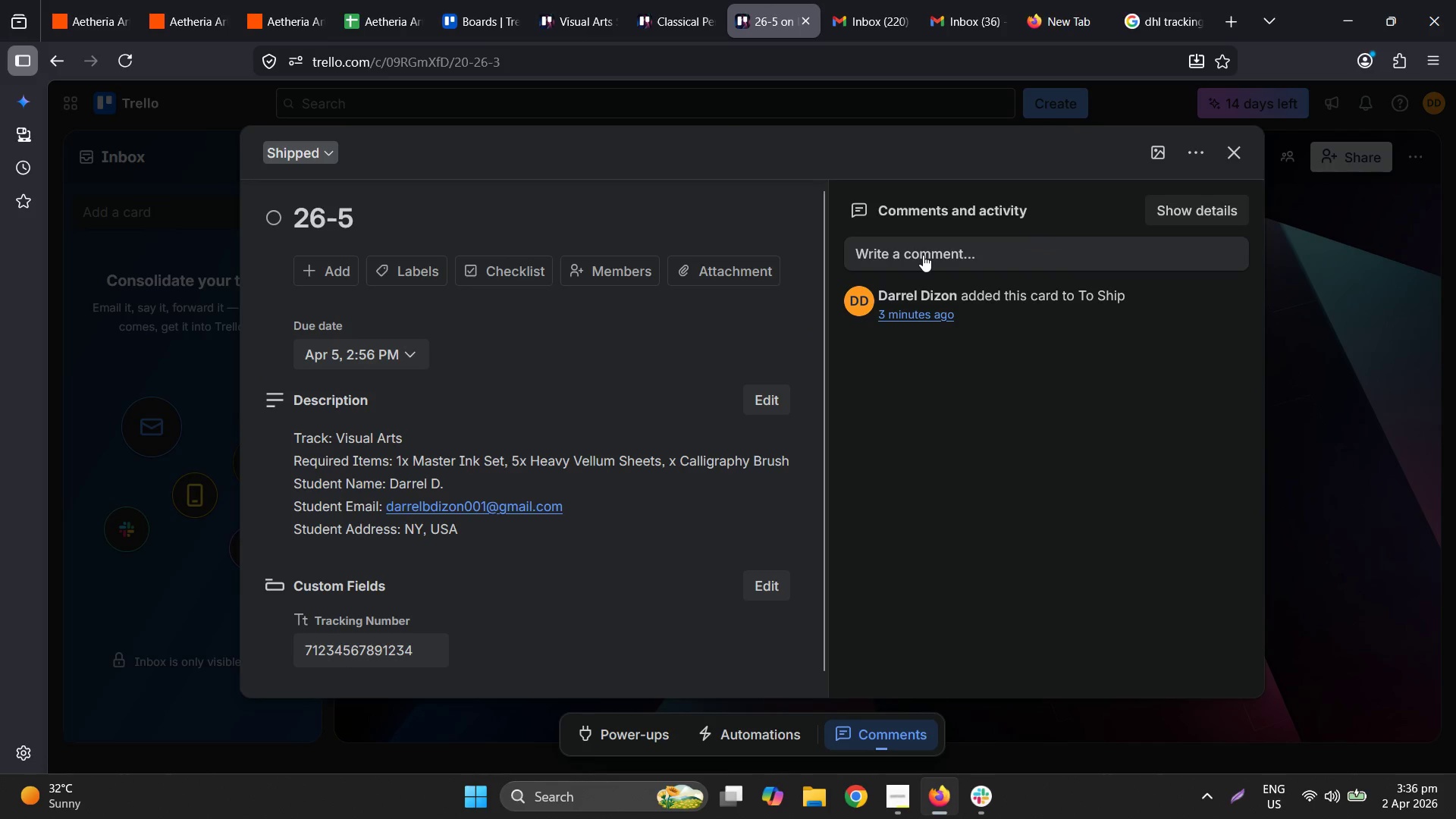 
scroll: coordinate [572, 554], scroll_direction: down, amount: 3.0
 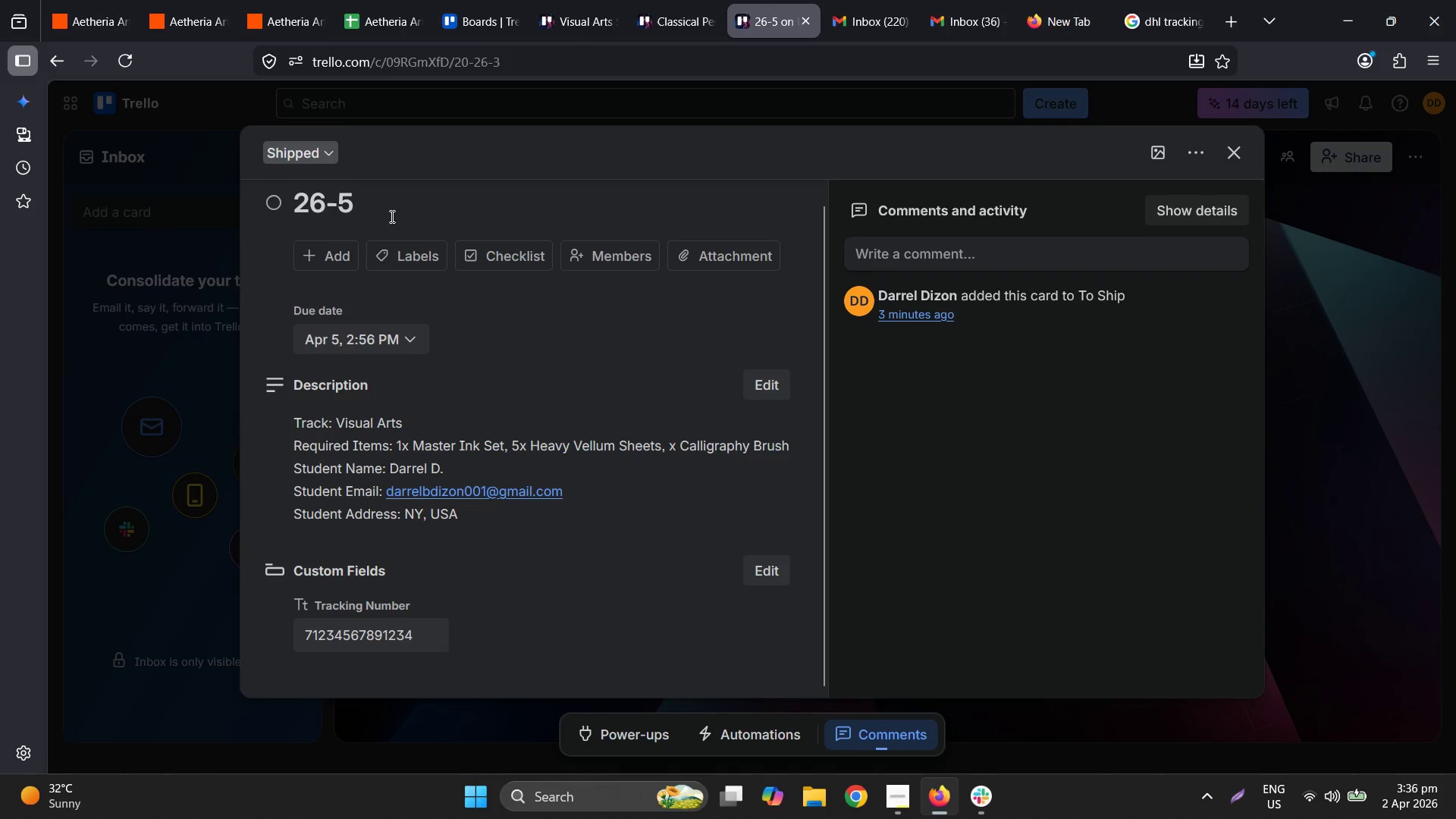 
left_click([403, 213])
 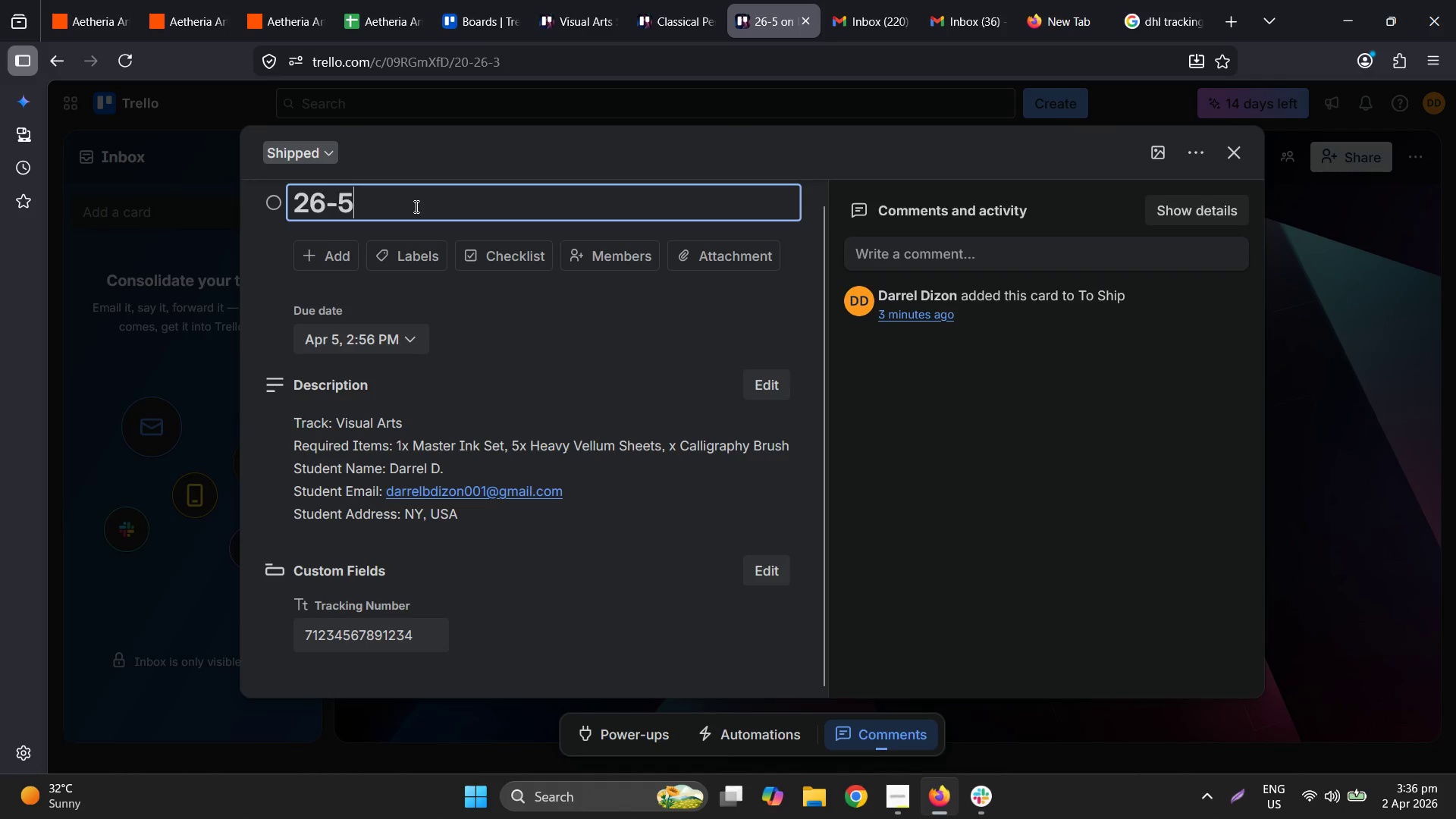 
left_click([219, 0])
 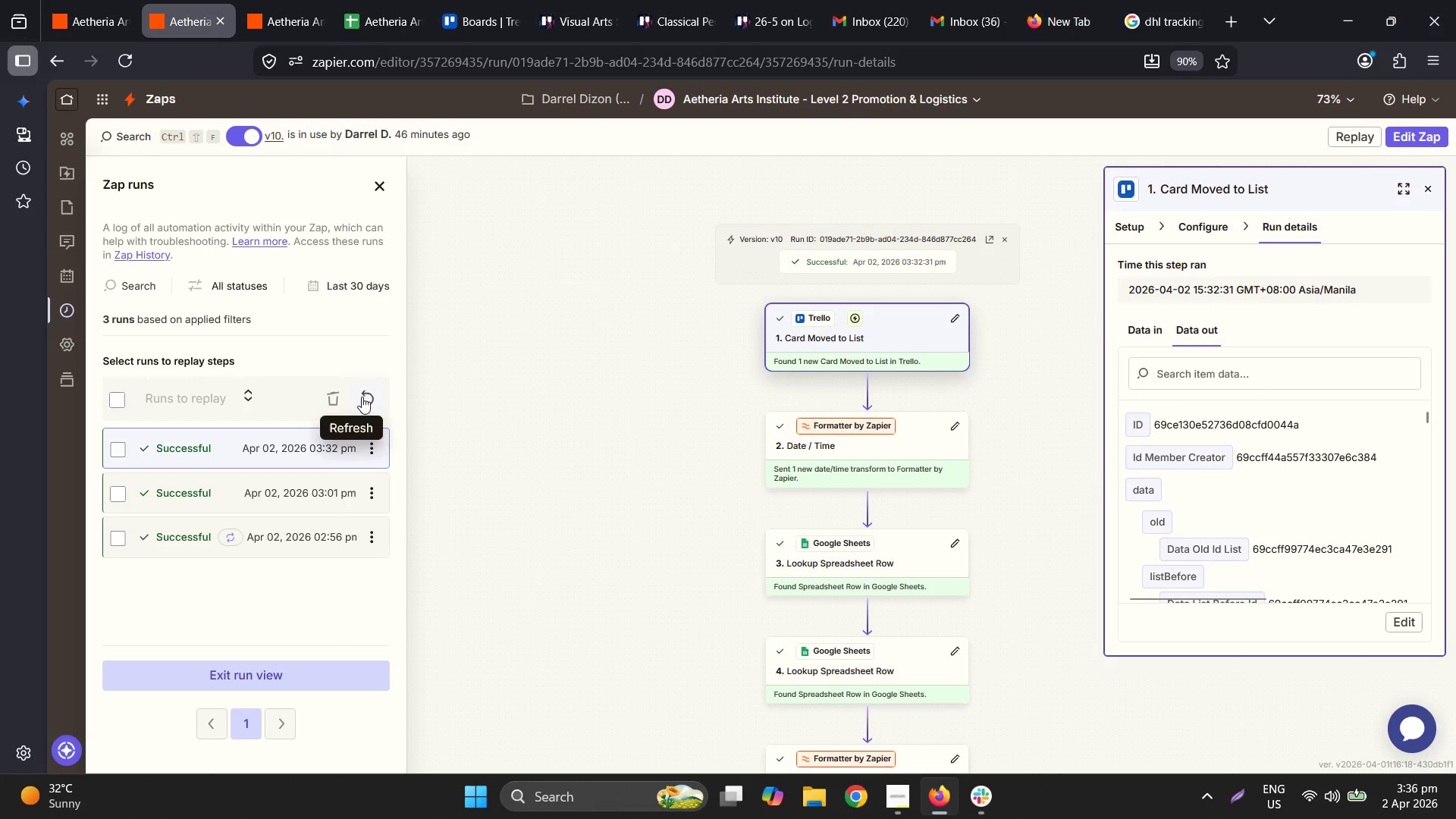 
wait(5.33)
 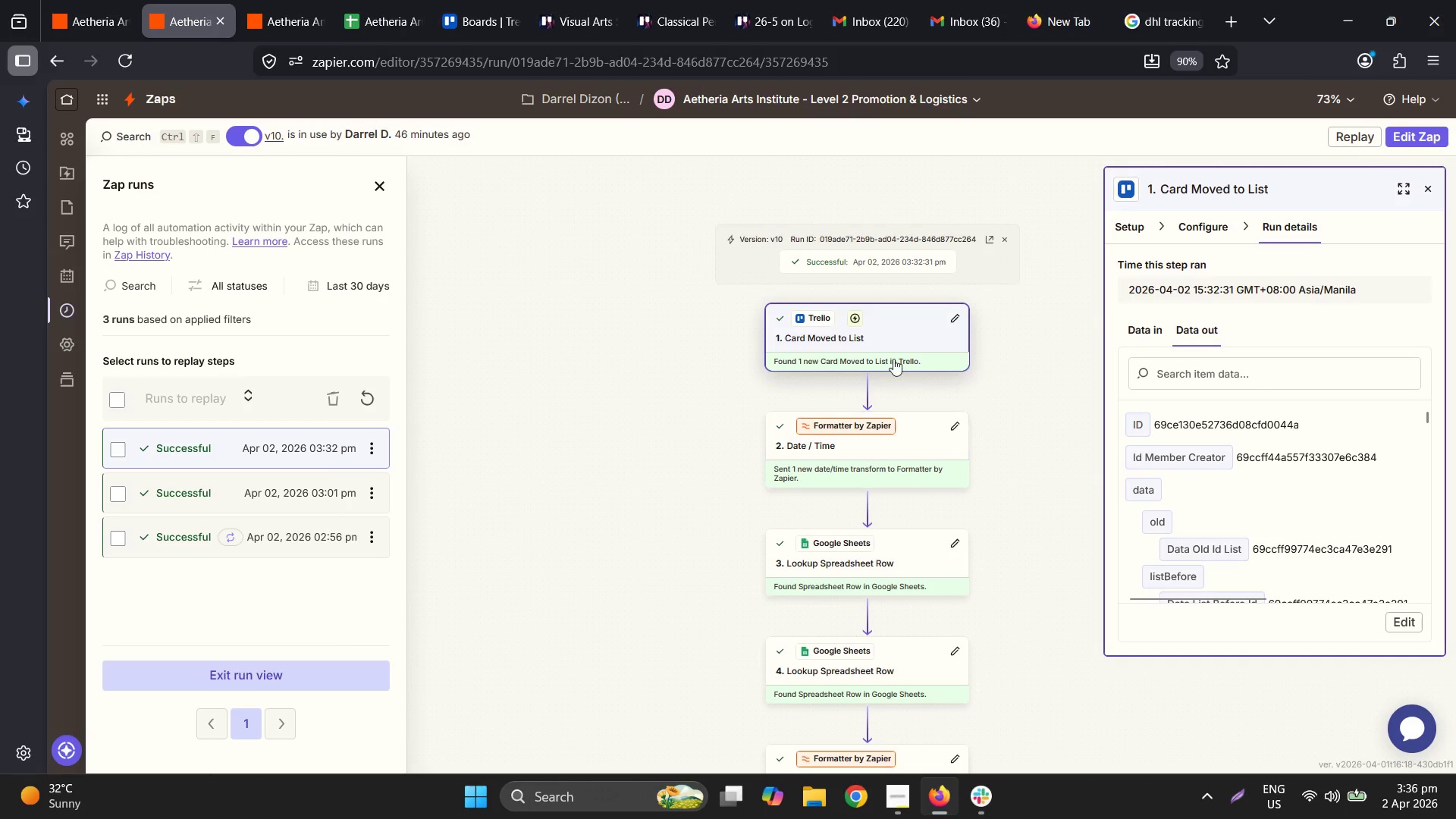 
left_click([284, 670])
 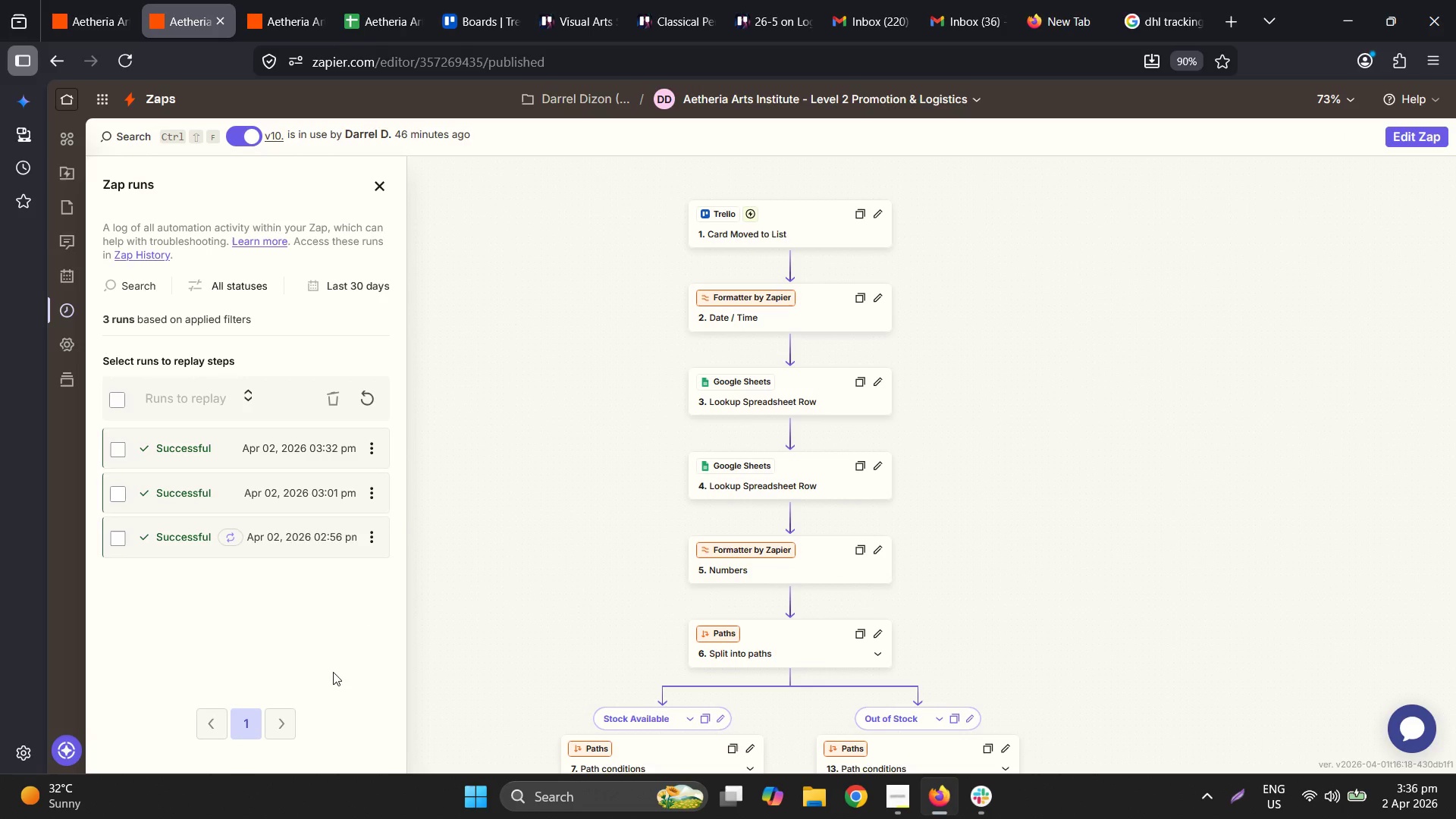 
left_click([271, 0])
 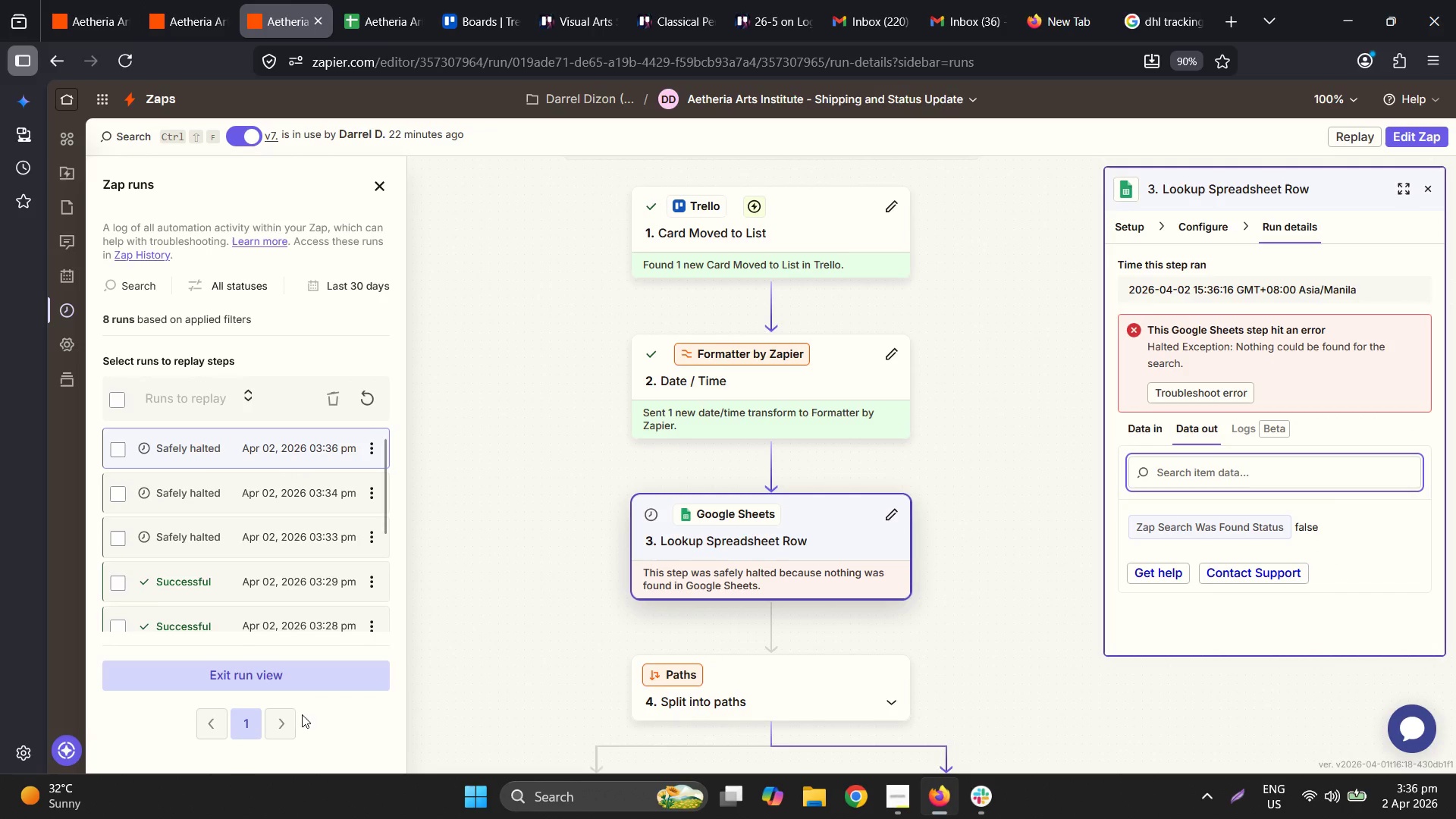 
left_click([312, 686])
 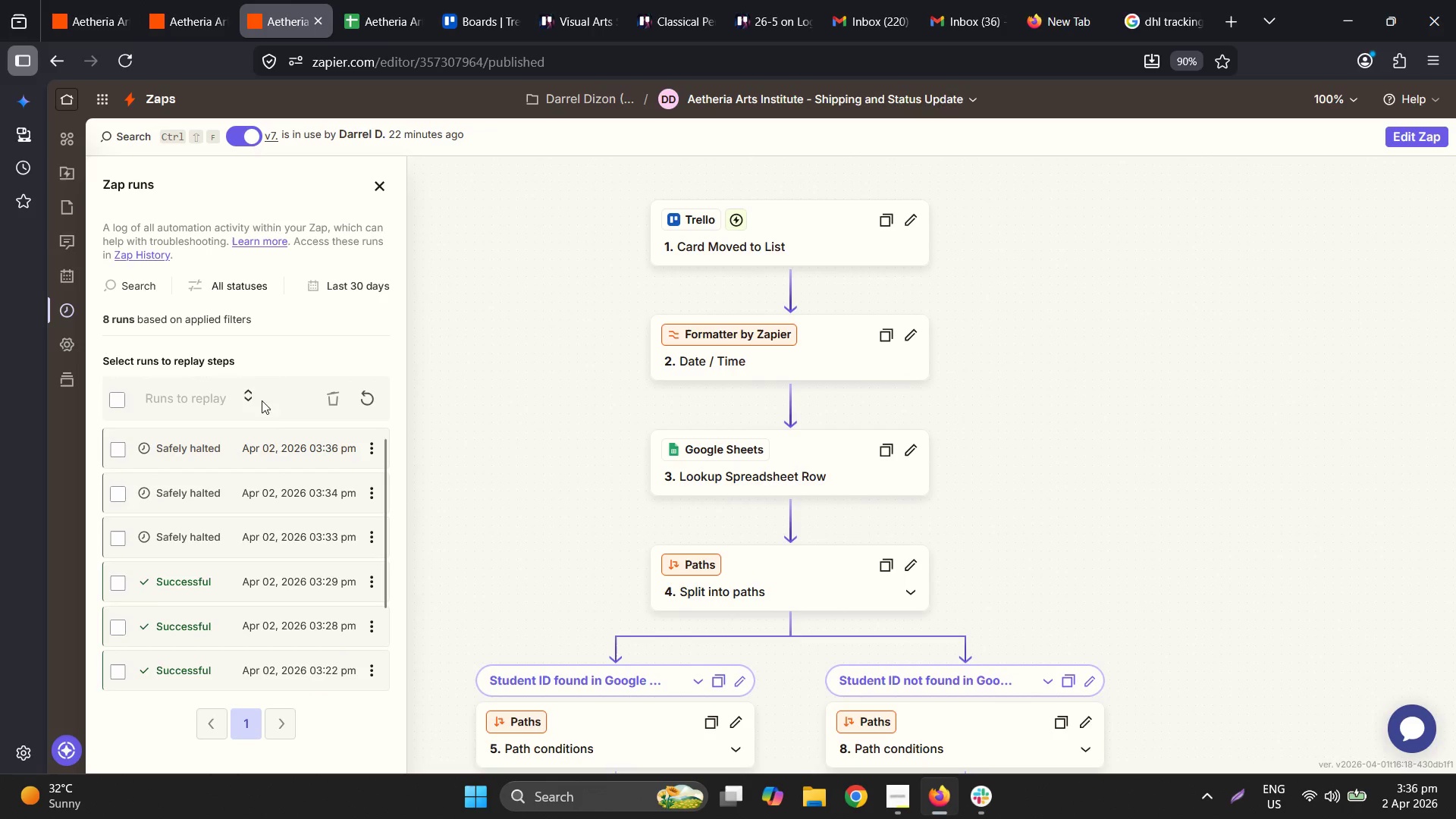 
mouse_move([354, 419])
 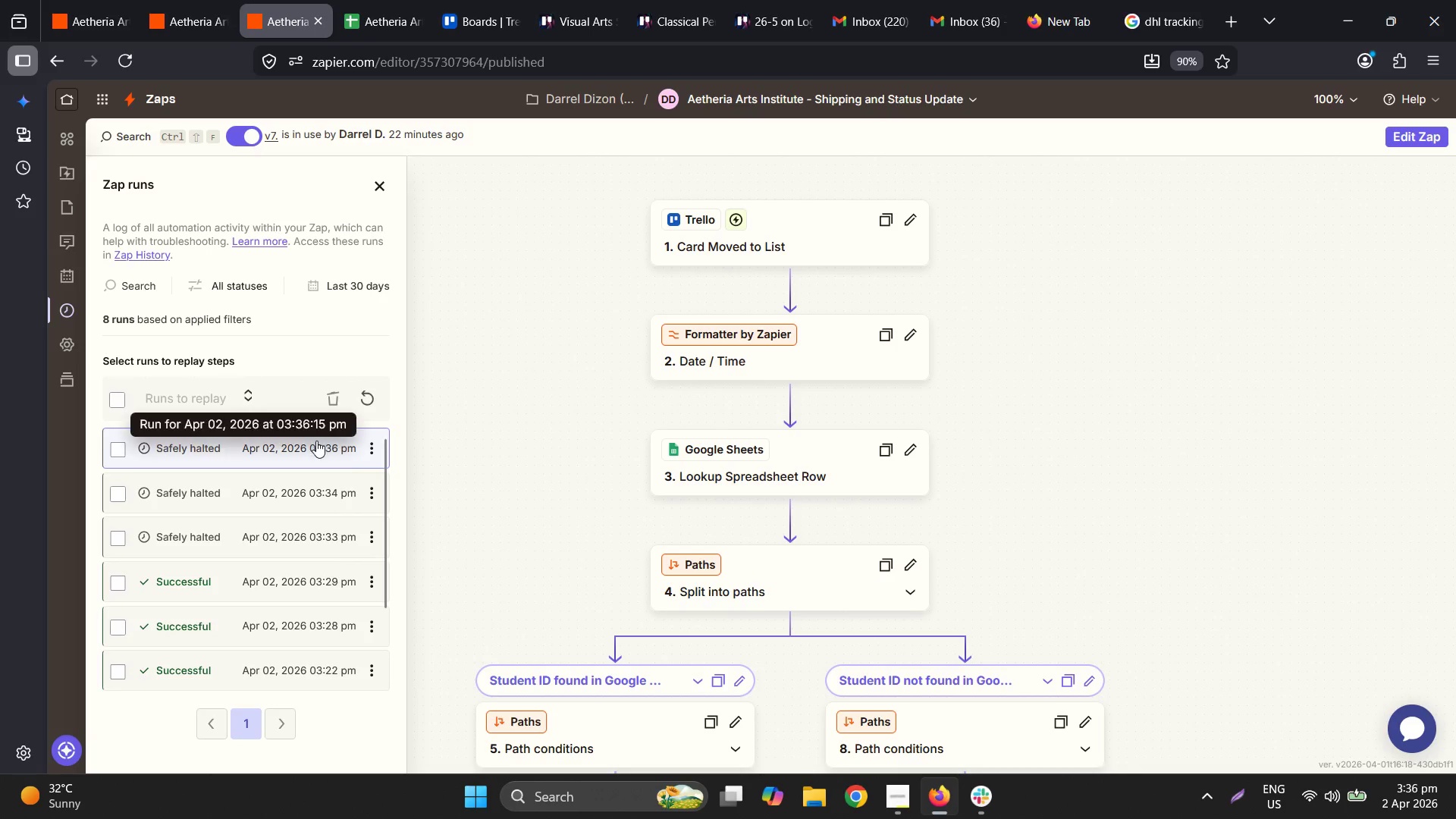 
left_click([316, 441])
 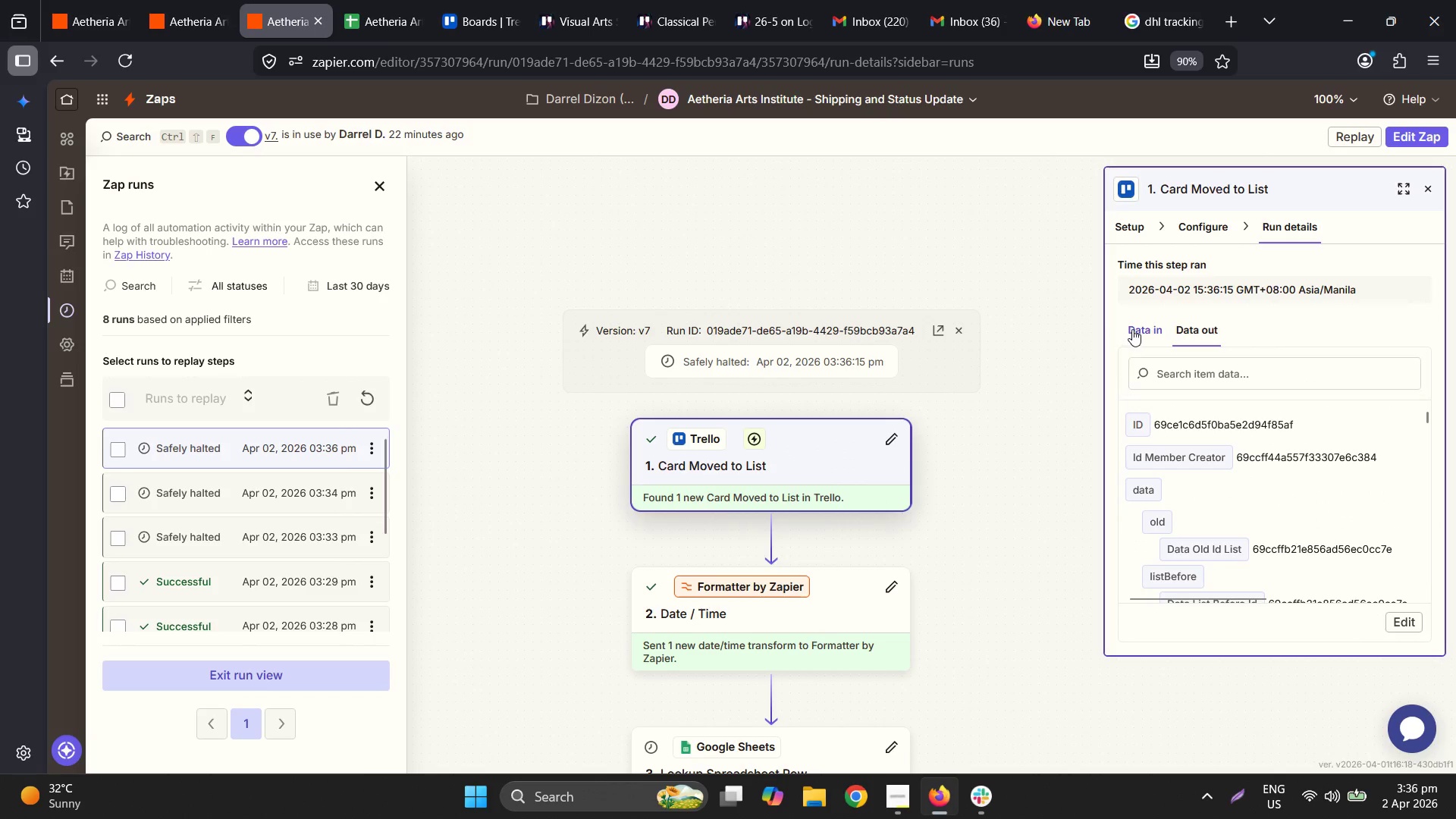 
left_click([1207, 327])
 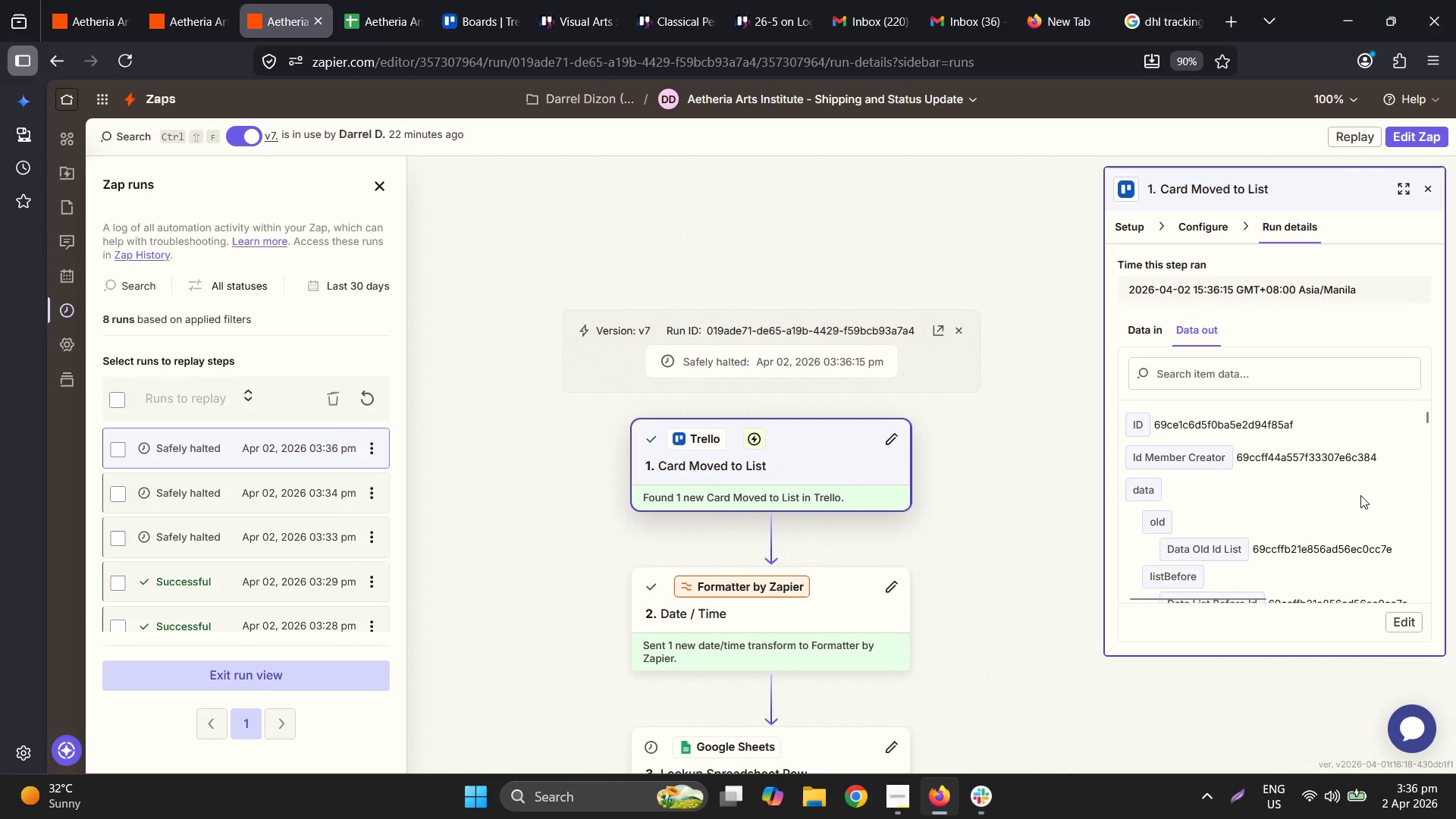 
scroll: coordinate [1385, 519], scroll_direction: down, amount: 2.0
 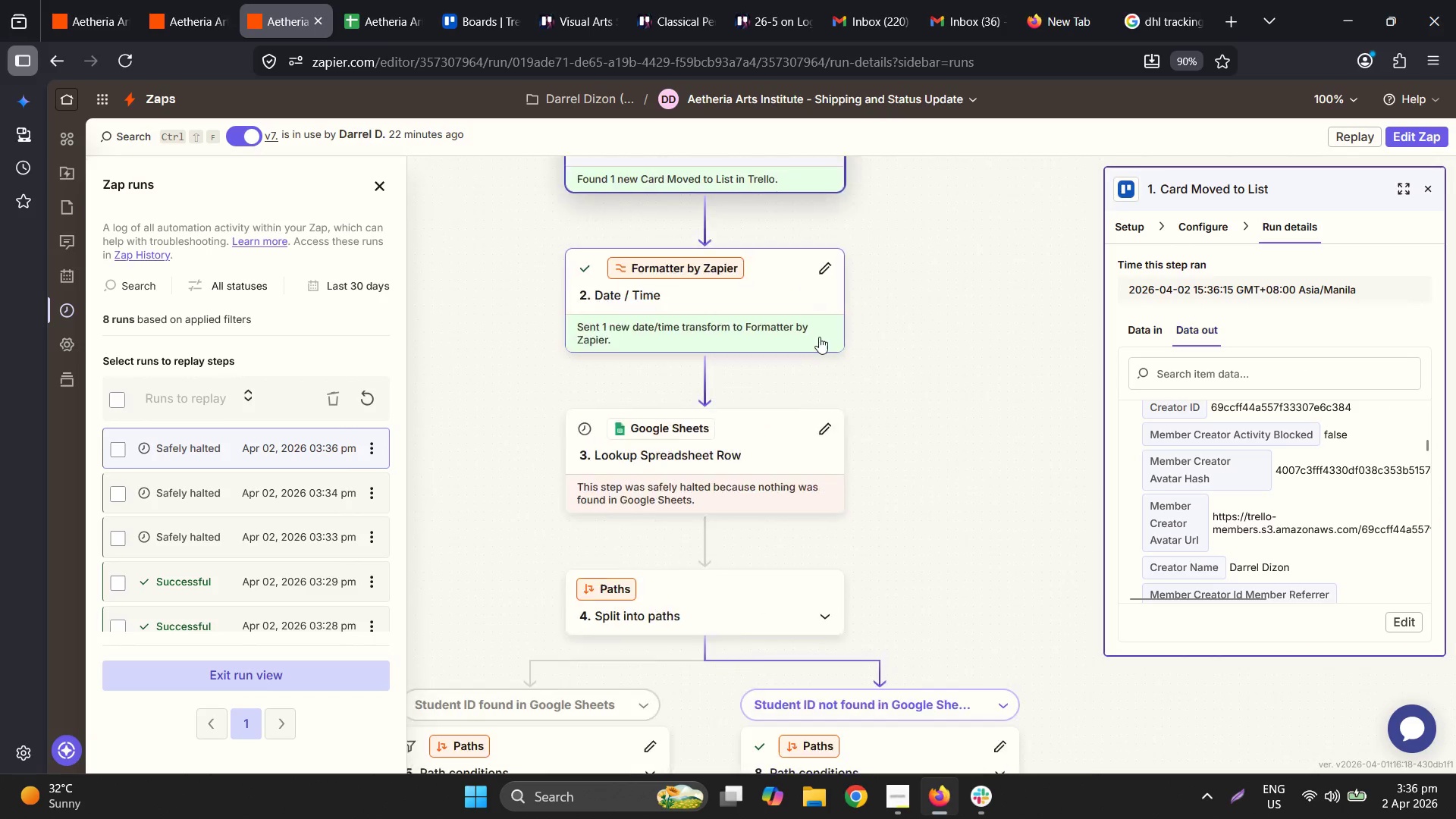 
double_click([762, 442])
 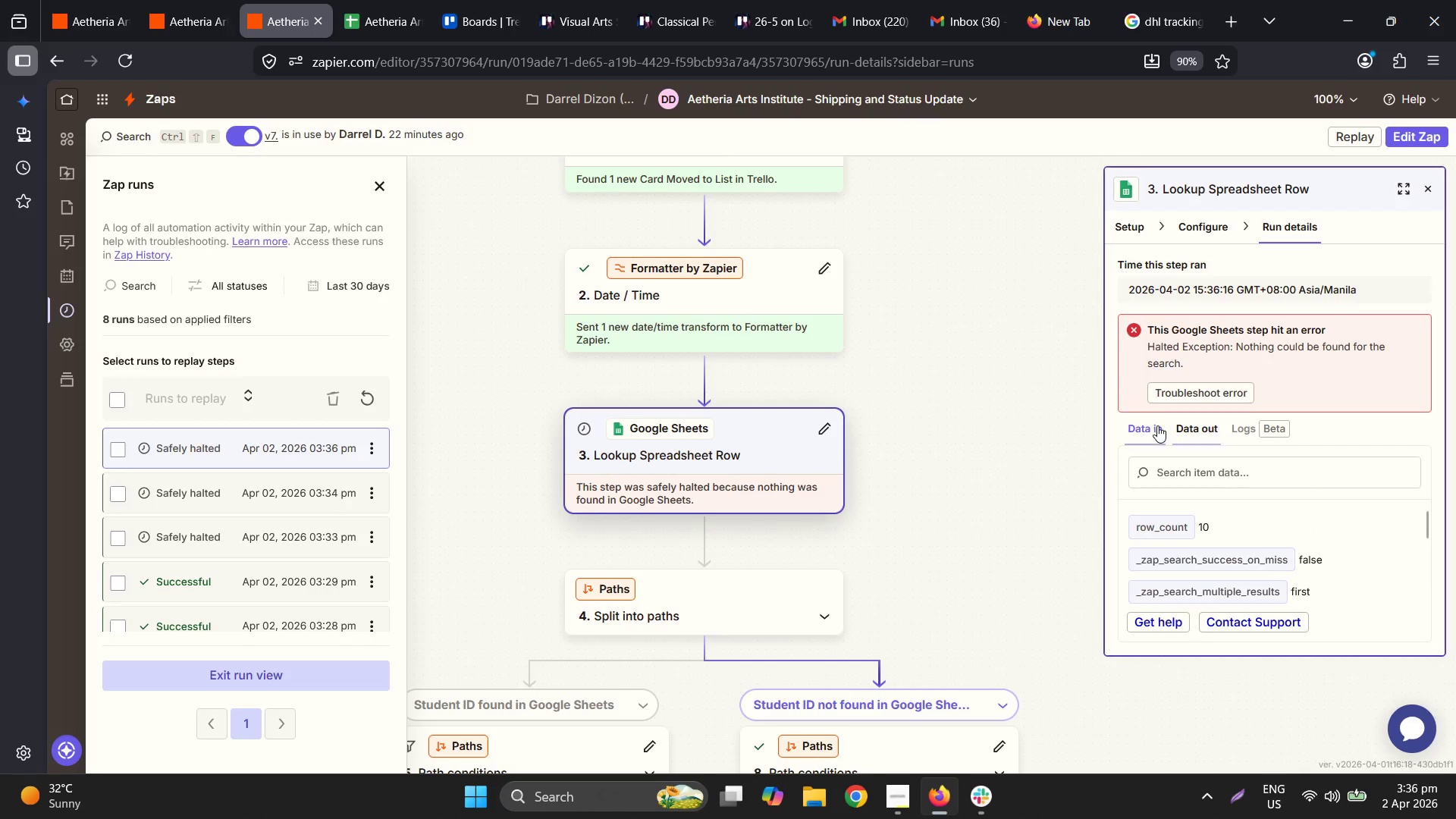 
scroll: coordinate [1409, 576], scroll_direction: down, amount: 3.0
 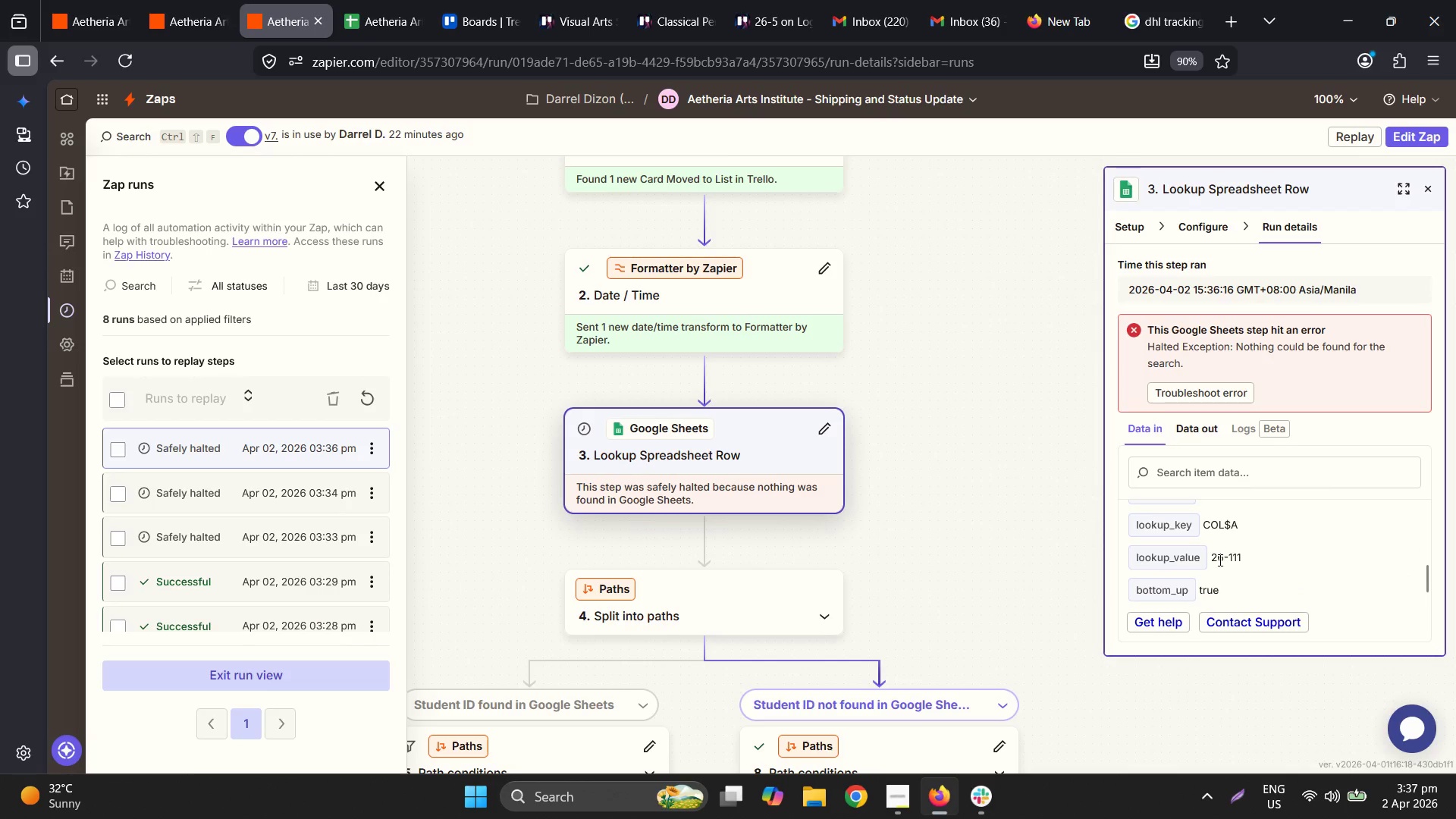 
triple_click([1218, 560])
 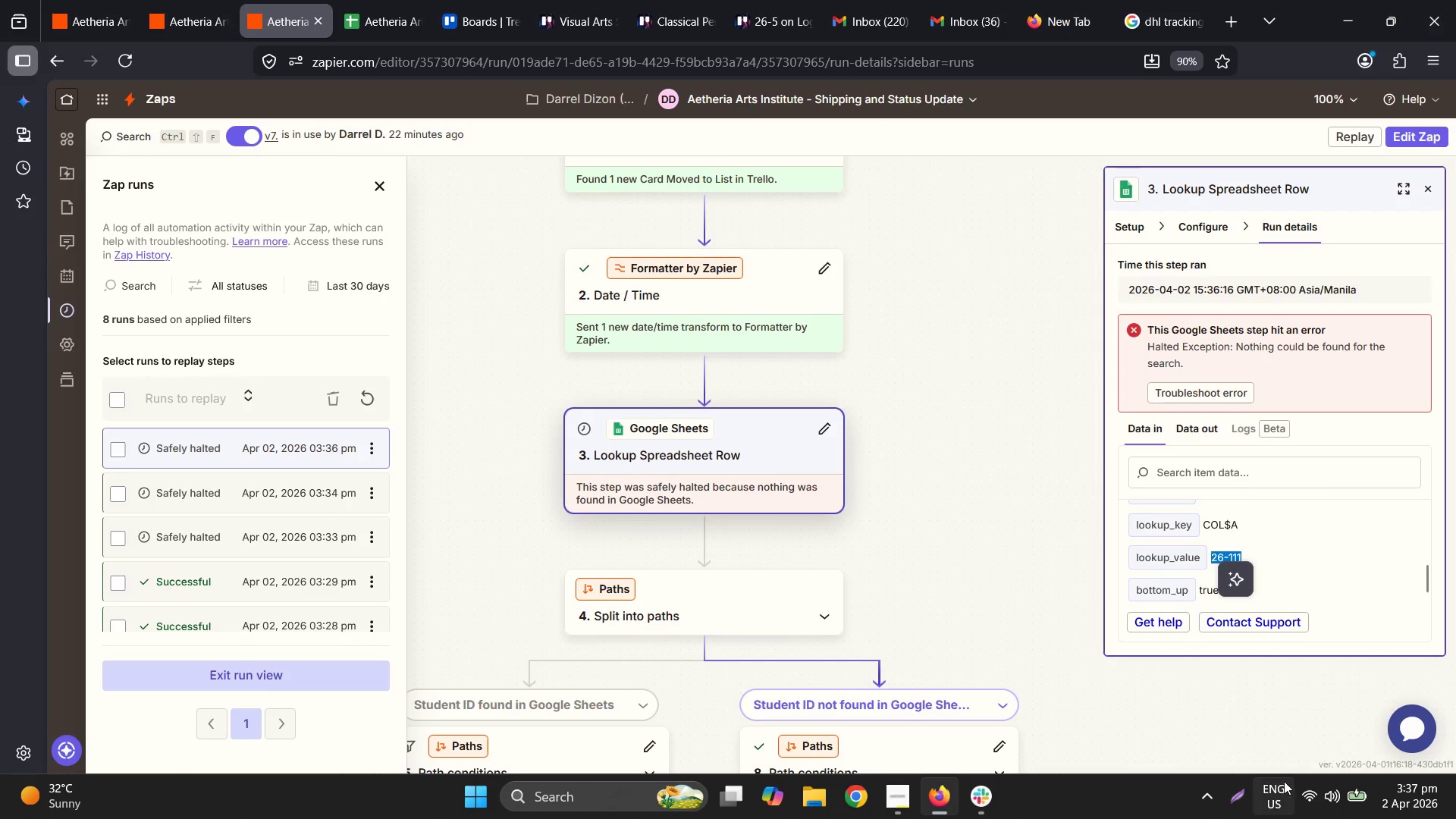 
scroll: coordinate [698, 388], scroll_direction: up, amount: 2.0
 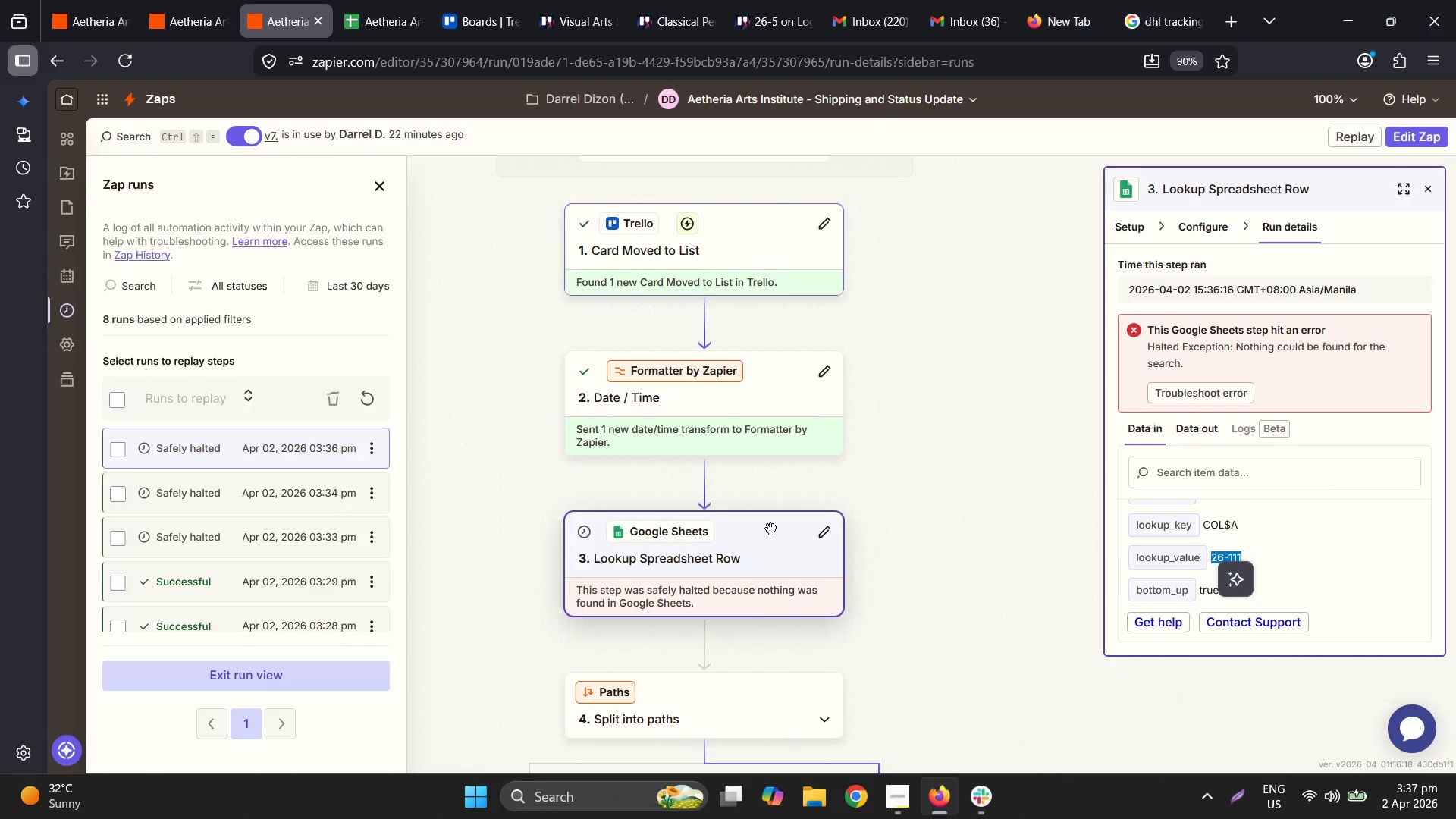 
double_click([1216, 212])
 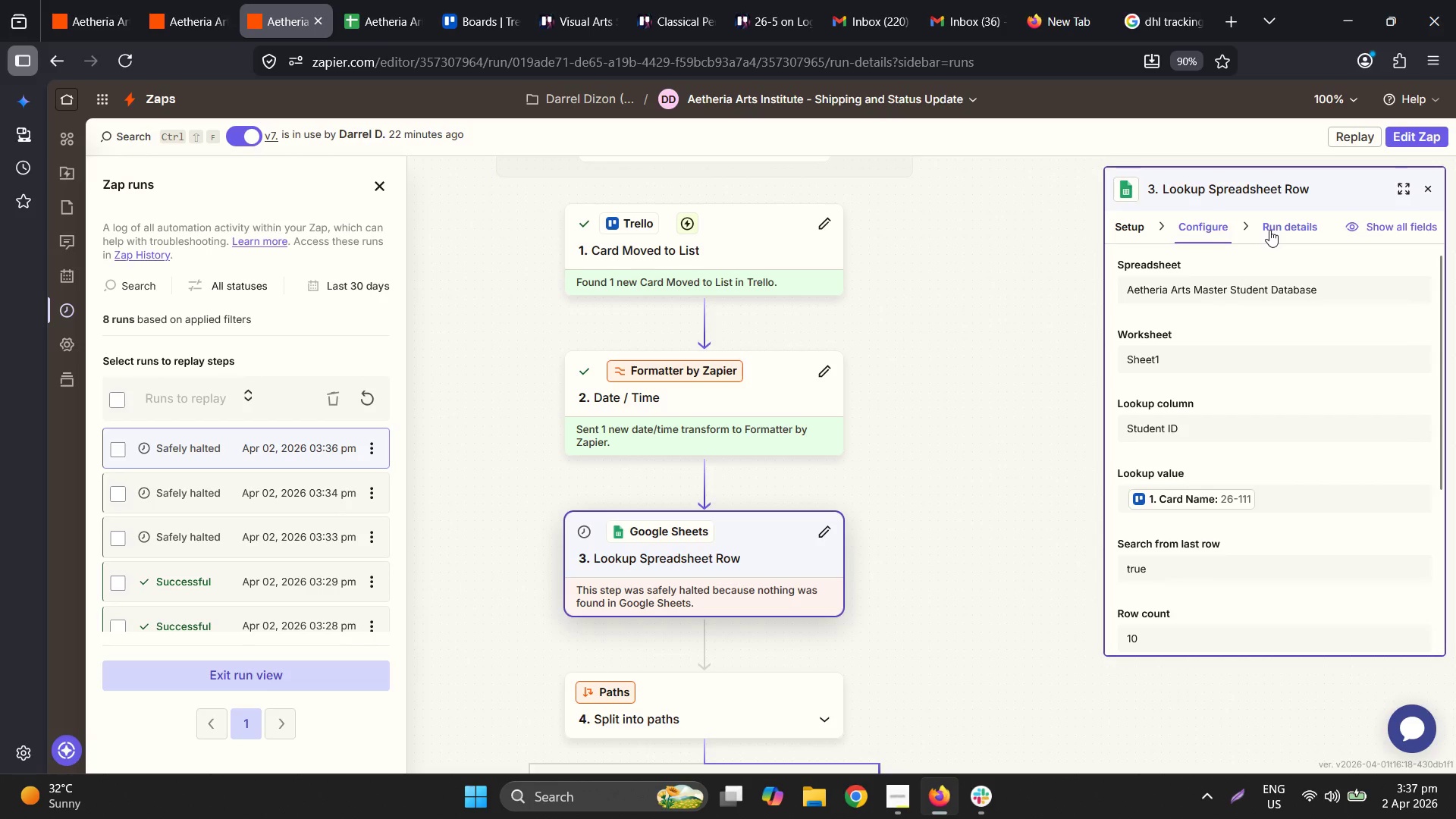 
scroll: coordinate [1355, 388], scroll_direction: down, amount: 1.0
 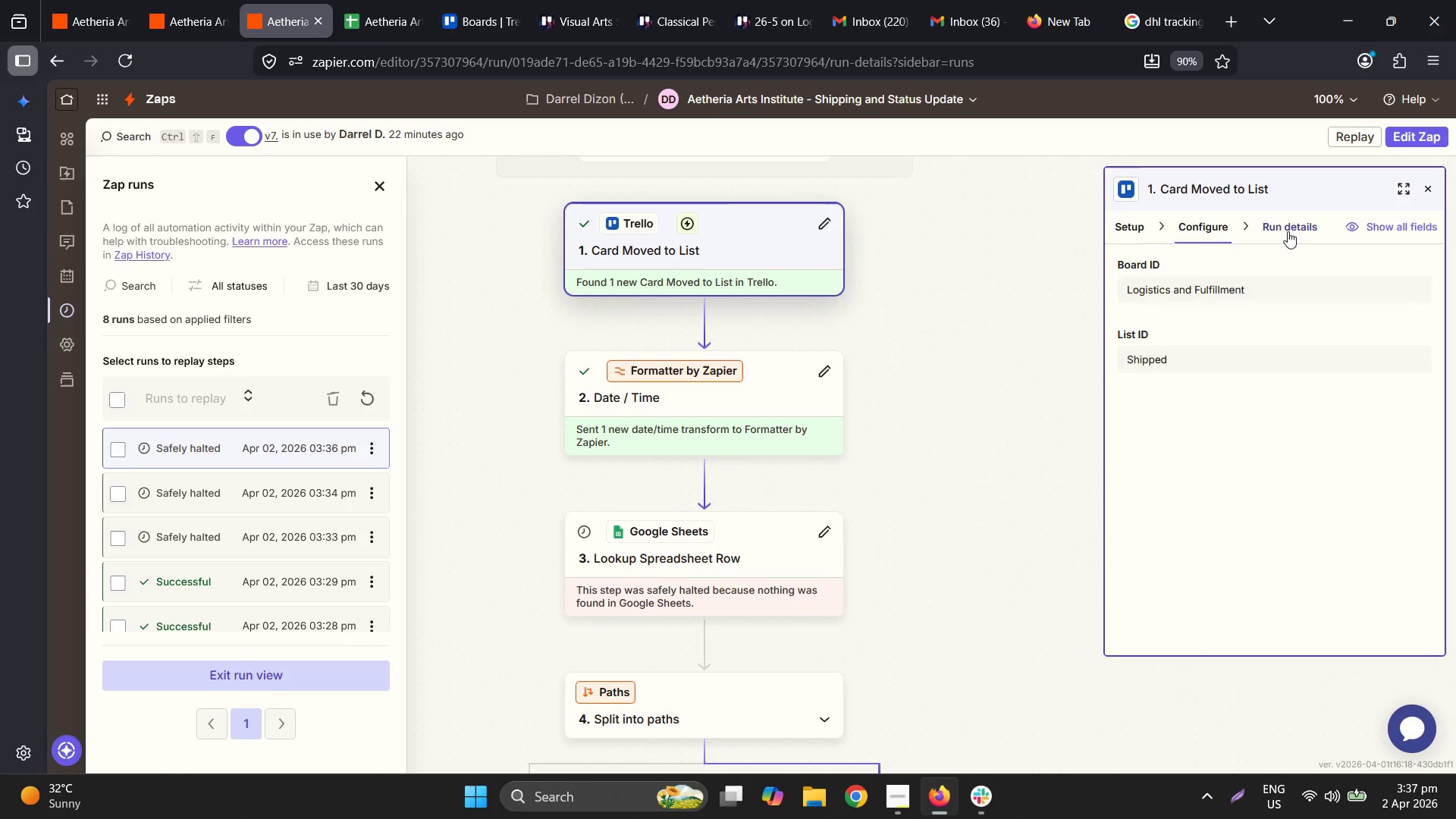 
left_click([1401, 142])
 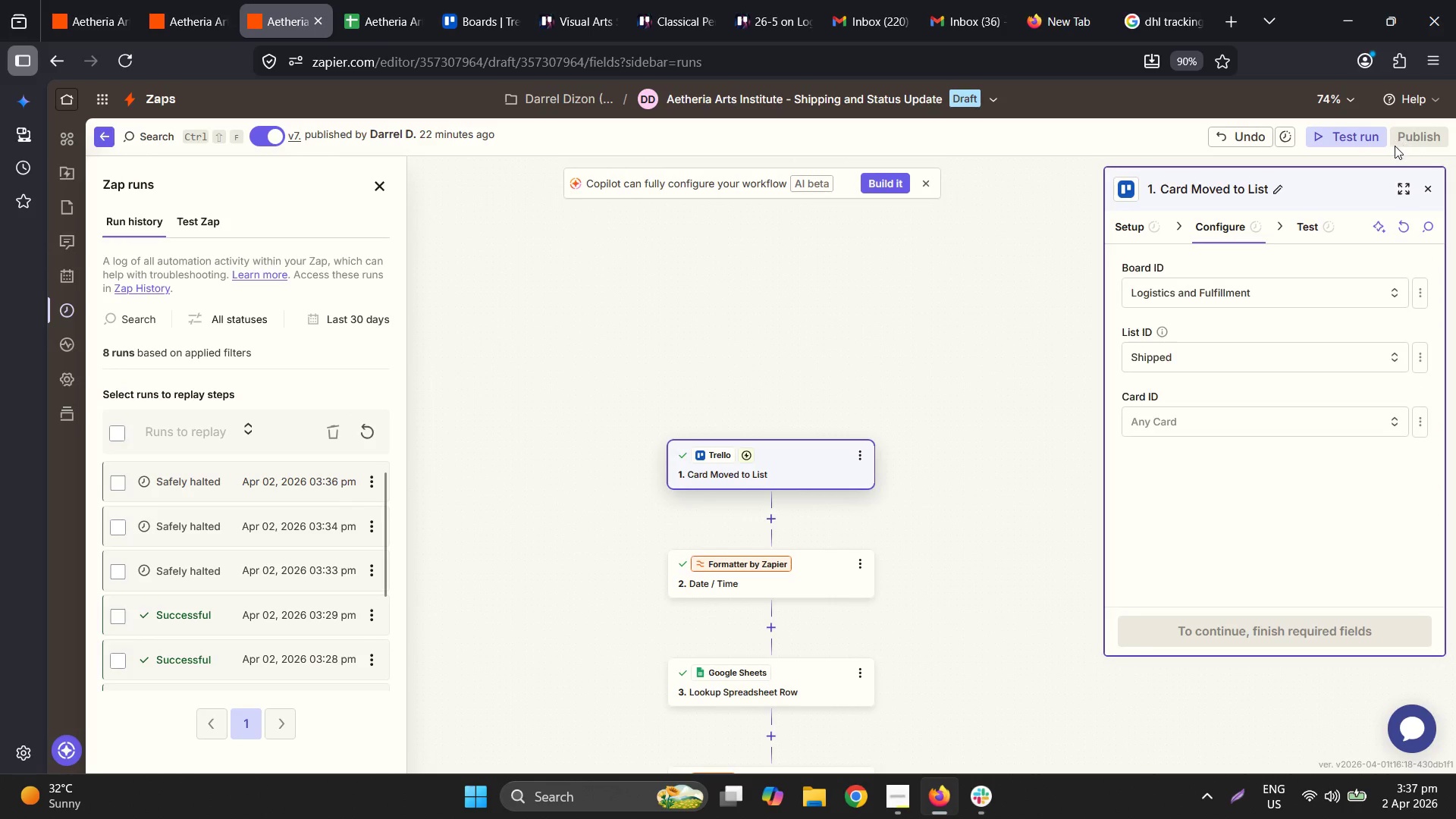 
left_click([1305, 229])
 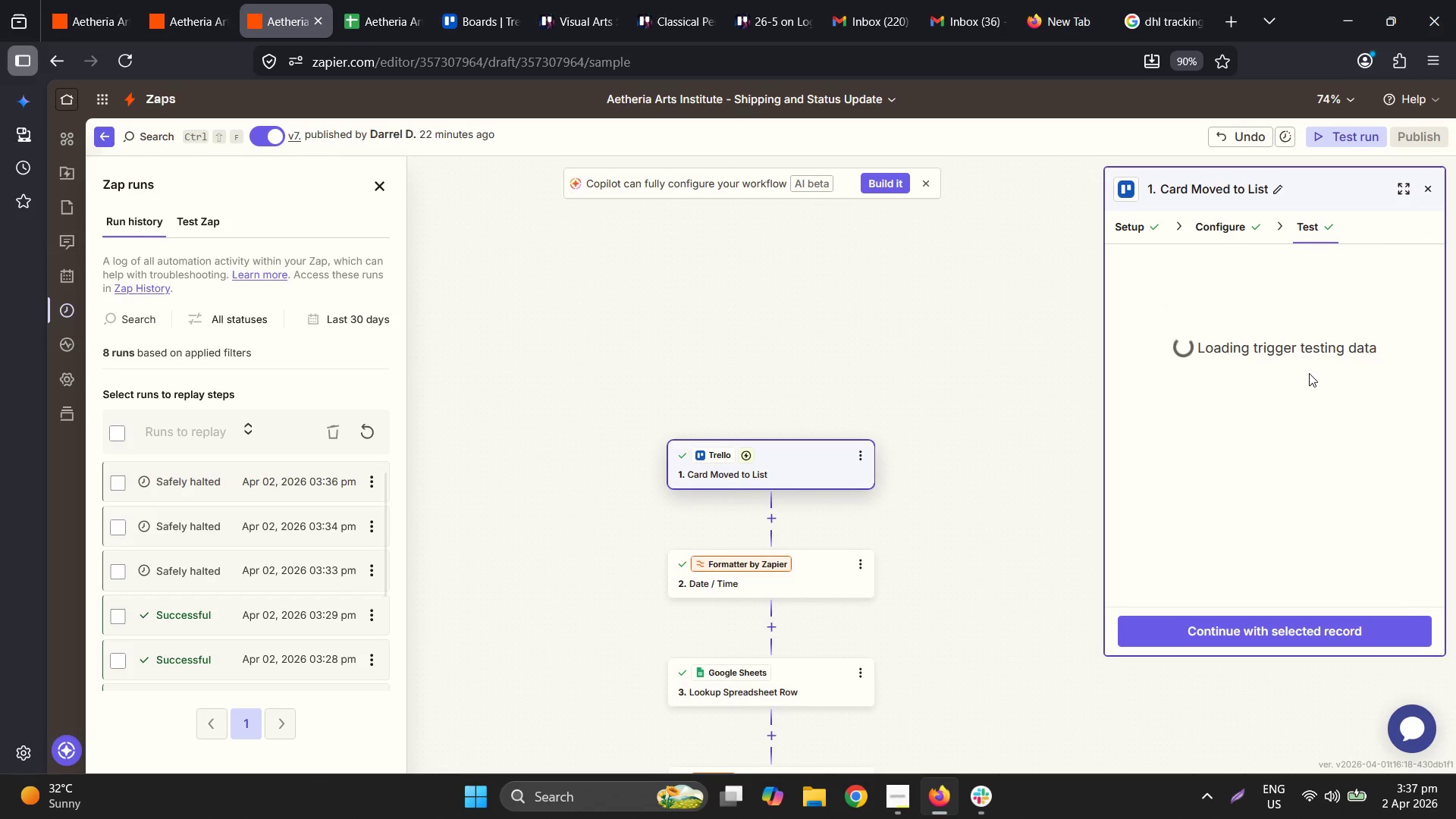 
left_click([1313, 366])
 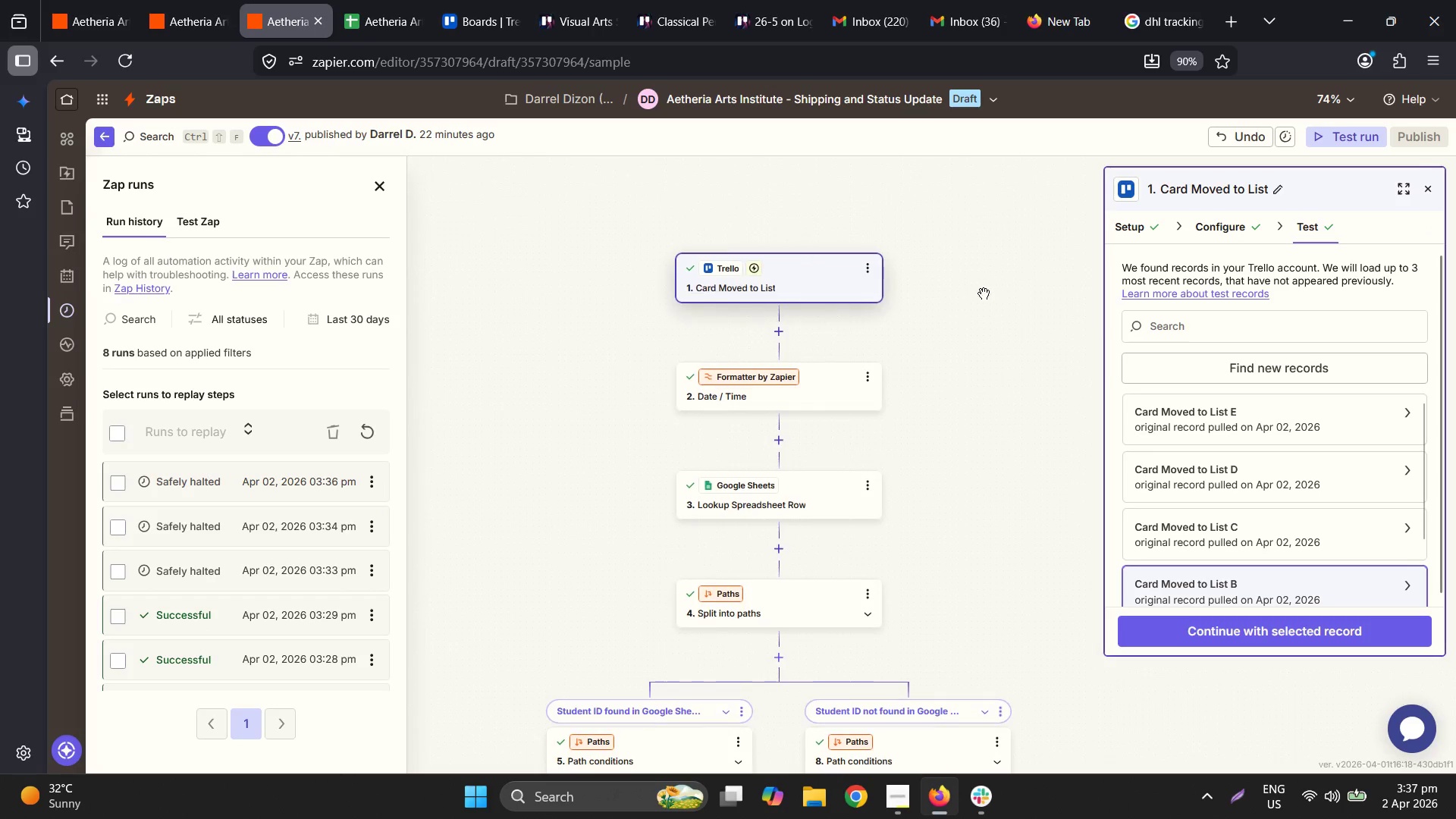 
double_click([1289, 415])
 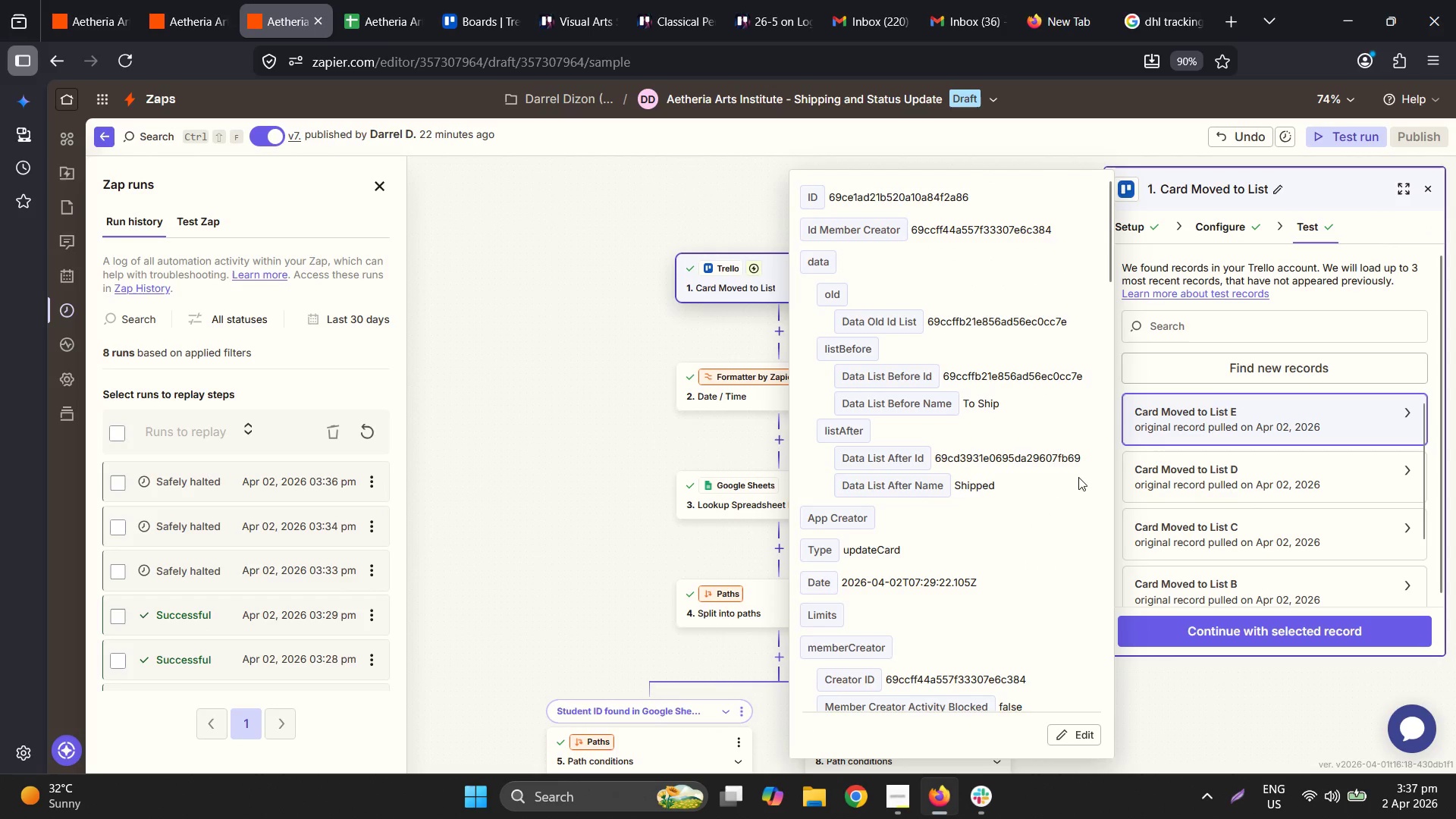 
scroll: coordinate [1088, 476], scroll_direction: down, amount: 17.0
 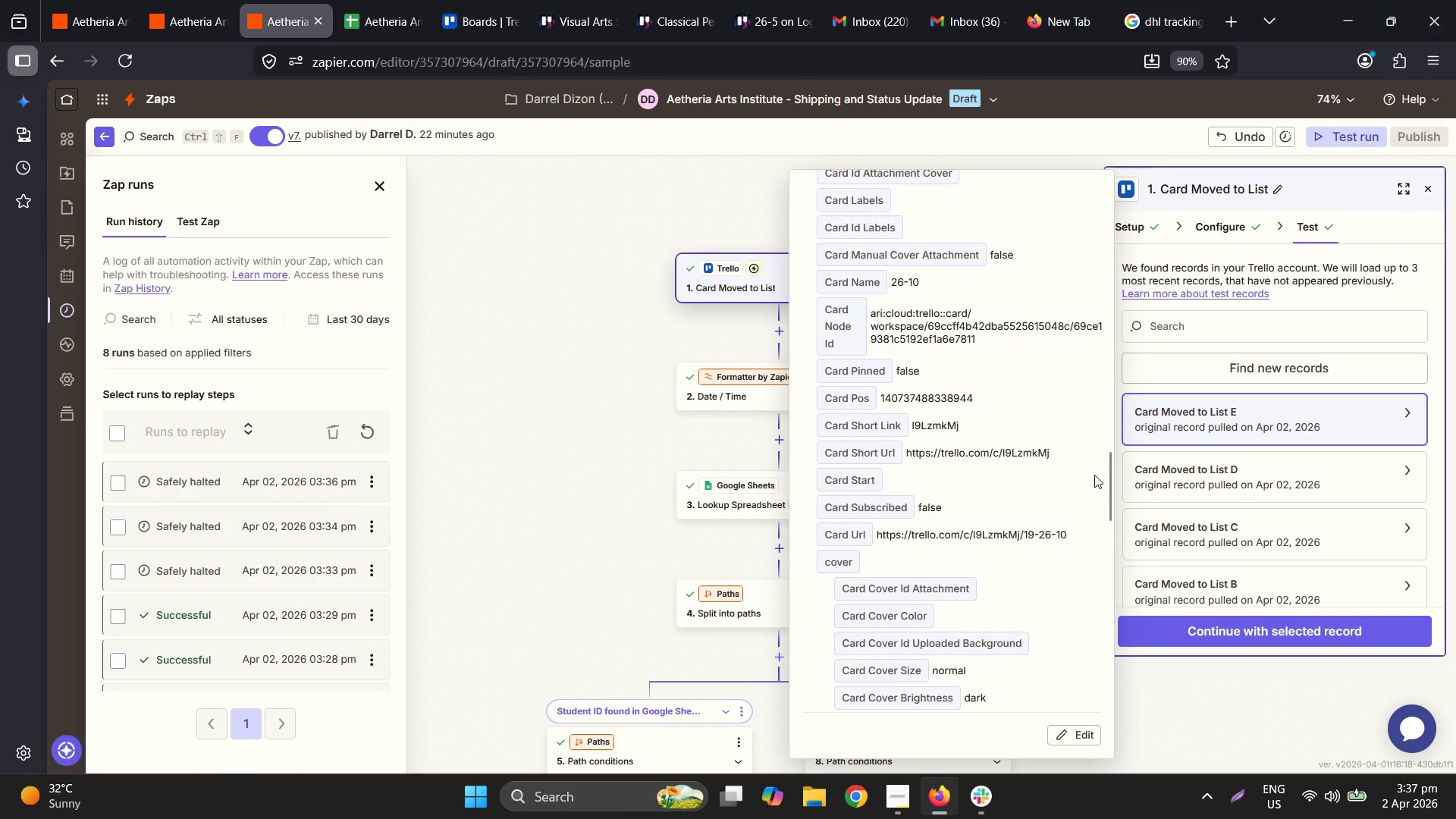 
left_click_drag(start_coordinate=[1110, 476], to_coordinate=[1100, 745])
 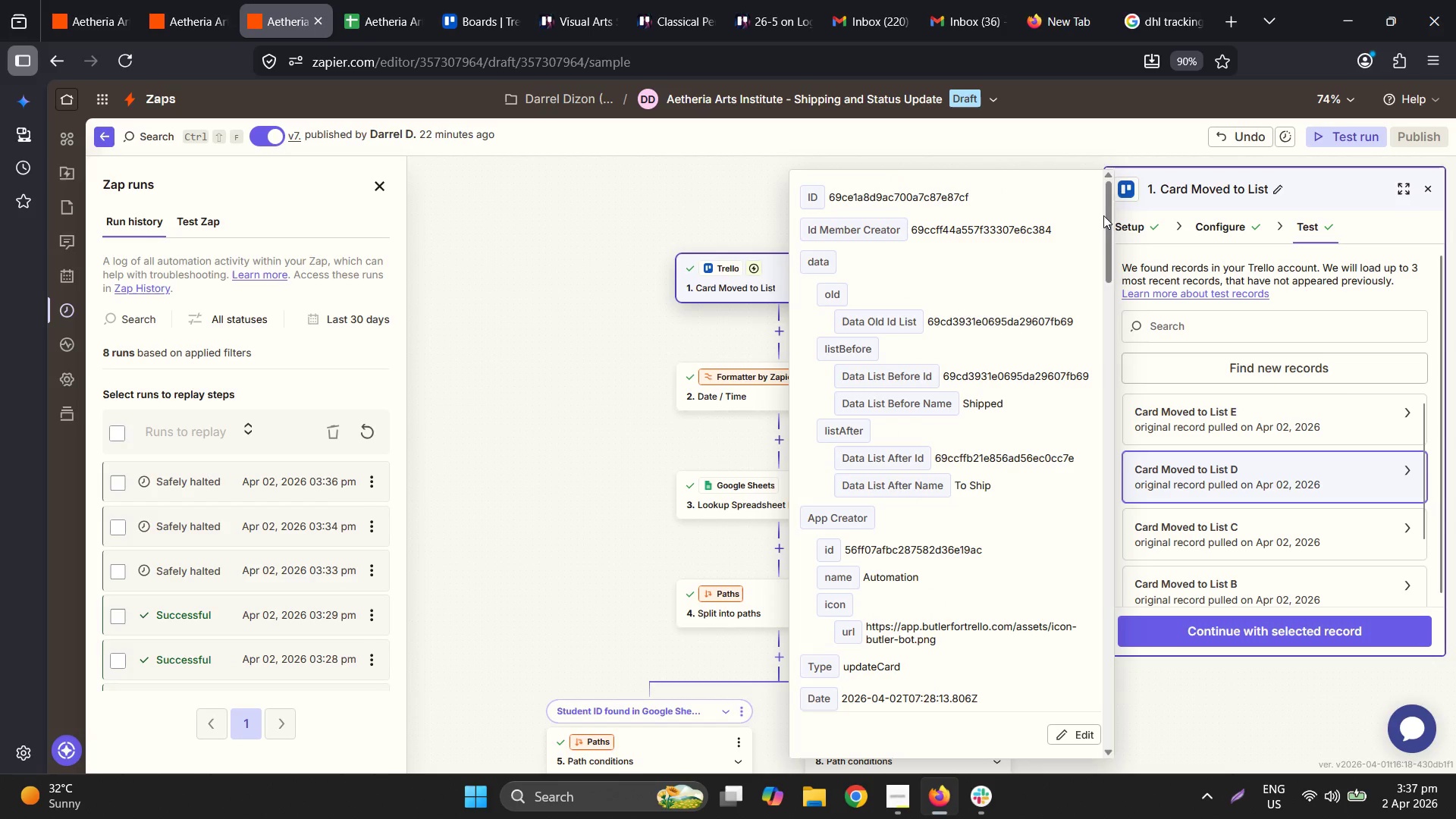 
left_click_drag(start_coordinate=[1116, 212], to_coordinate=[1111, 309])
 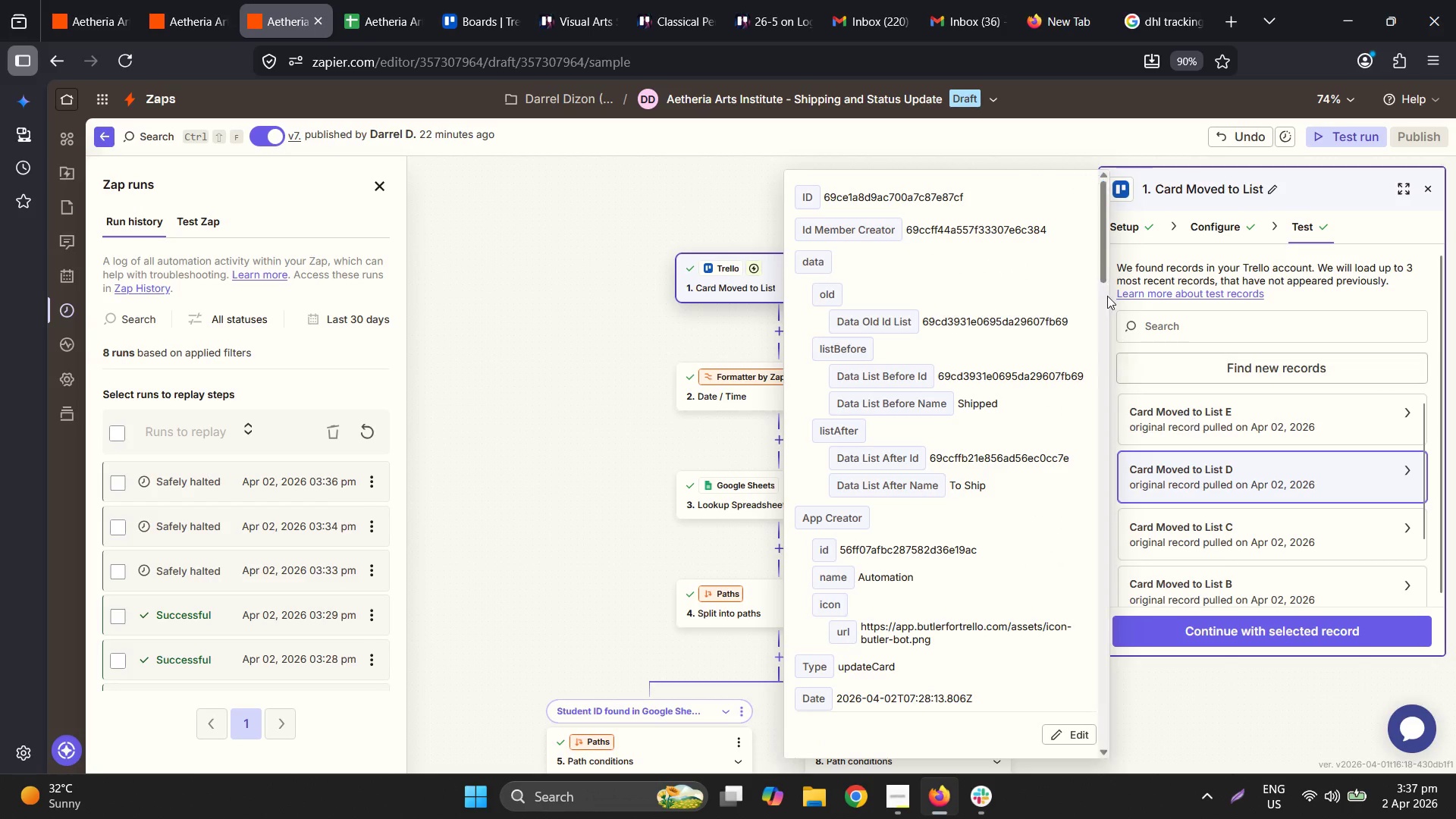 
left_click_drag(start_coordinate=[1099, 249], to_coordinate=[1079, 651])
 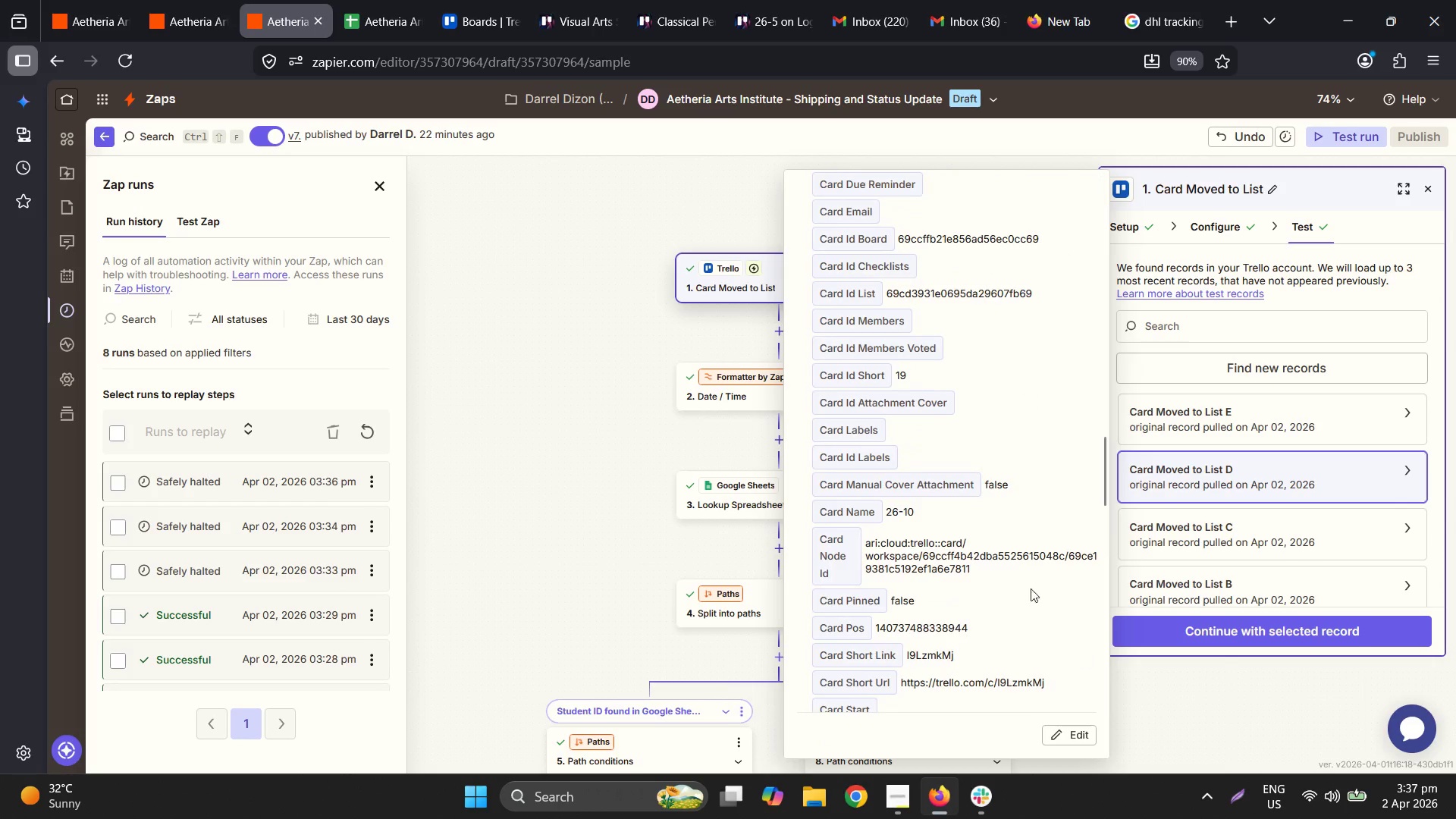 
scroll: coordinate [1021, 502], scroll_direction: down, amount: 14.0
 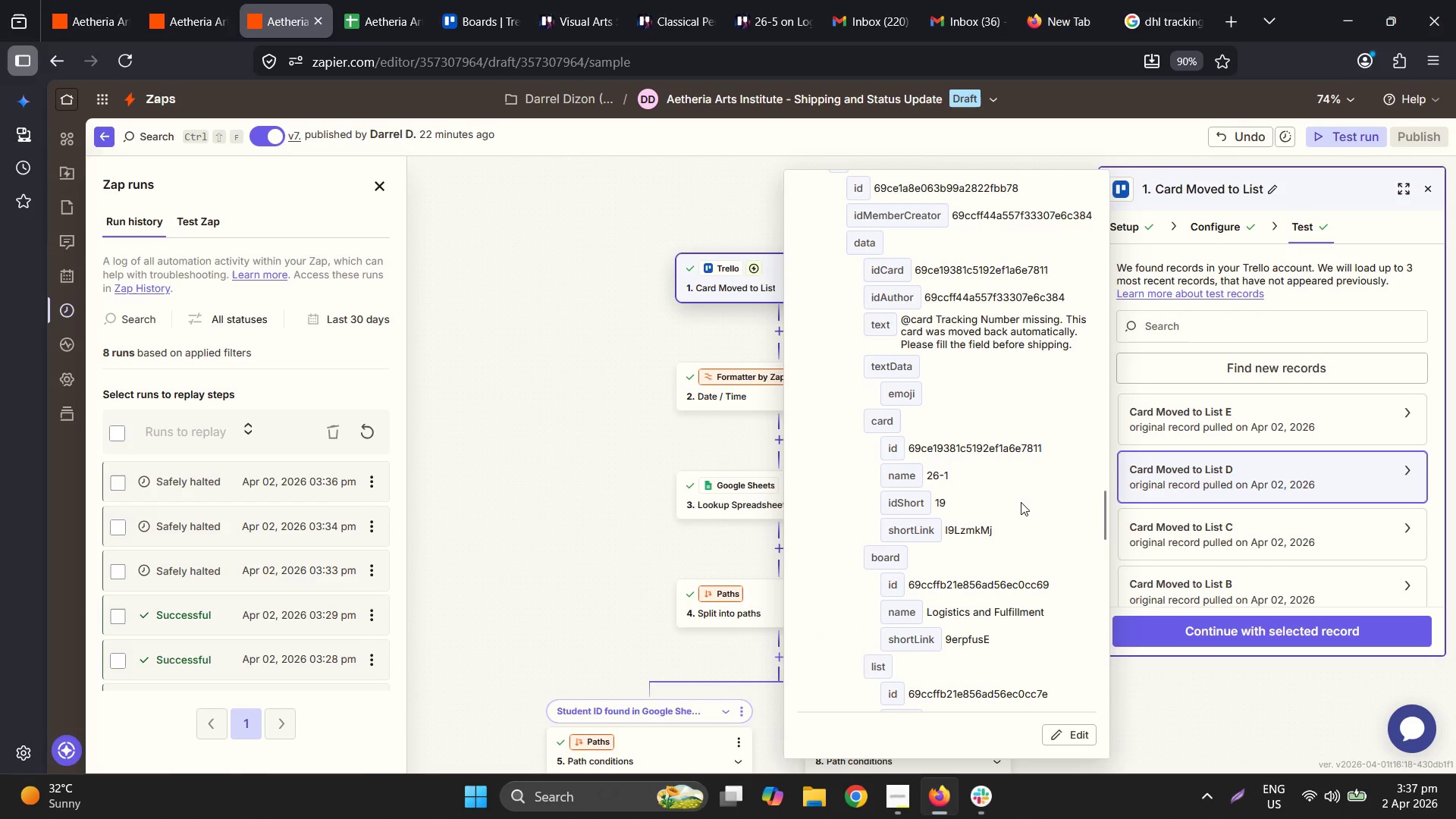 
scroll: coordinate [1021, 502], scroll_direction: up, amount: 2.0
 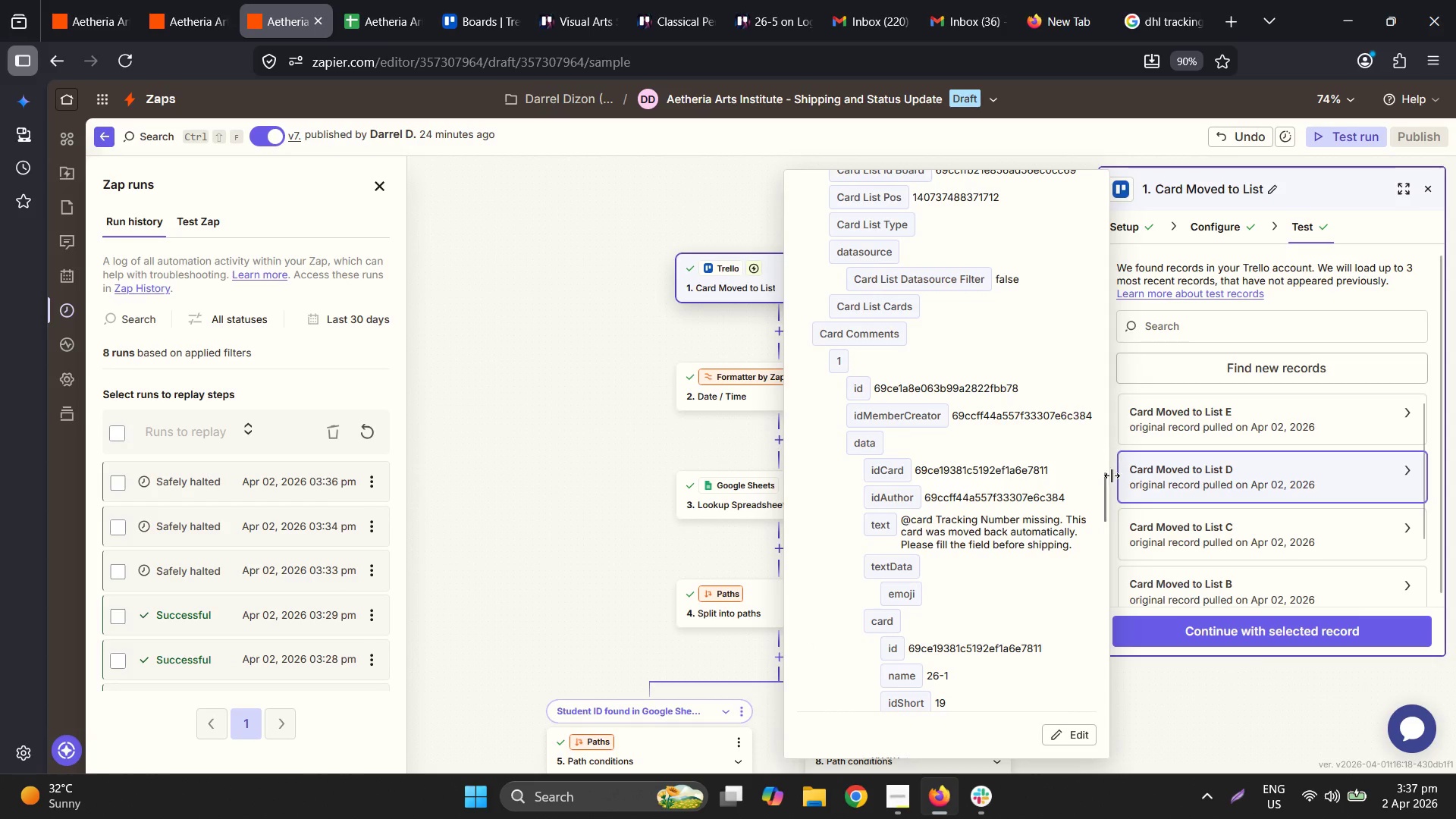 
left_click_drag(start_coordinate=[1103, 490], to_coordinate=[1131, 385])
 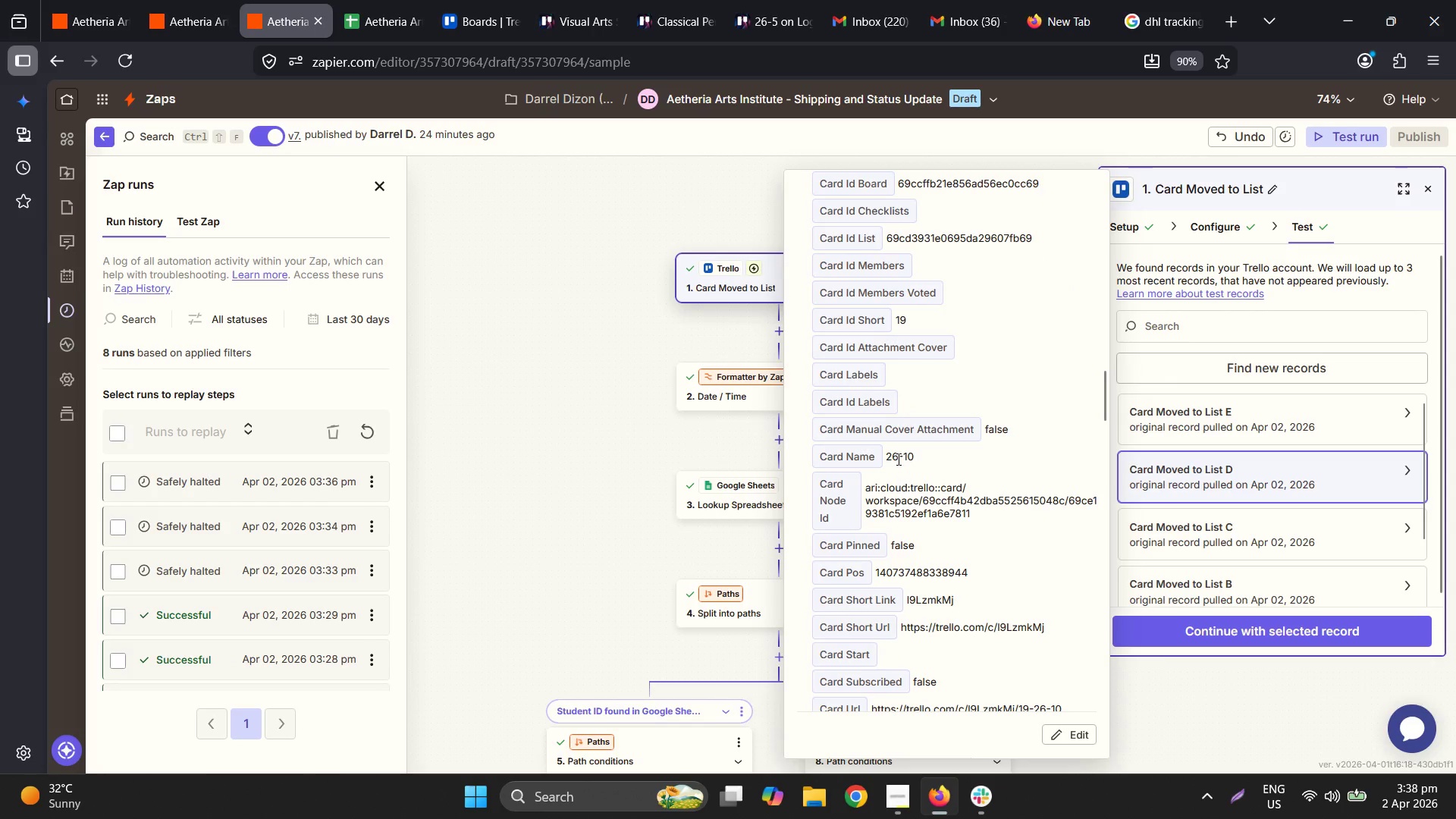 
double_click([896, 457])
 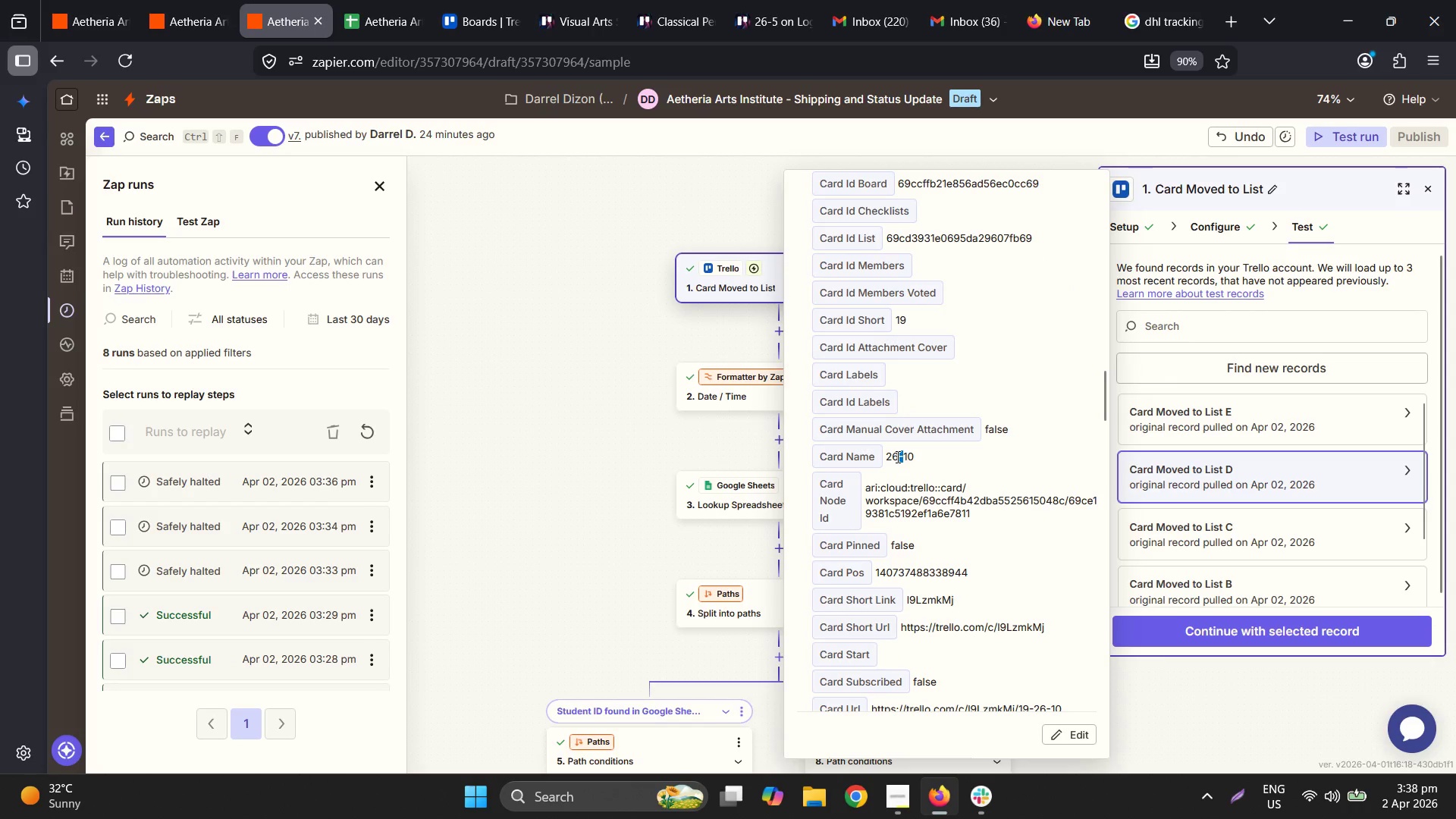 
triple_click([896, 457])
 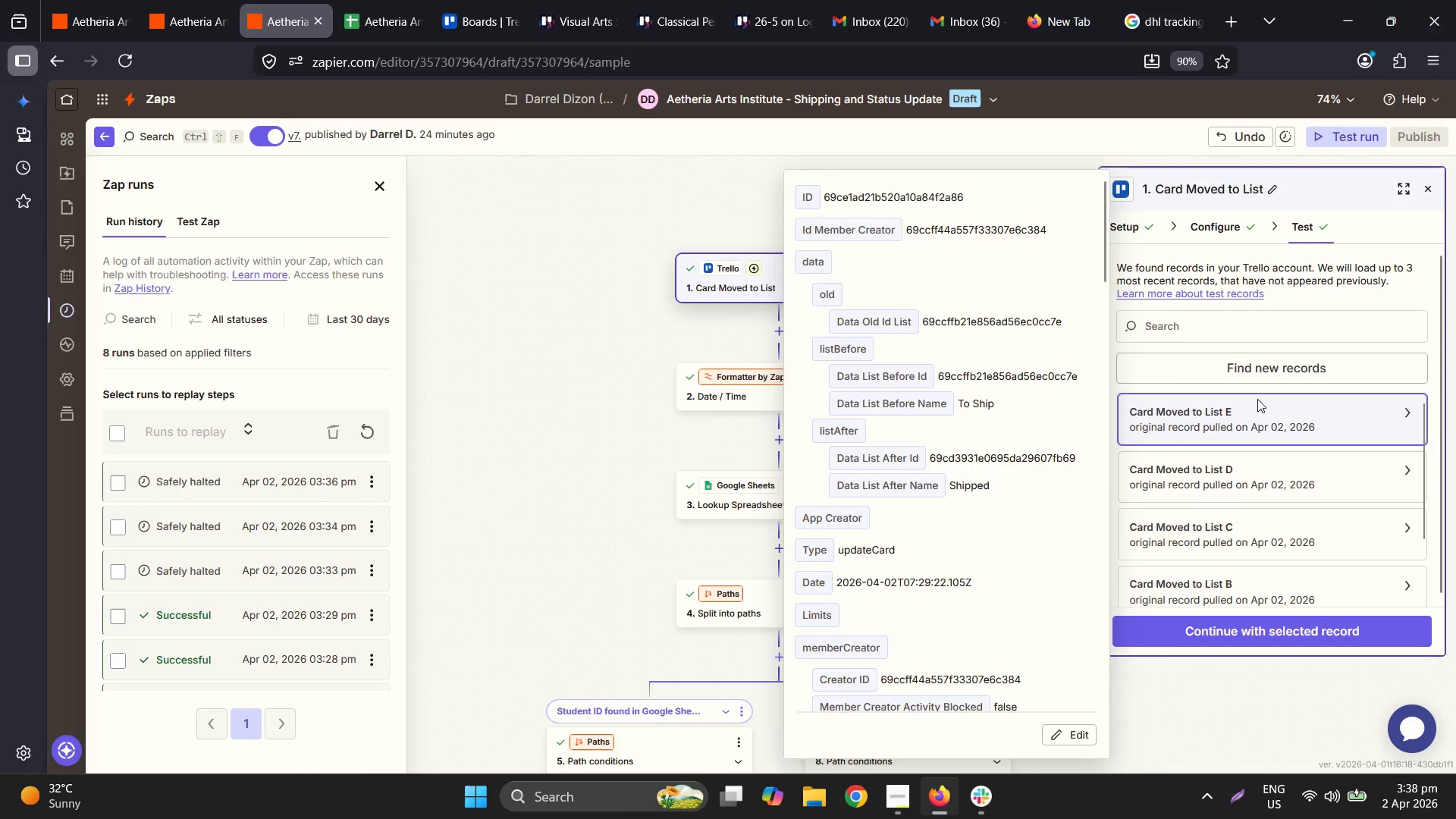 
scroll: coordinate [979, 477], scroll_direction: down, amount: 7.0
 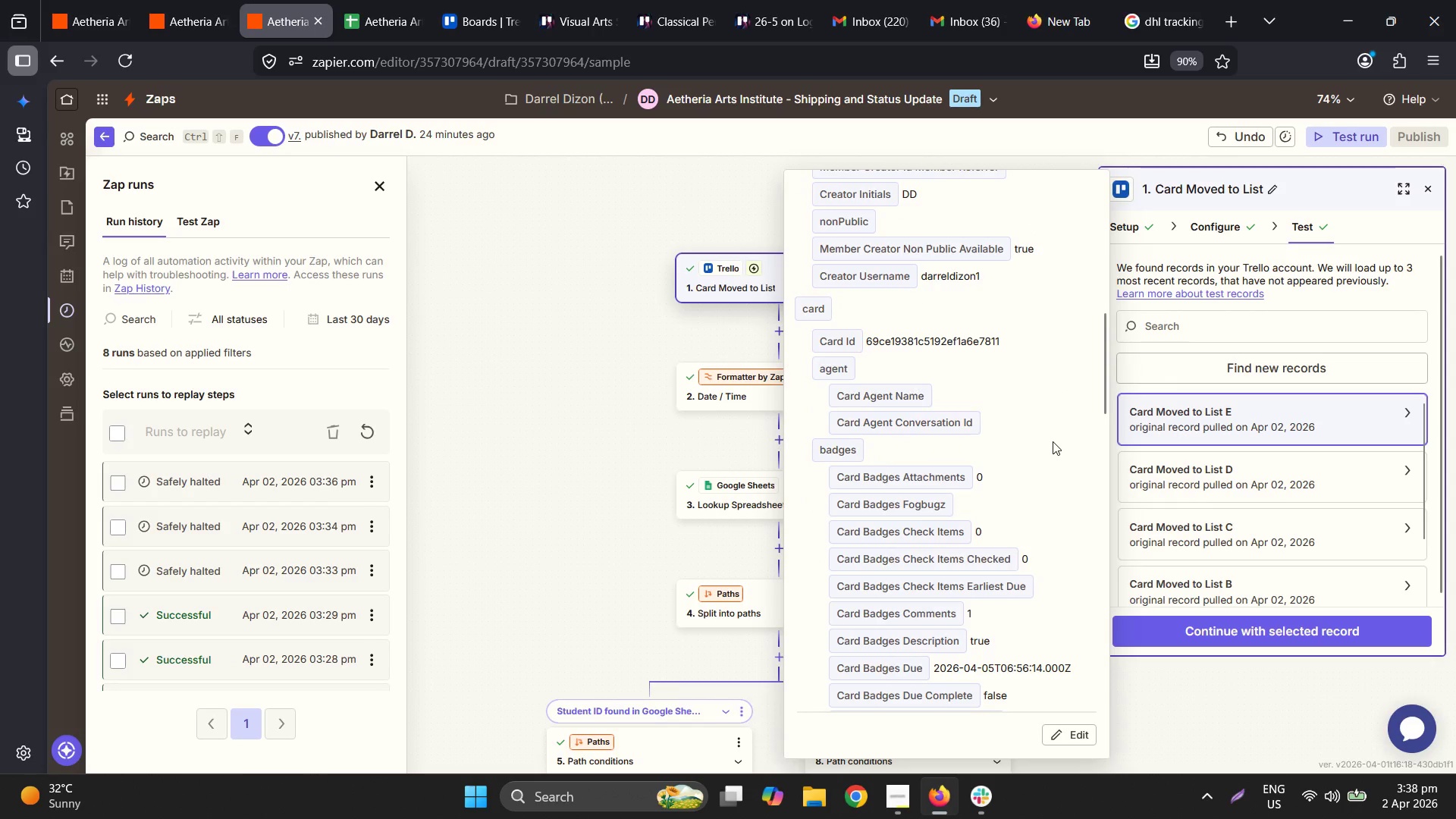 
key(Control+ControlLeft)
 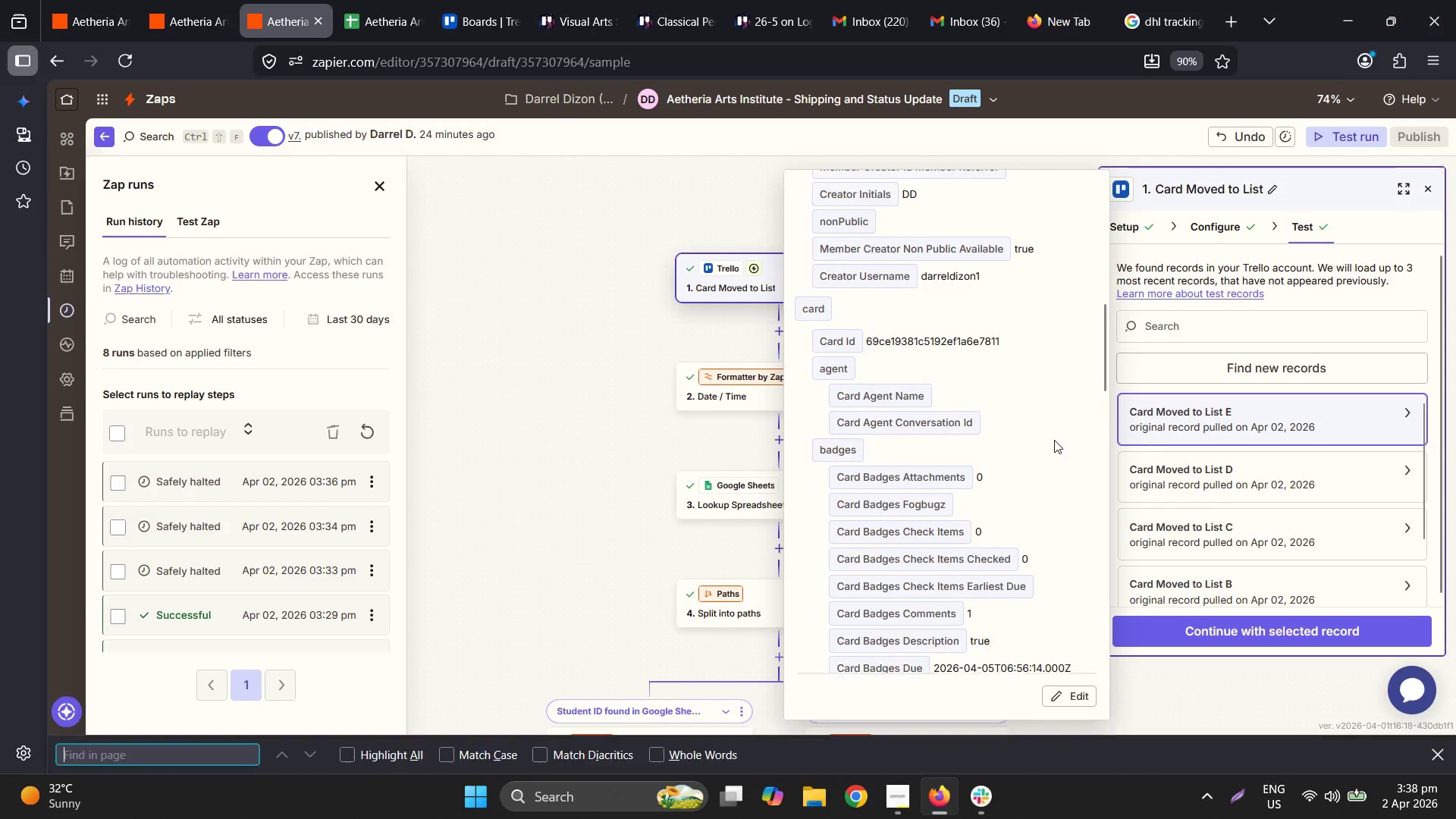 
key(Control+F)
 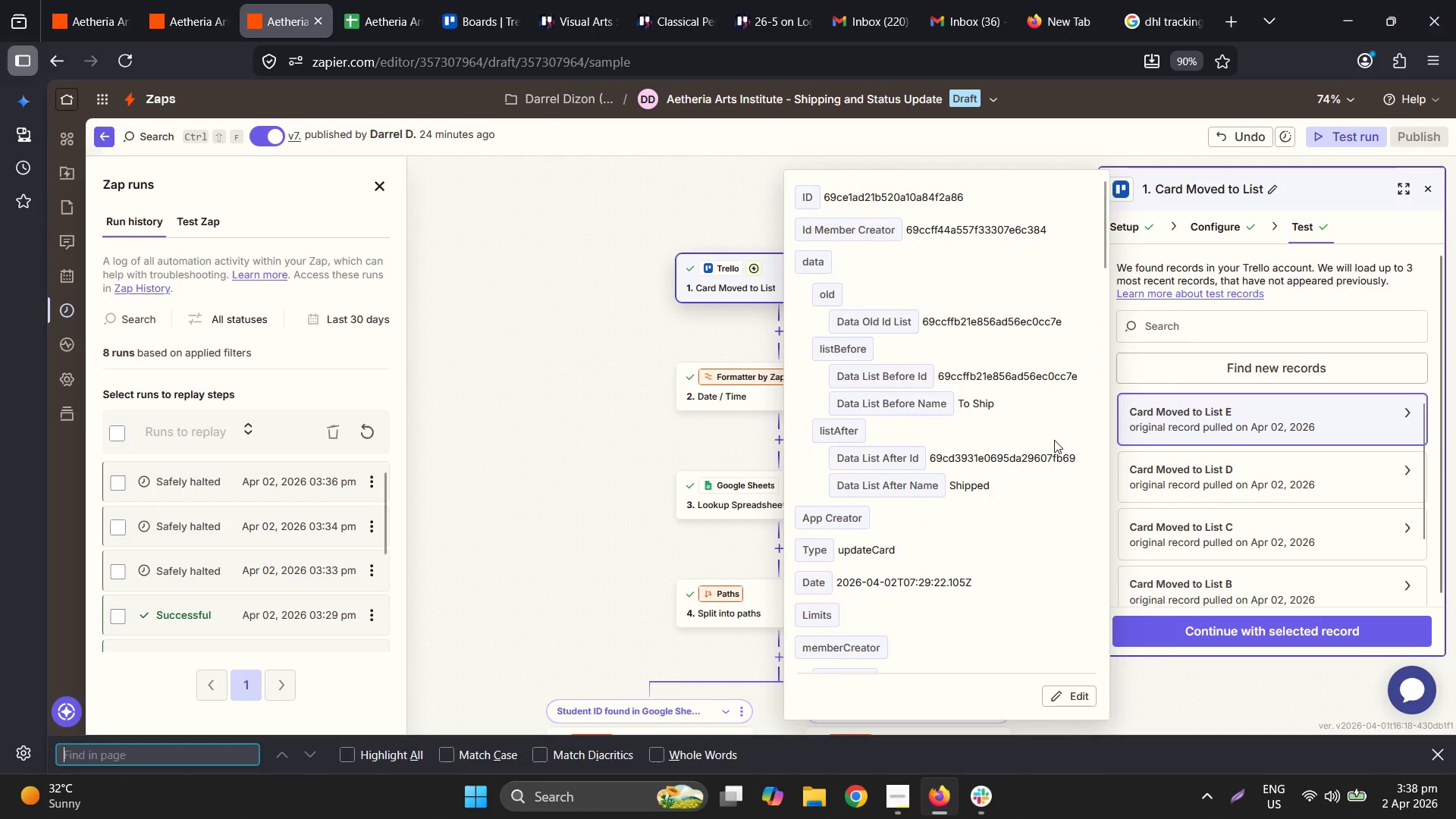 
type(name)
 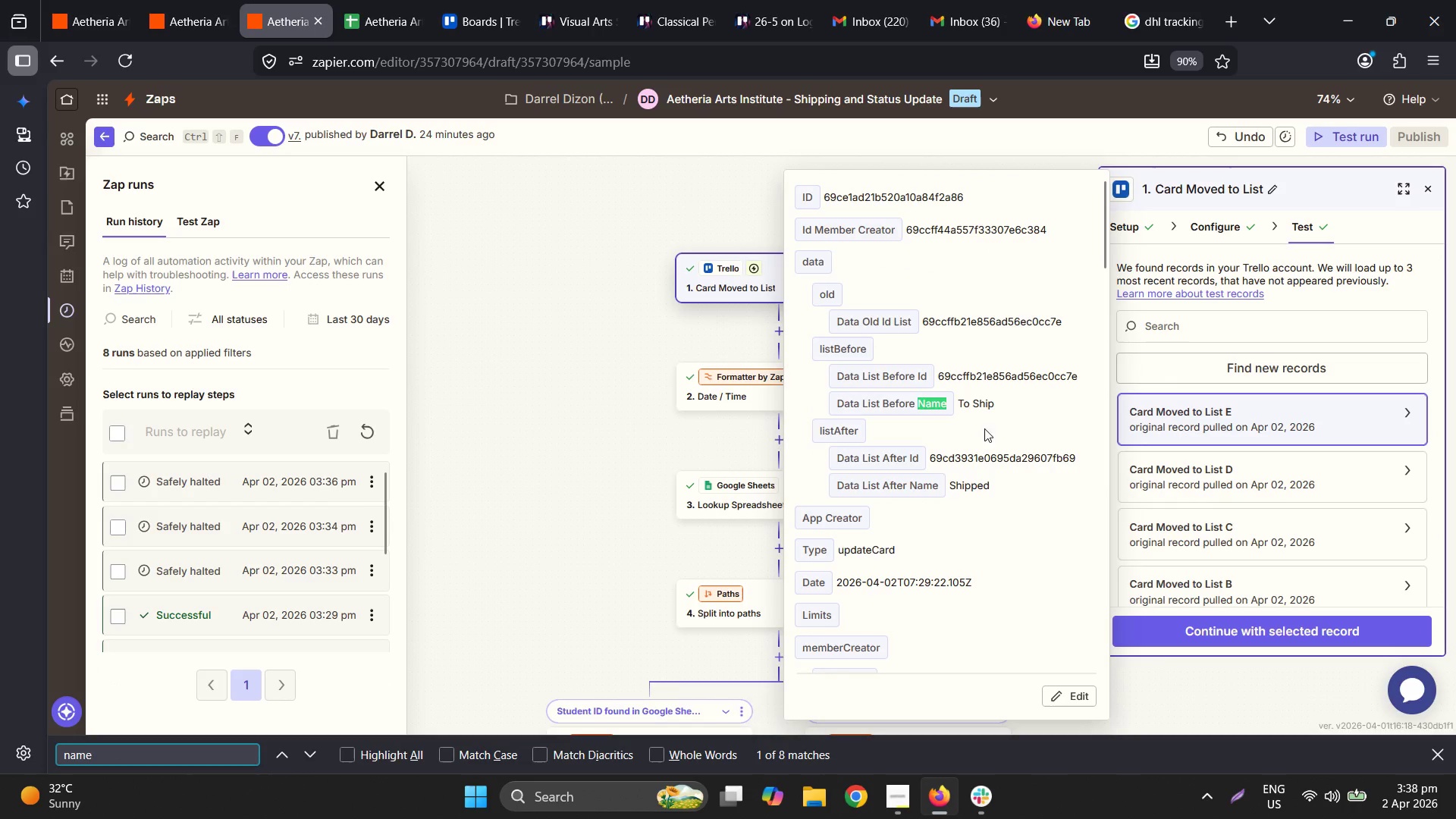 
key(Enter)
 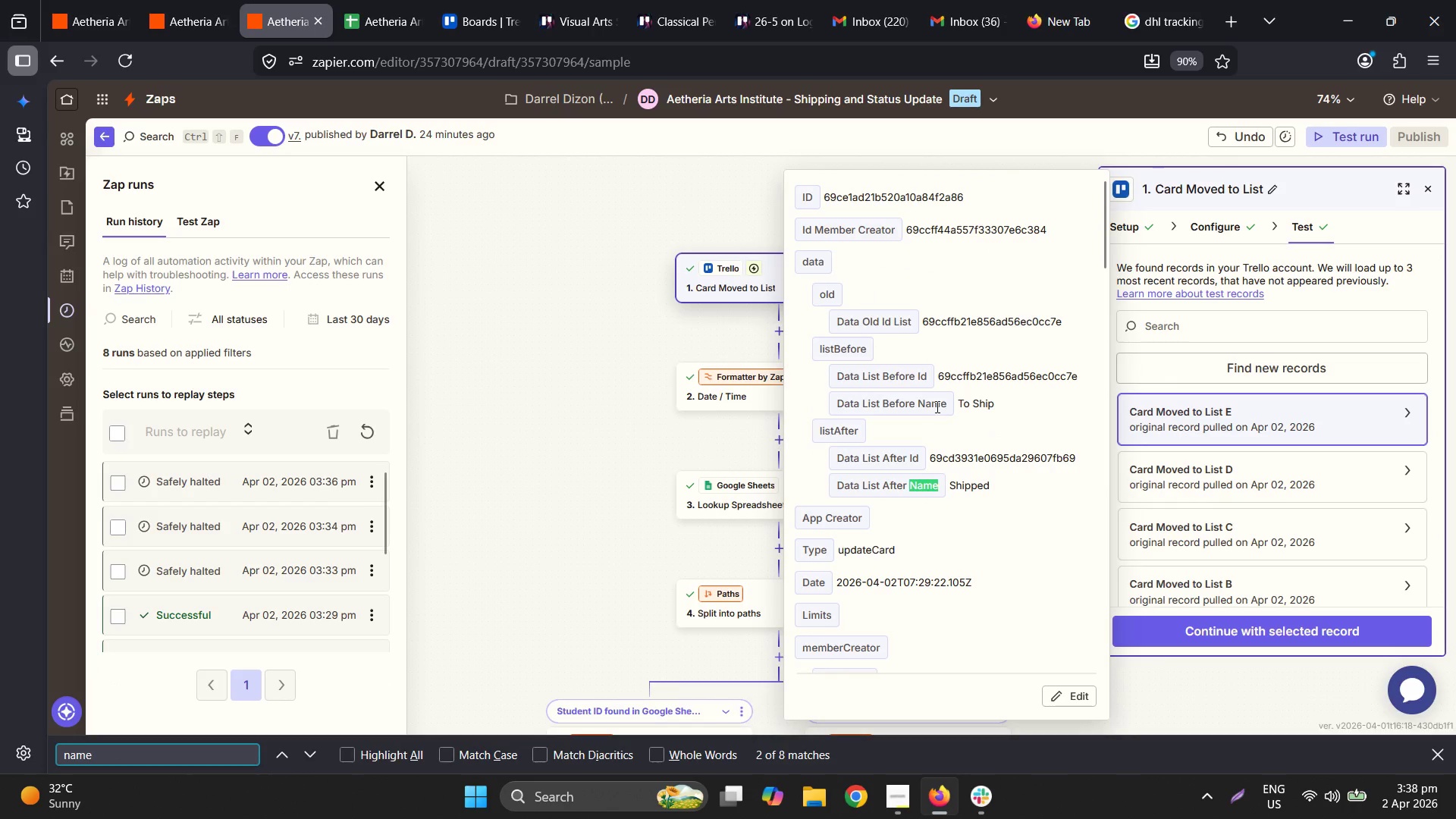 
scroll: coordinate [960, 479], scroll_direction: down, amount: 4.0
 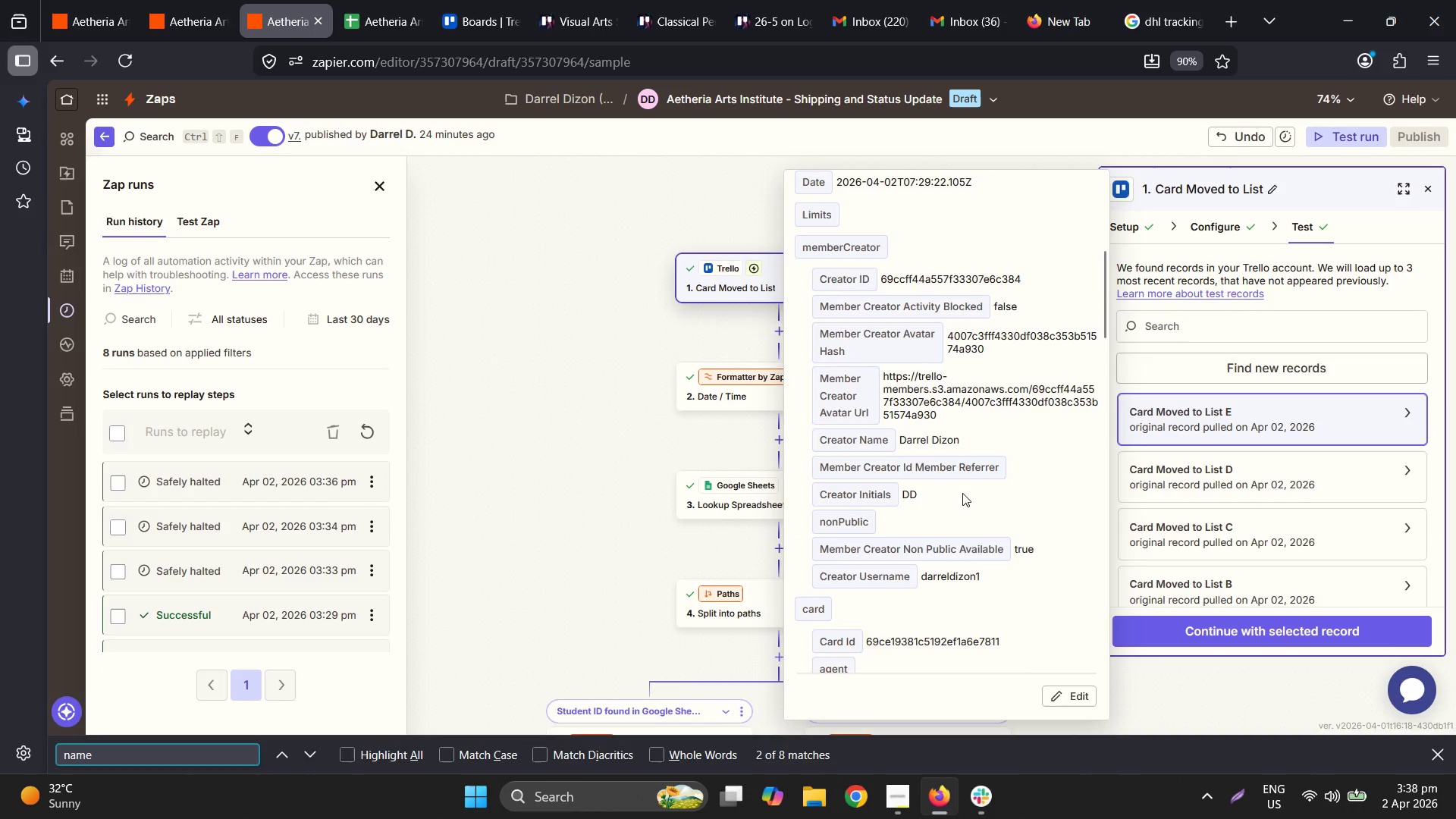 
hold_key(key=ControlLeft, duration=0.36)
 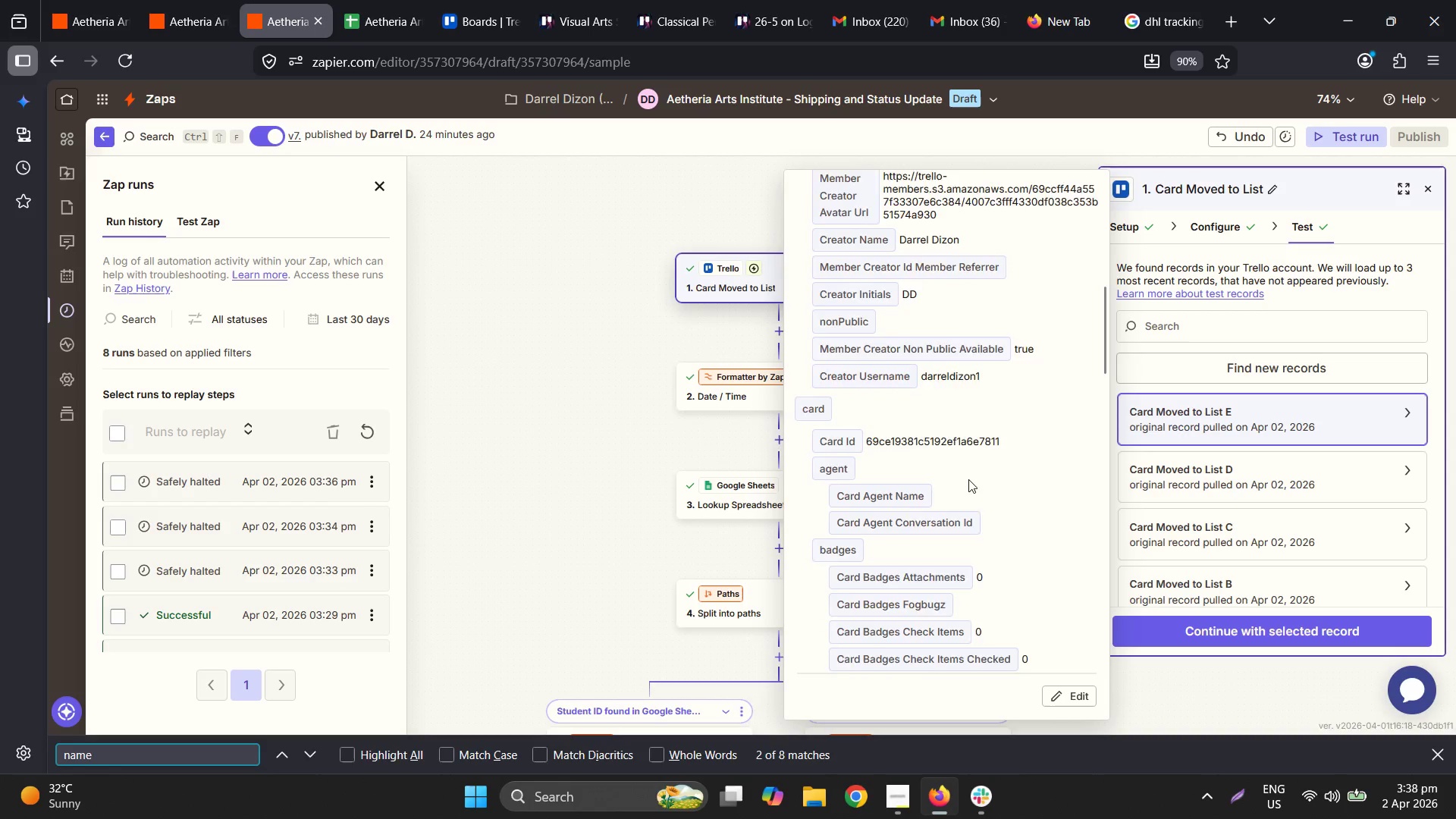 
scroll: coordinate [968, 479], scroll_direction: down, amount: 4.0
 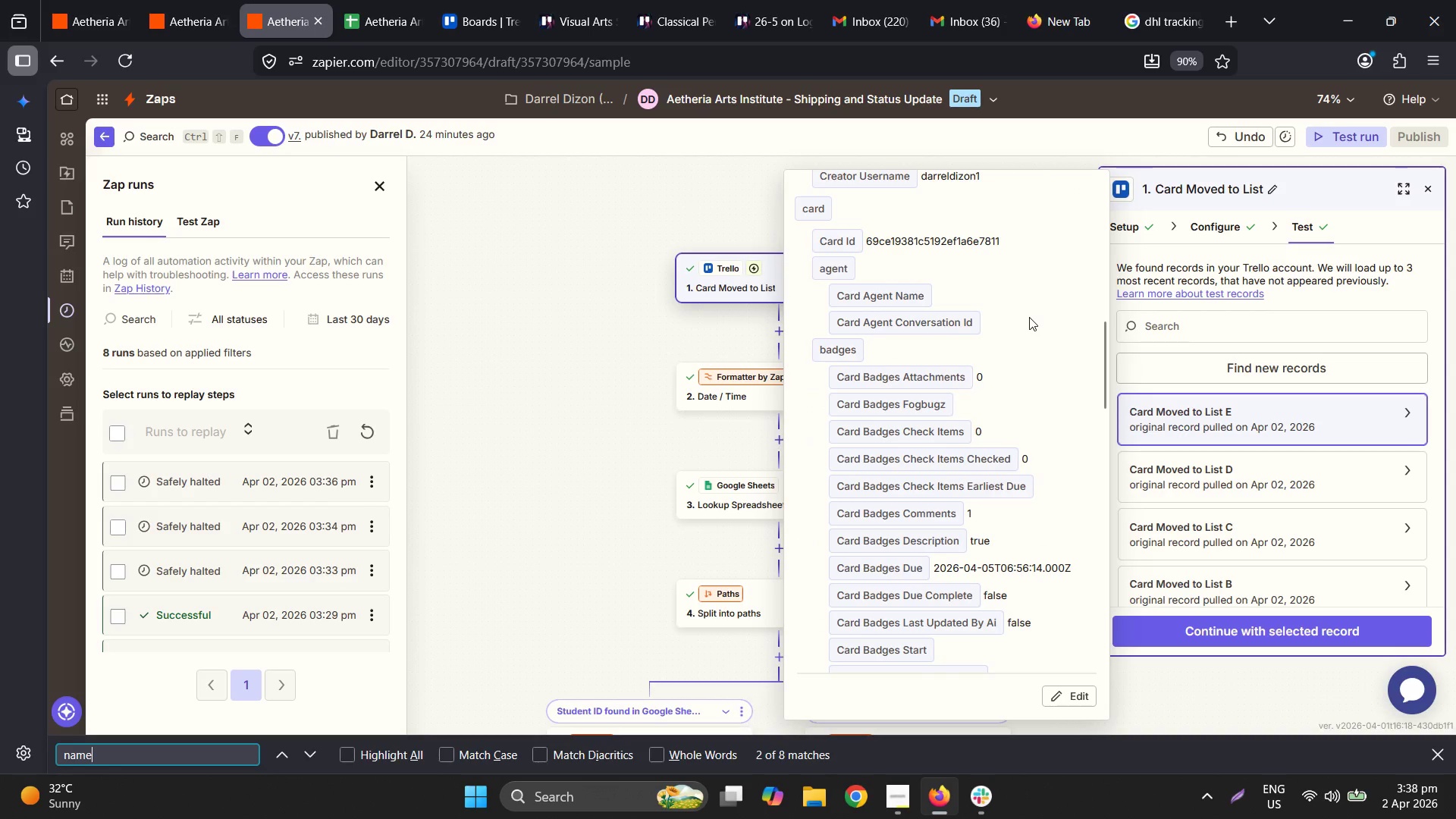 
key(Control+ControlLeft)
 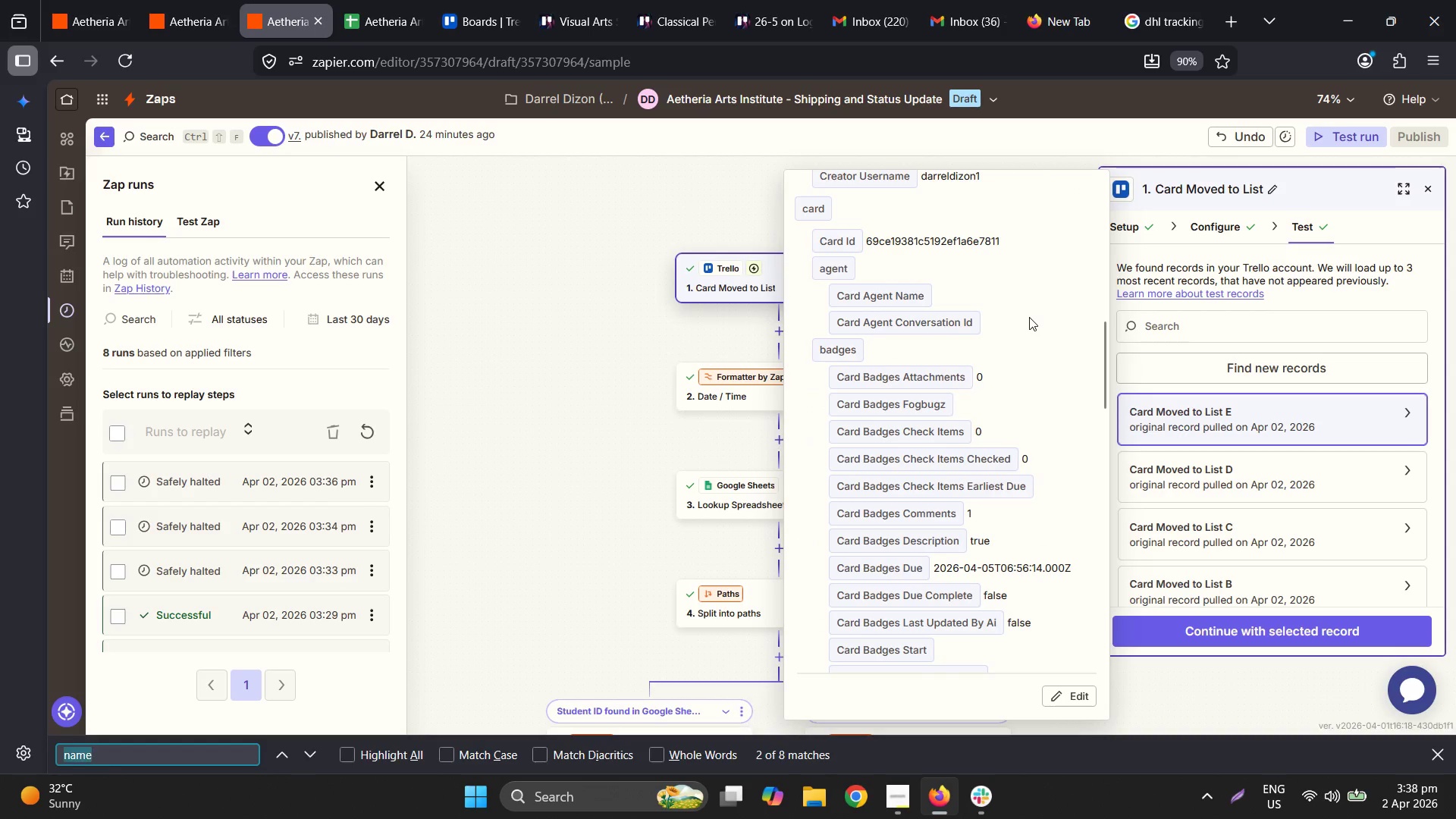 
key(Control+F)
 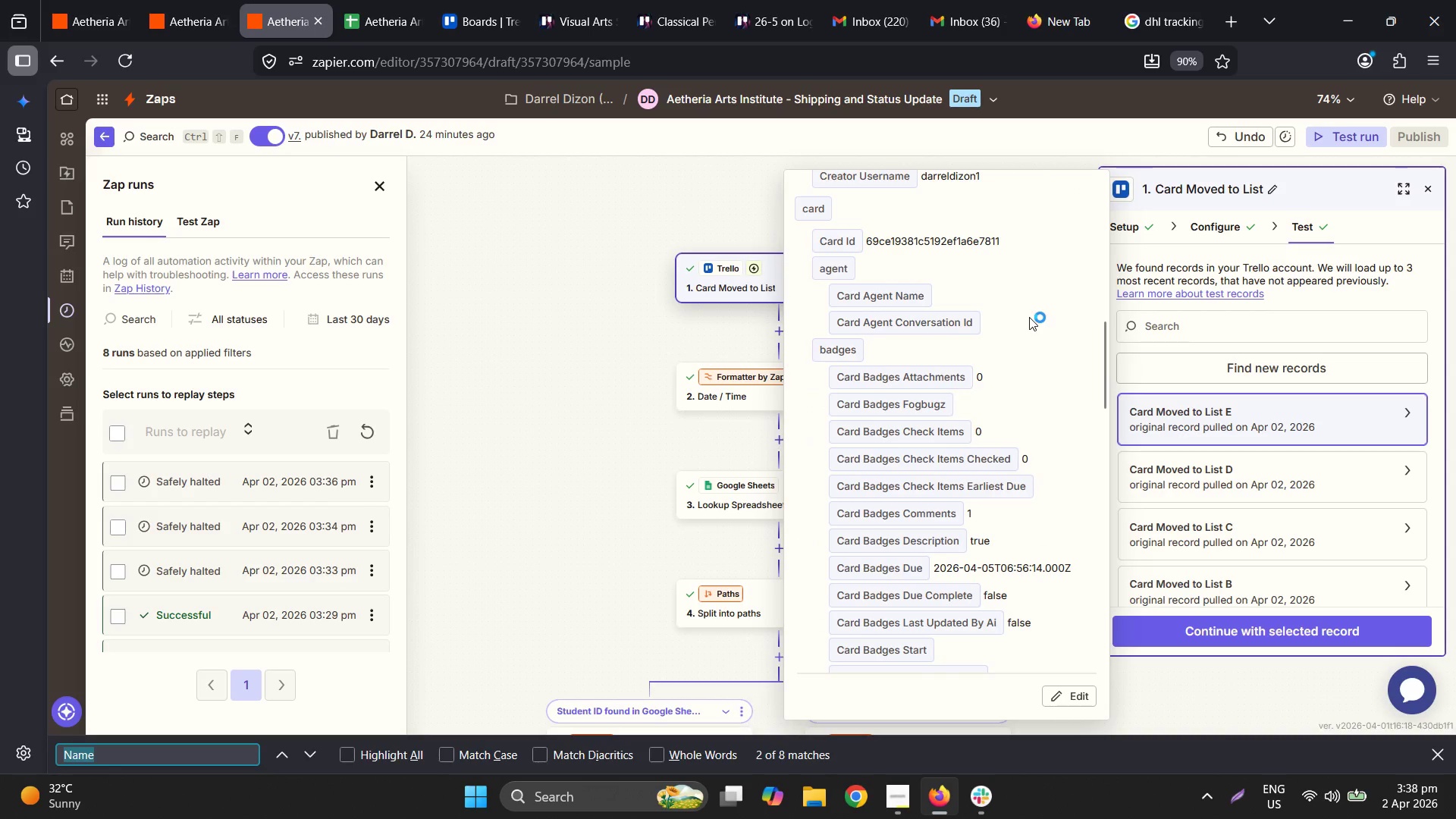 
type(card name)
 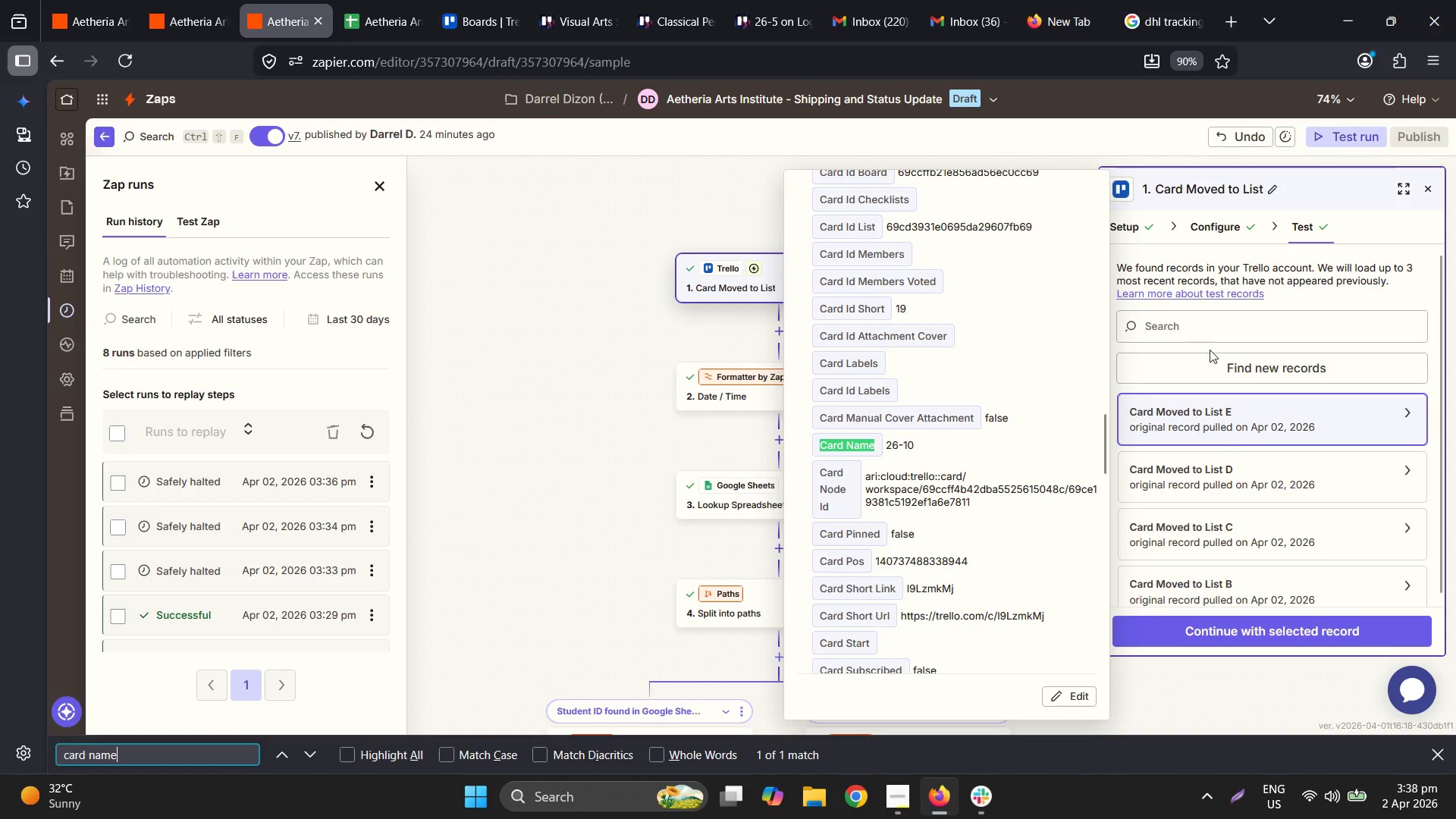 
left_click([1247, 482])
 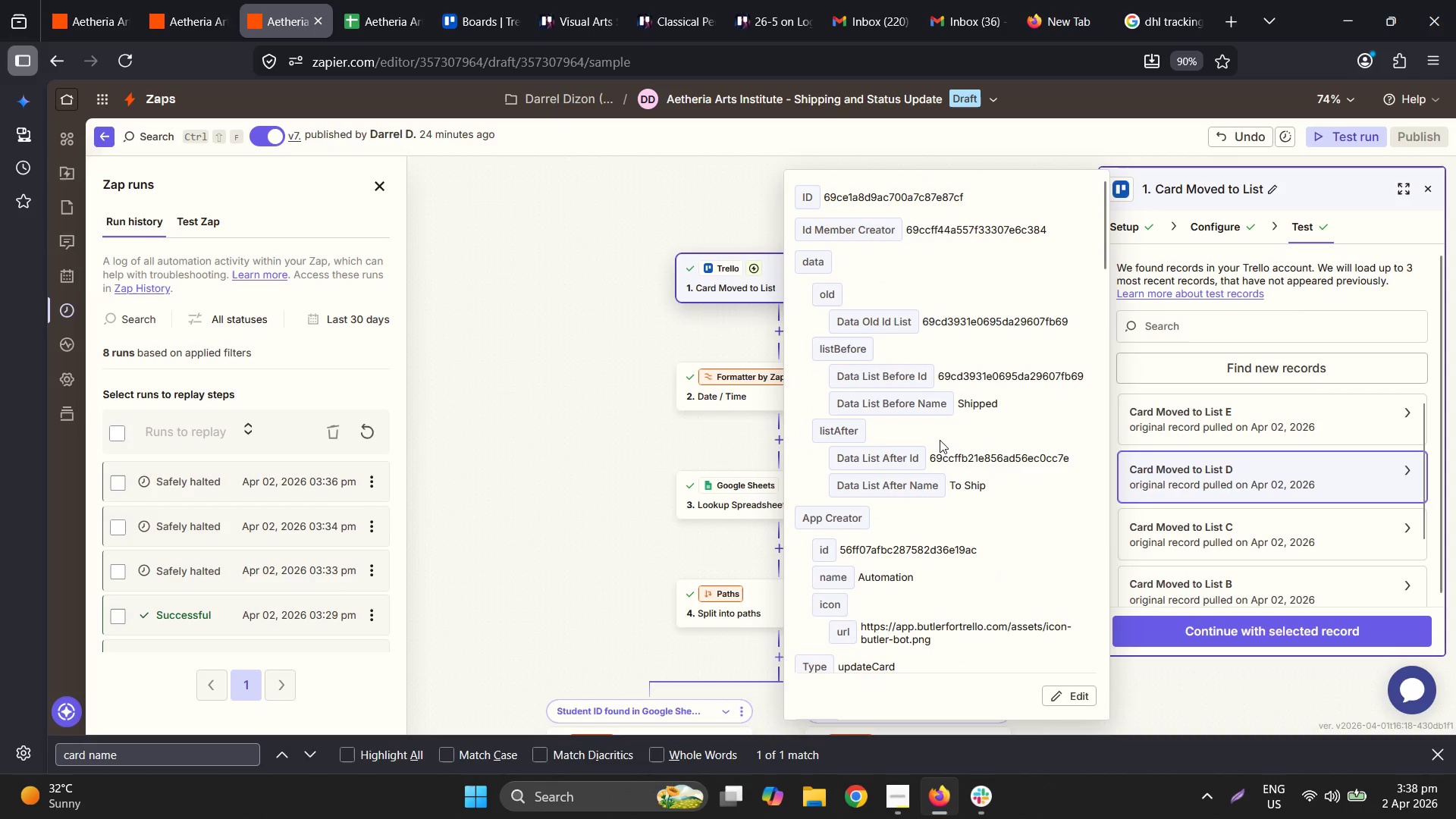 
scroll: coordinate [911, 429], scroll_direction: down, amount: 5.0
 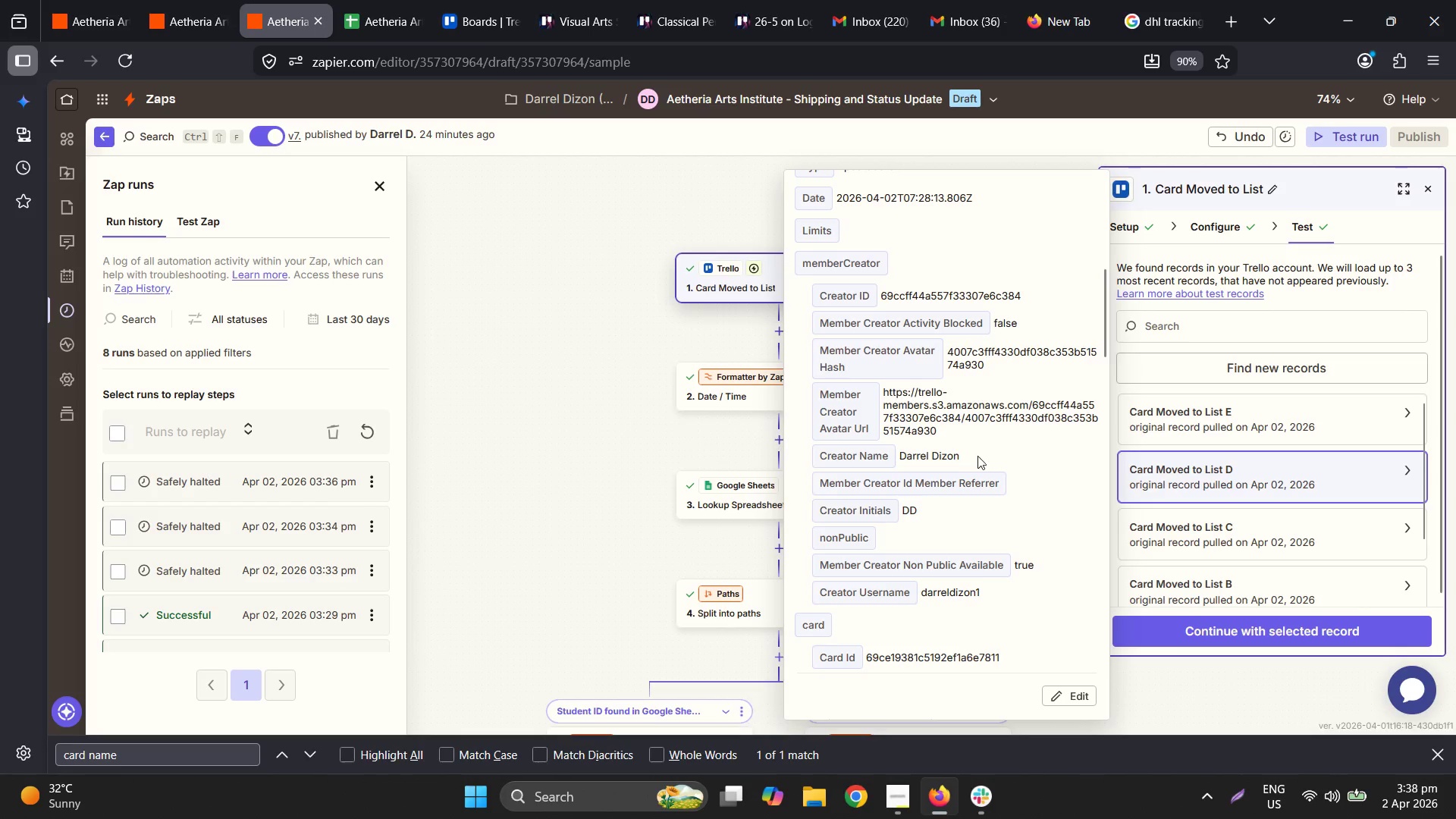 
key(Control+ControlLeft)
 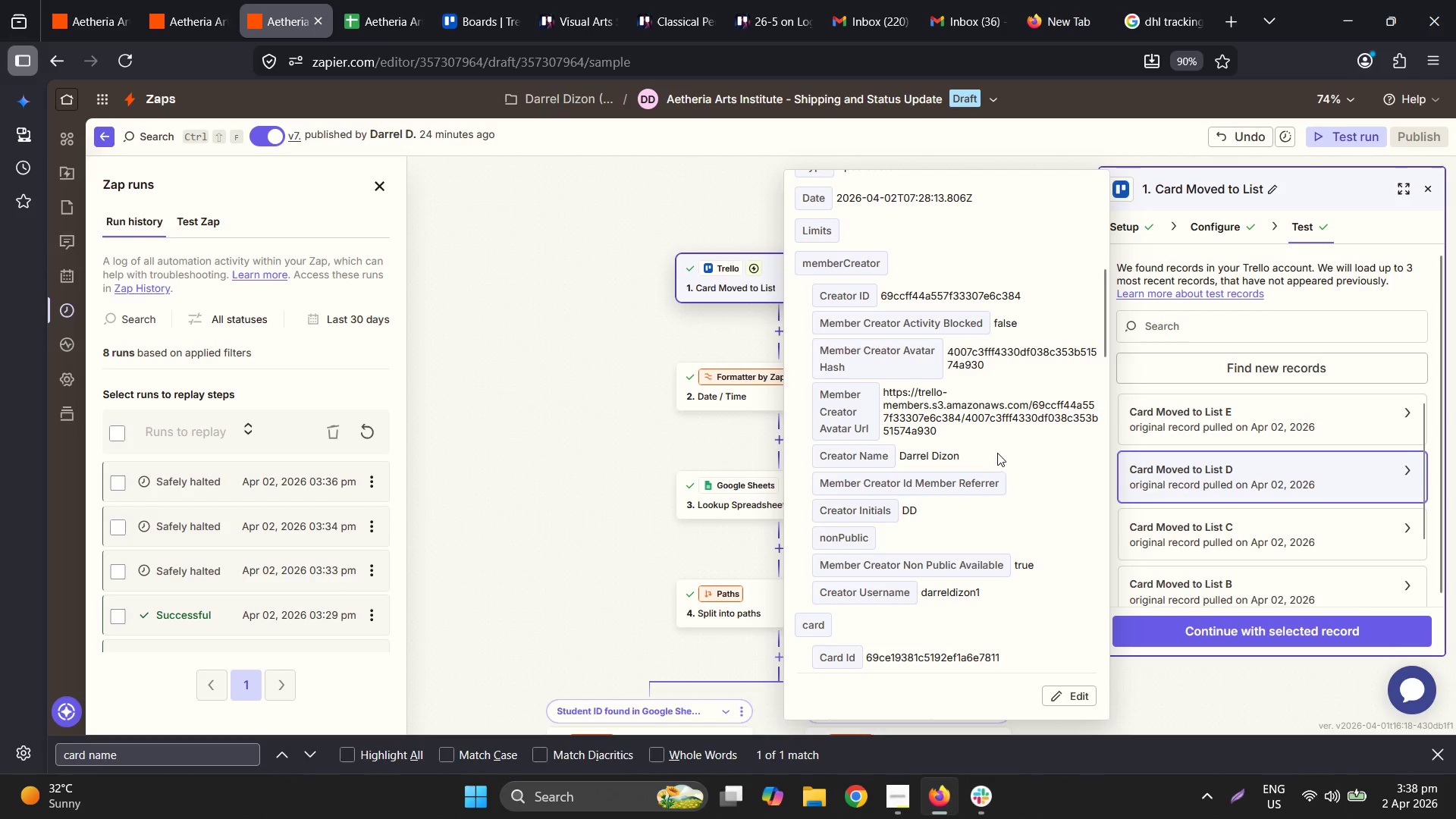 
key(Control+F)
 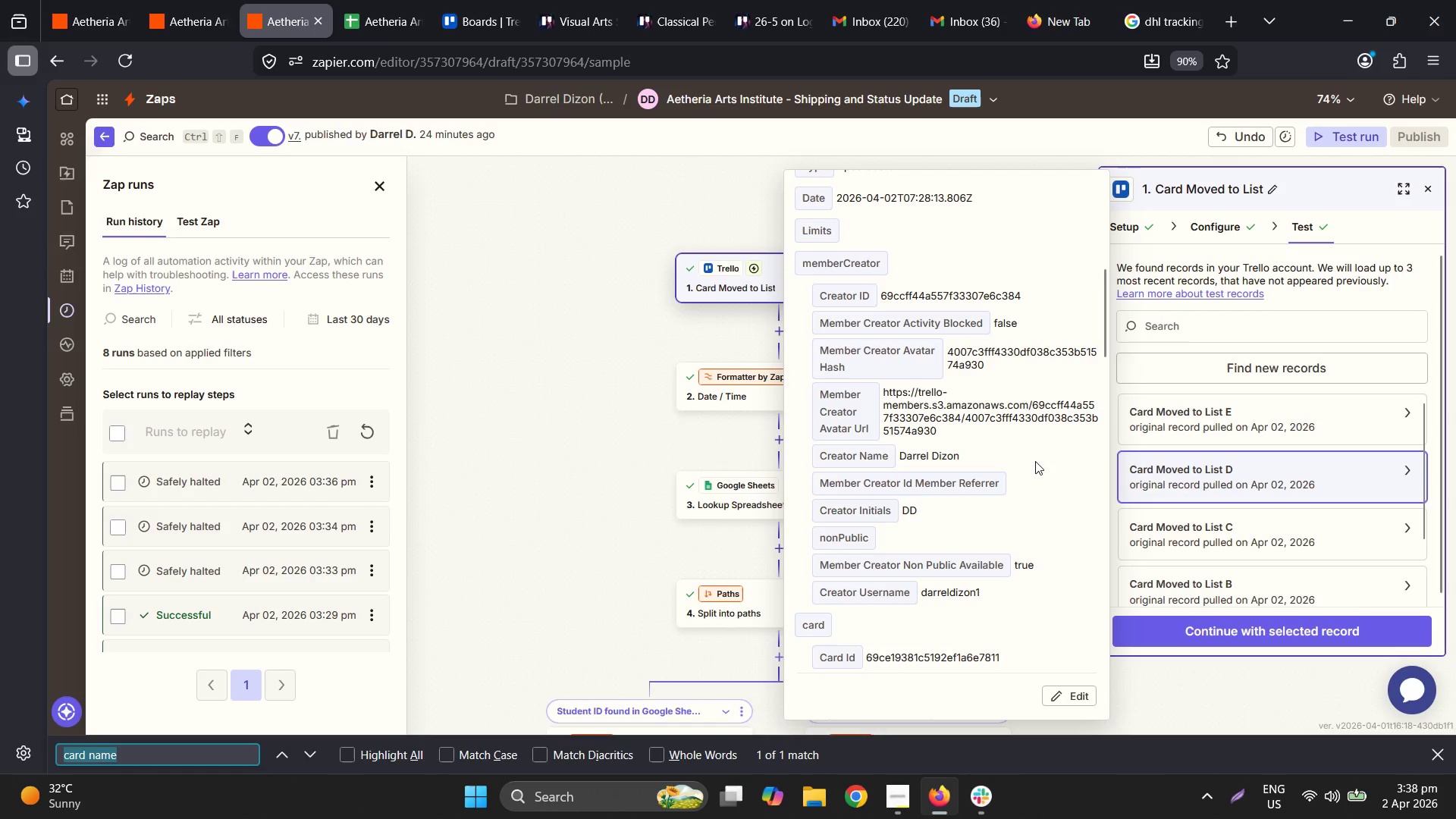 
type(card namr)
 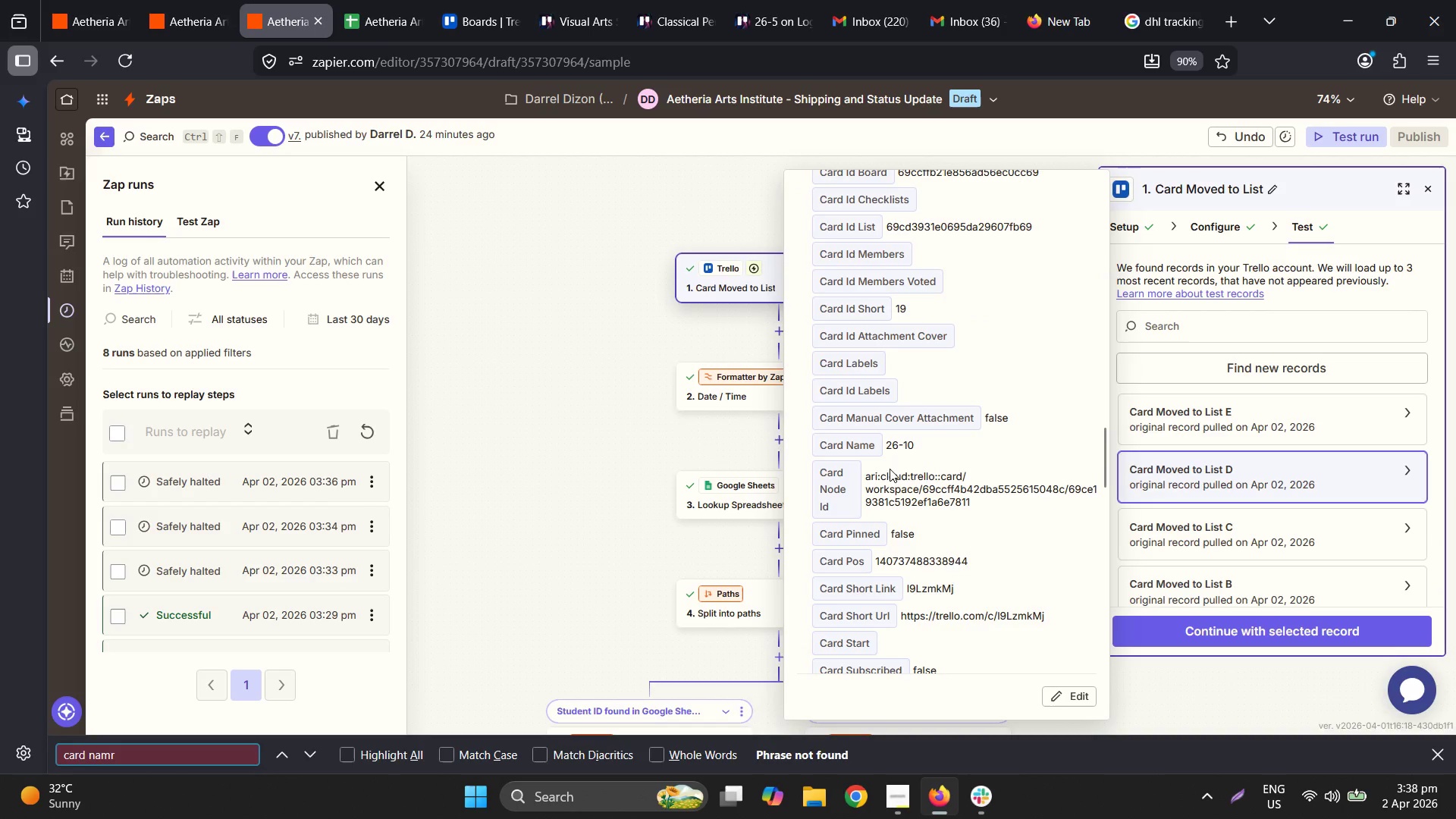 
key(Backspace)
 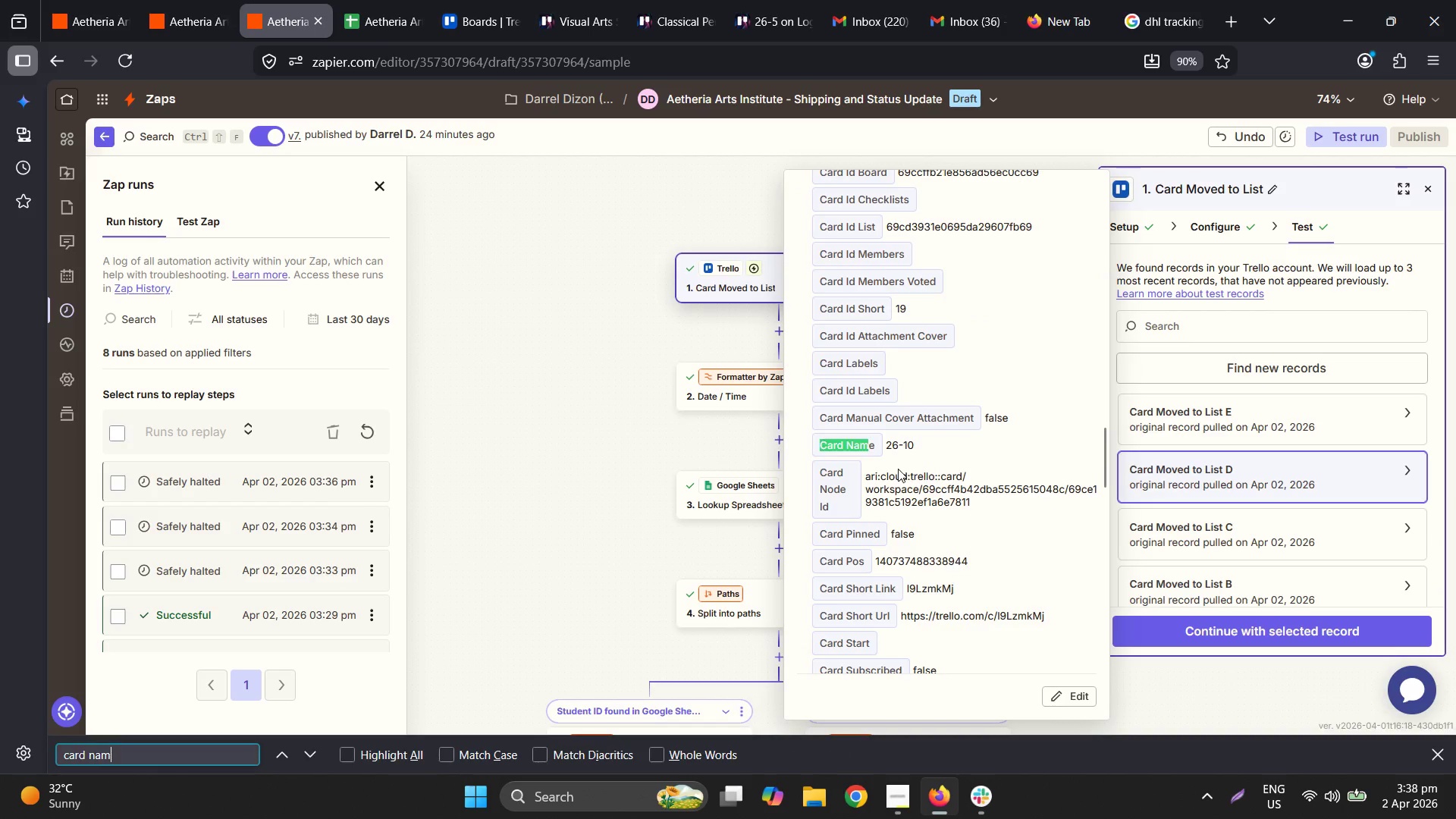 
key(E)
 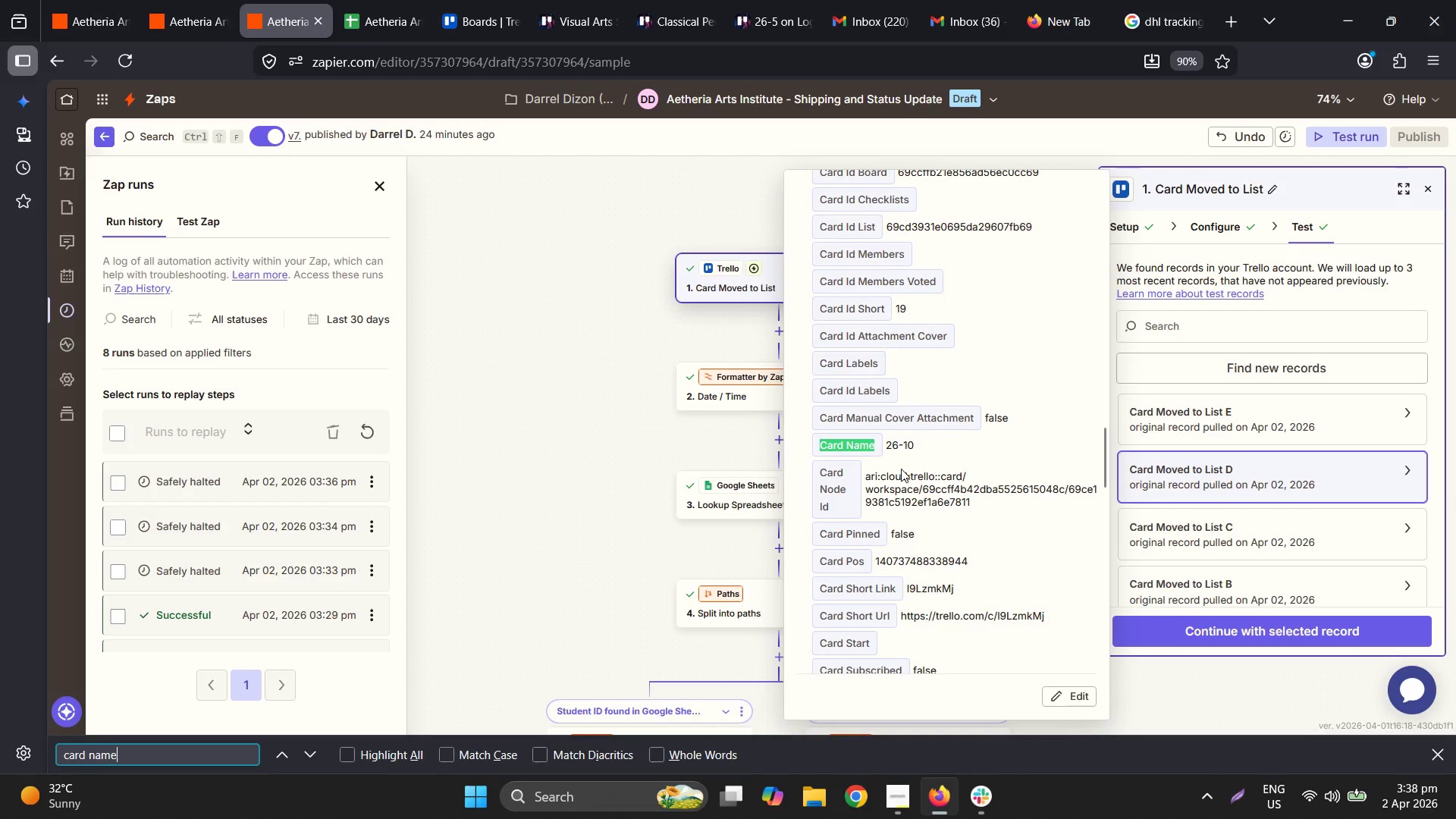 
key(Control+A)
 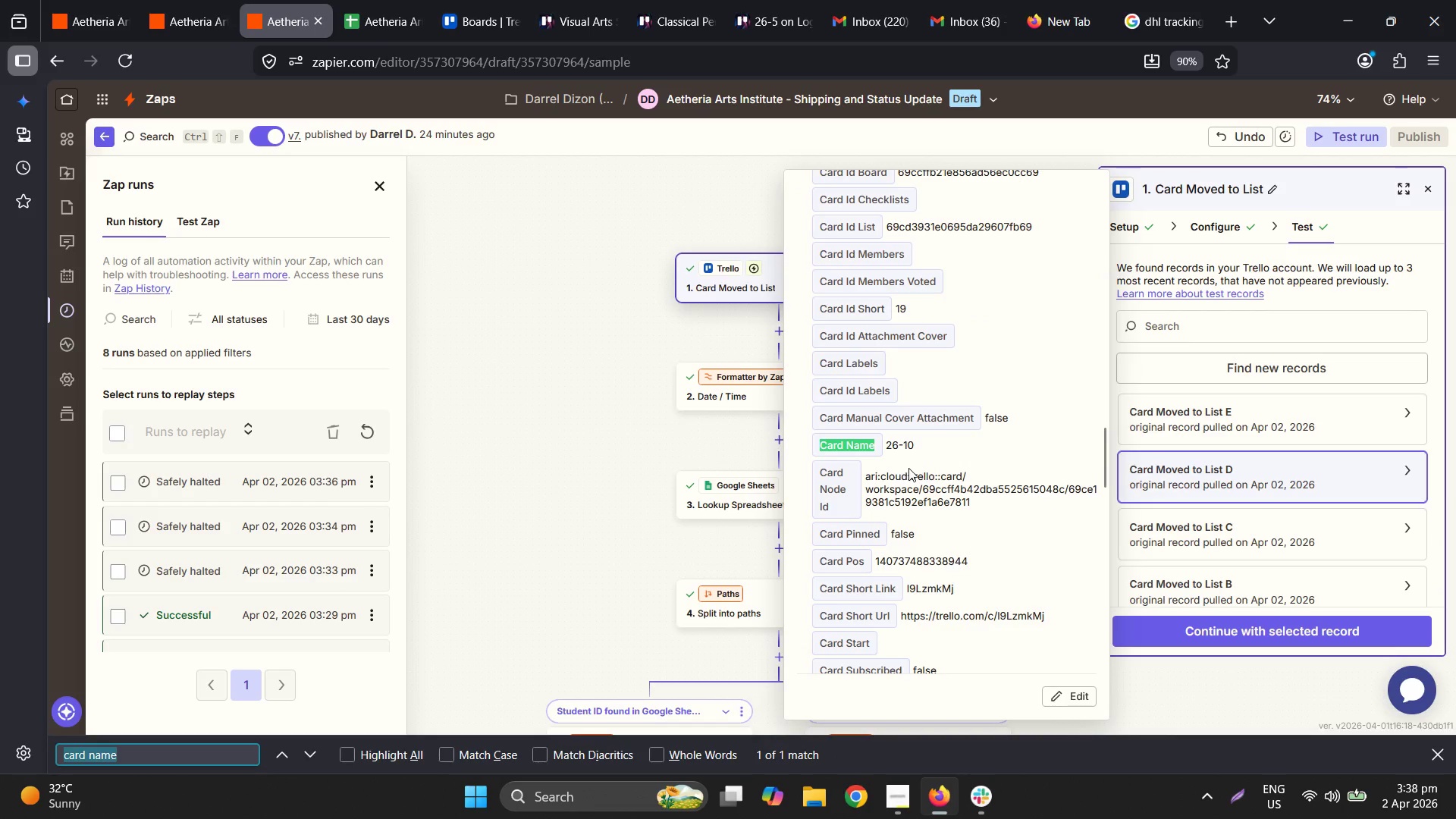 
key(Control+C)
 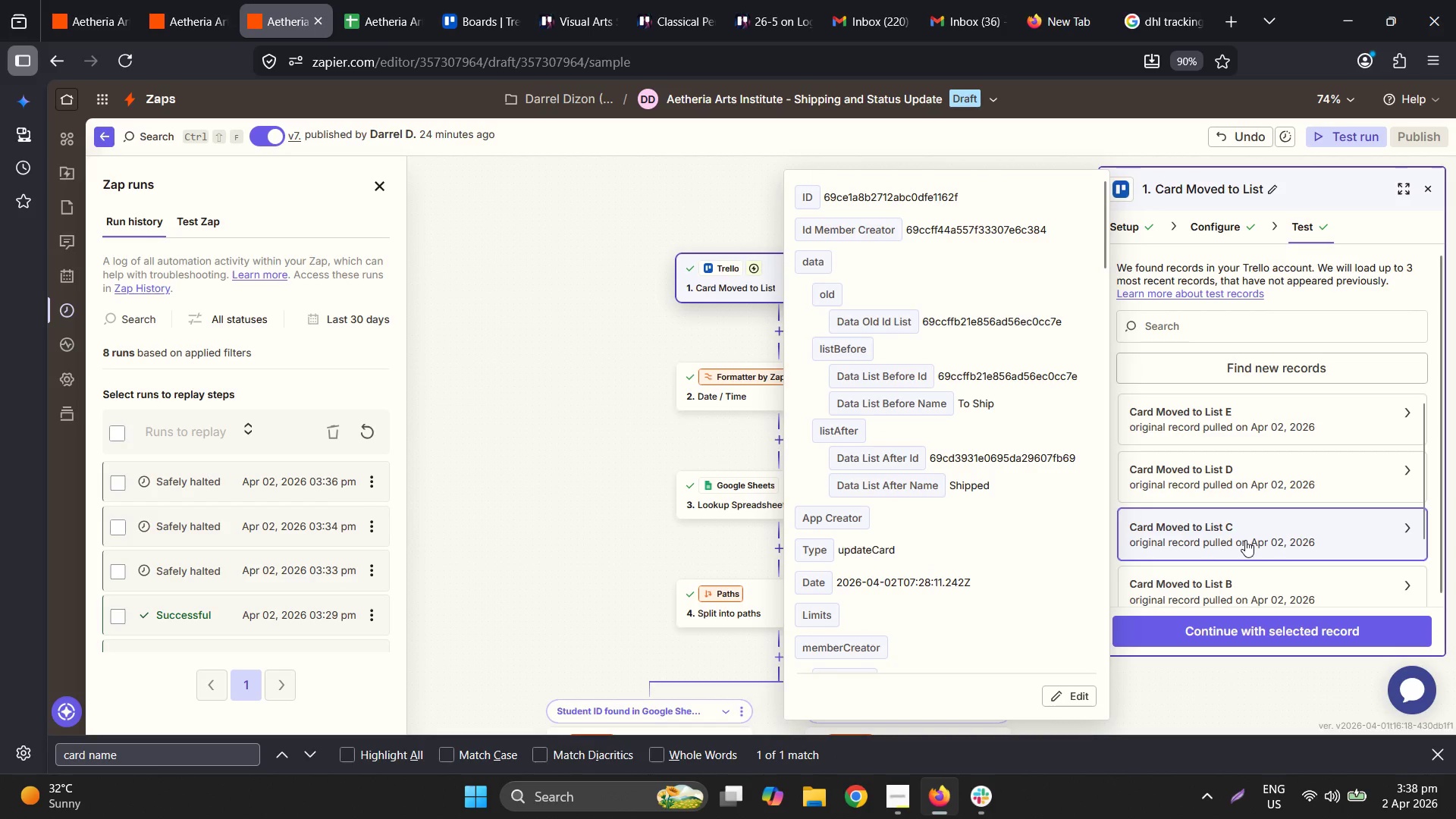 
scroll: coordinate [940, 574], scroll_direction: down, amount: 4.0
 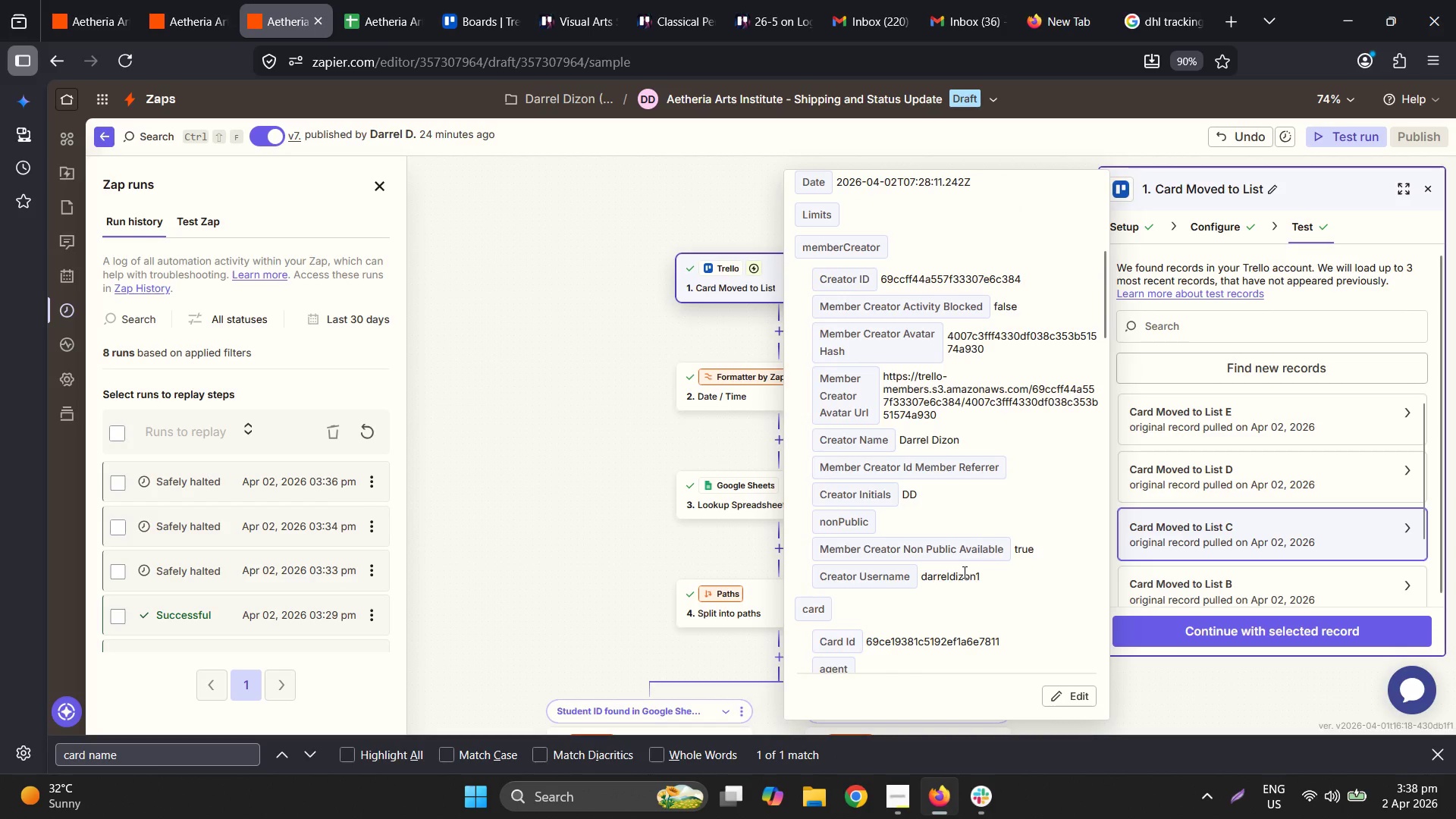 
hold_key(key=ControlLeft, duration=0.81)
 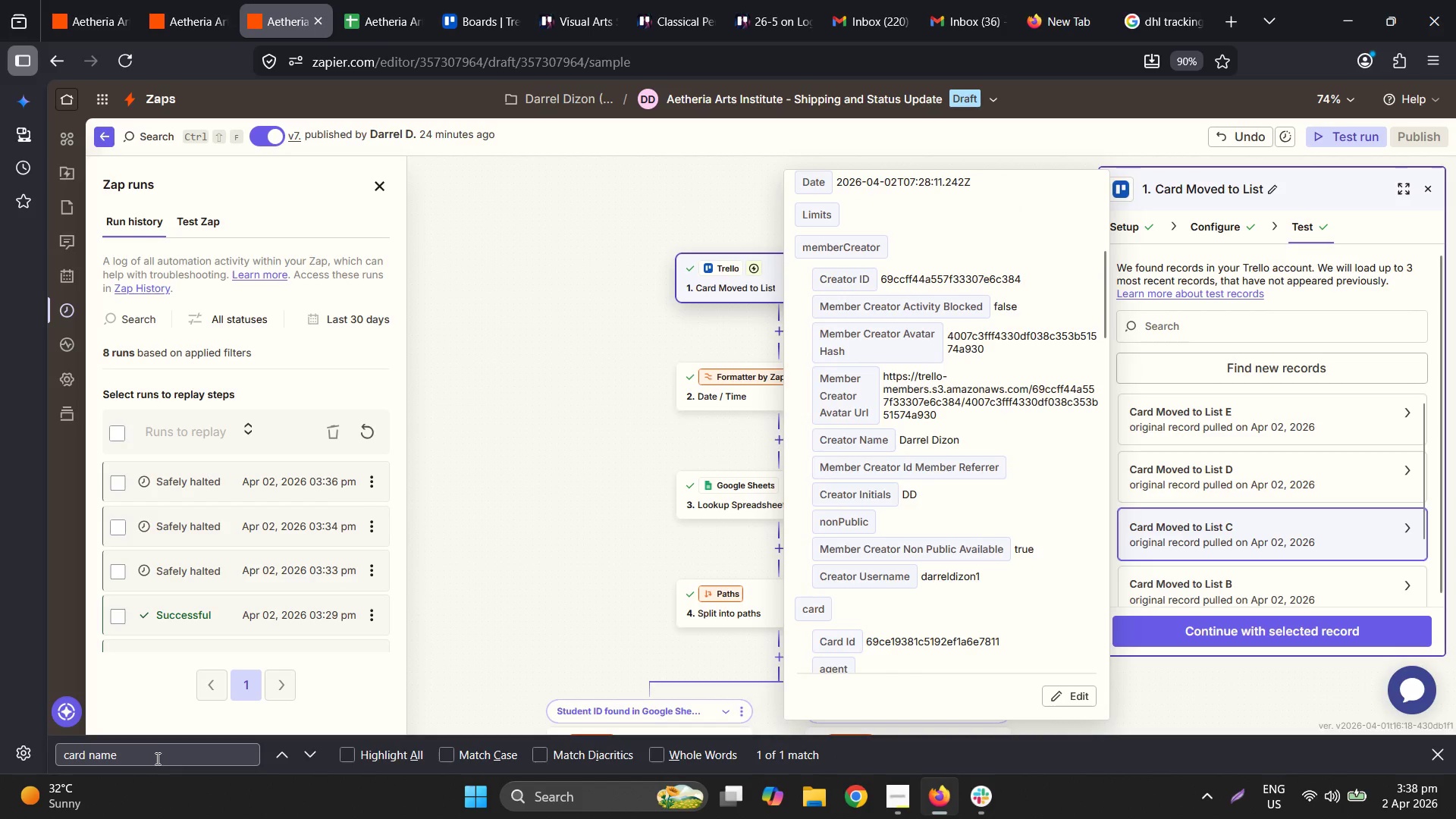 
double_click([156, 757])
 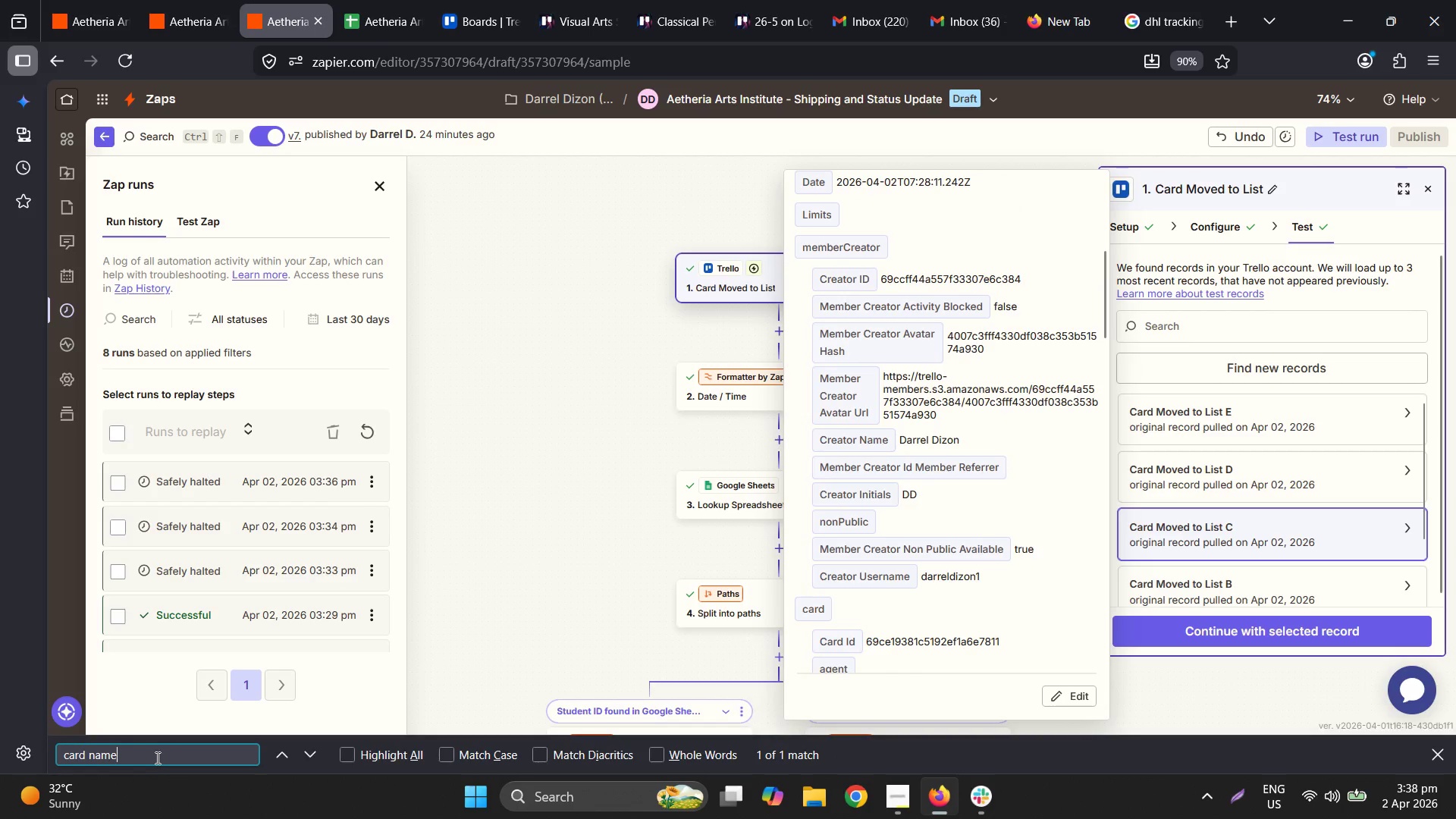 
key(Control+A)
 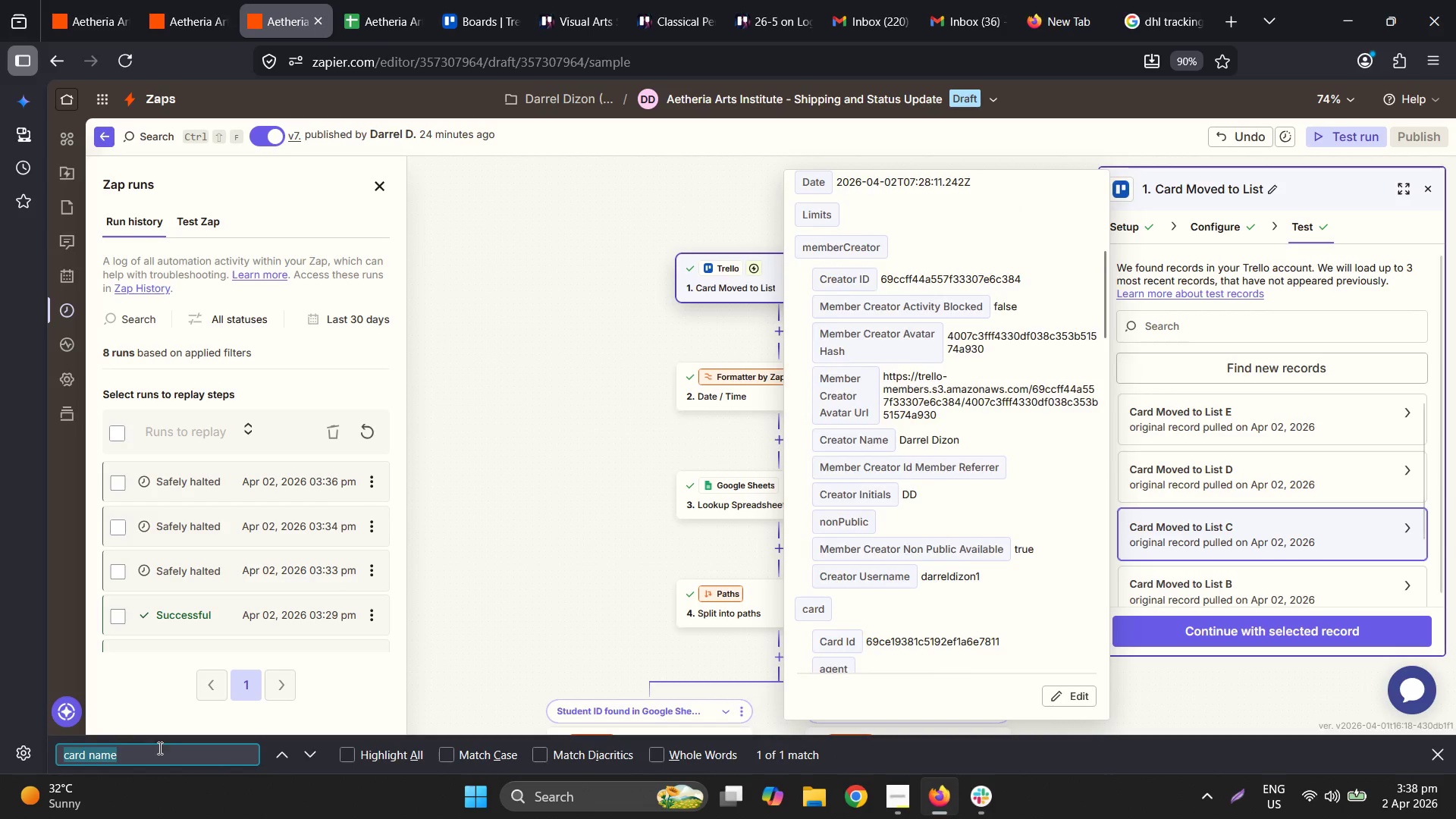 
key(Control+V)
 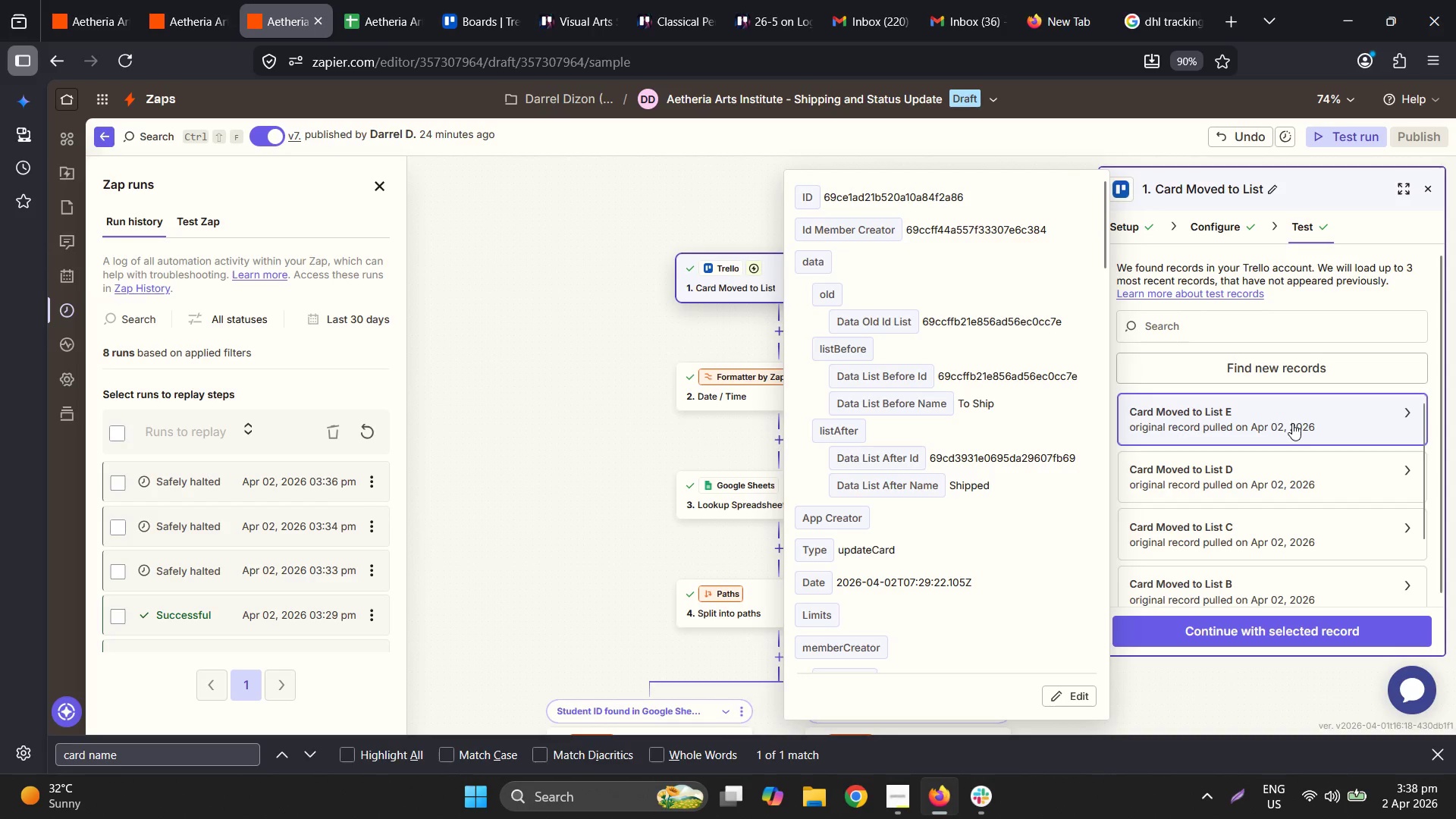 
left_click([503, 0])
 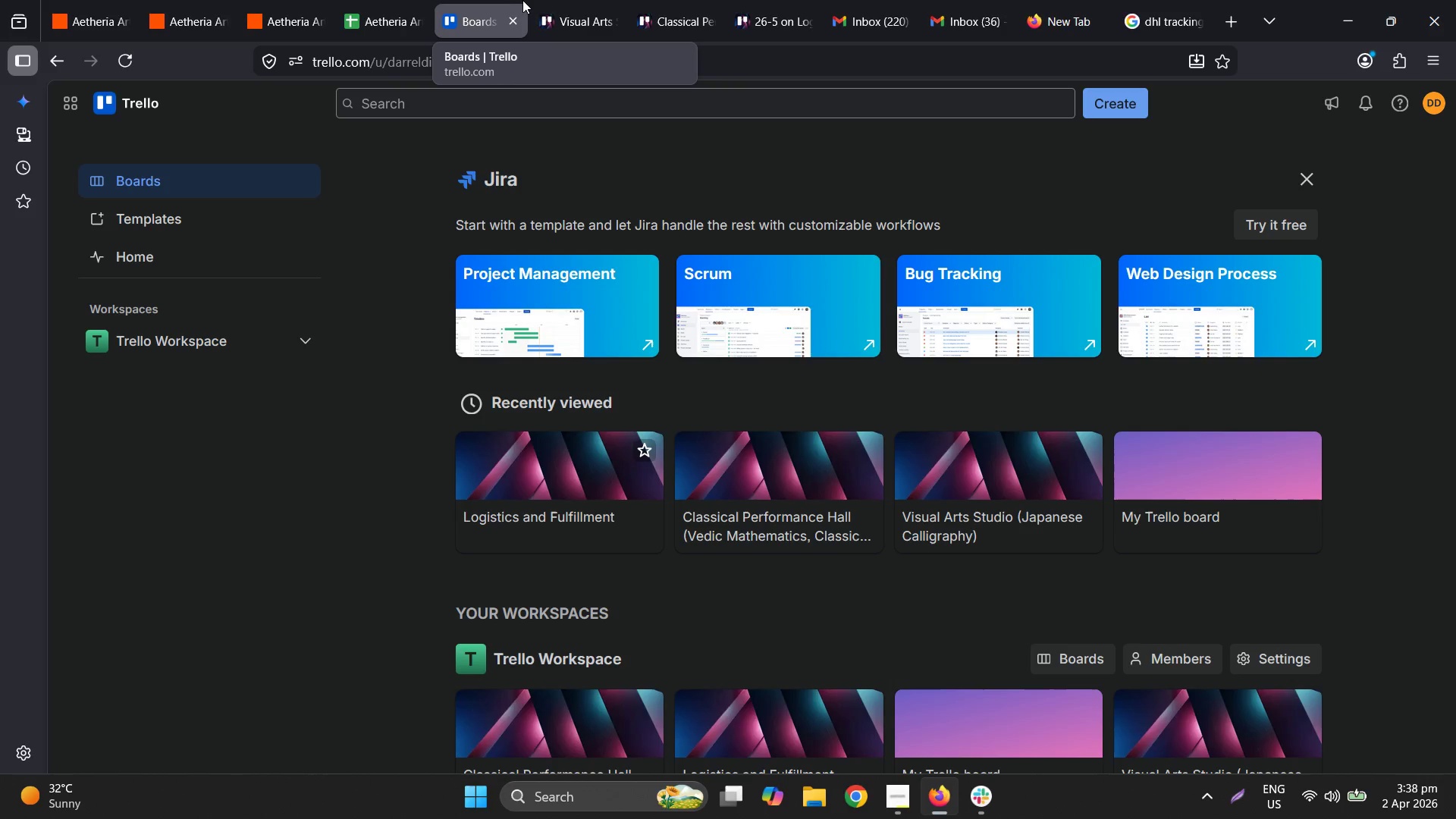 
double_click([591, 0])
 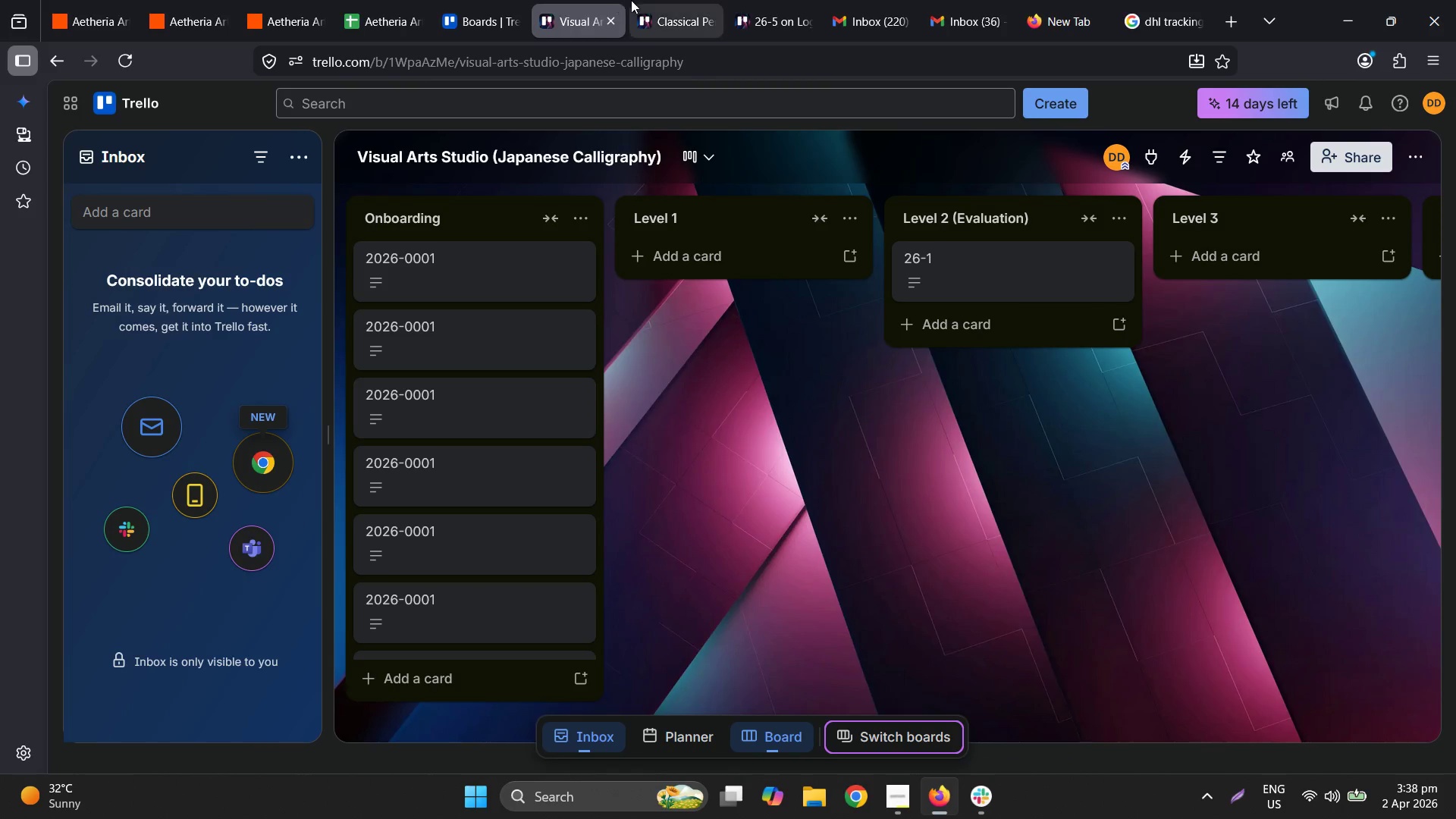 
left_click([695, 0])
 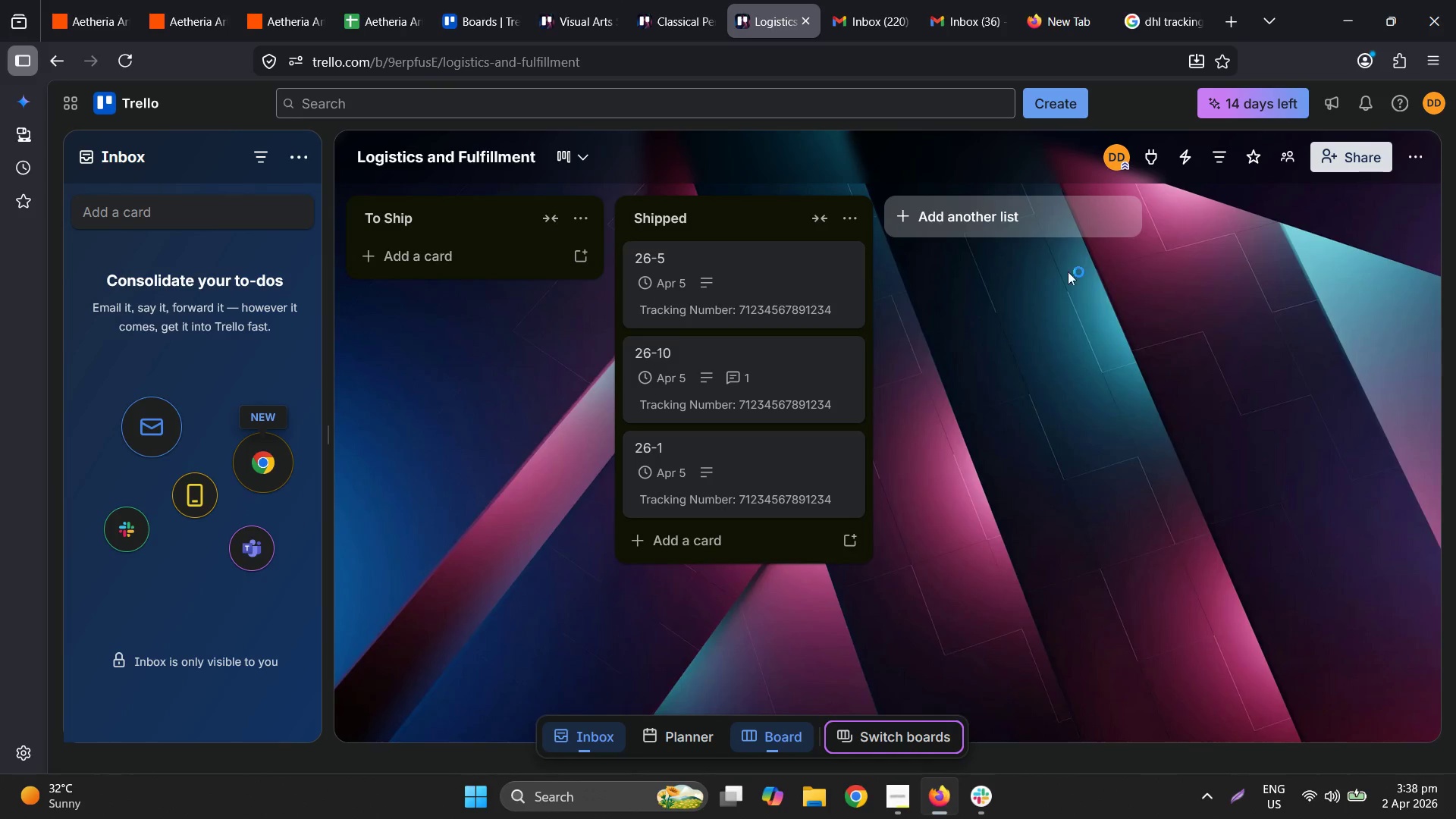 
left_click_drag(start_coordinate=[741, 270], to_coordinate=[752, 271])
 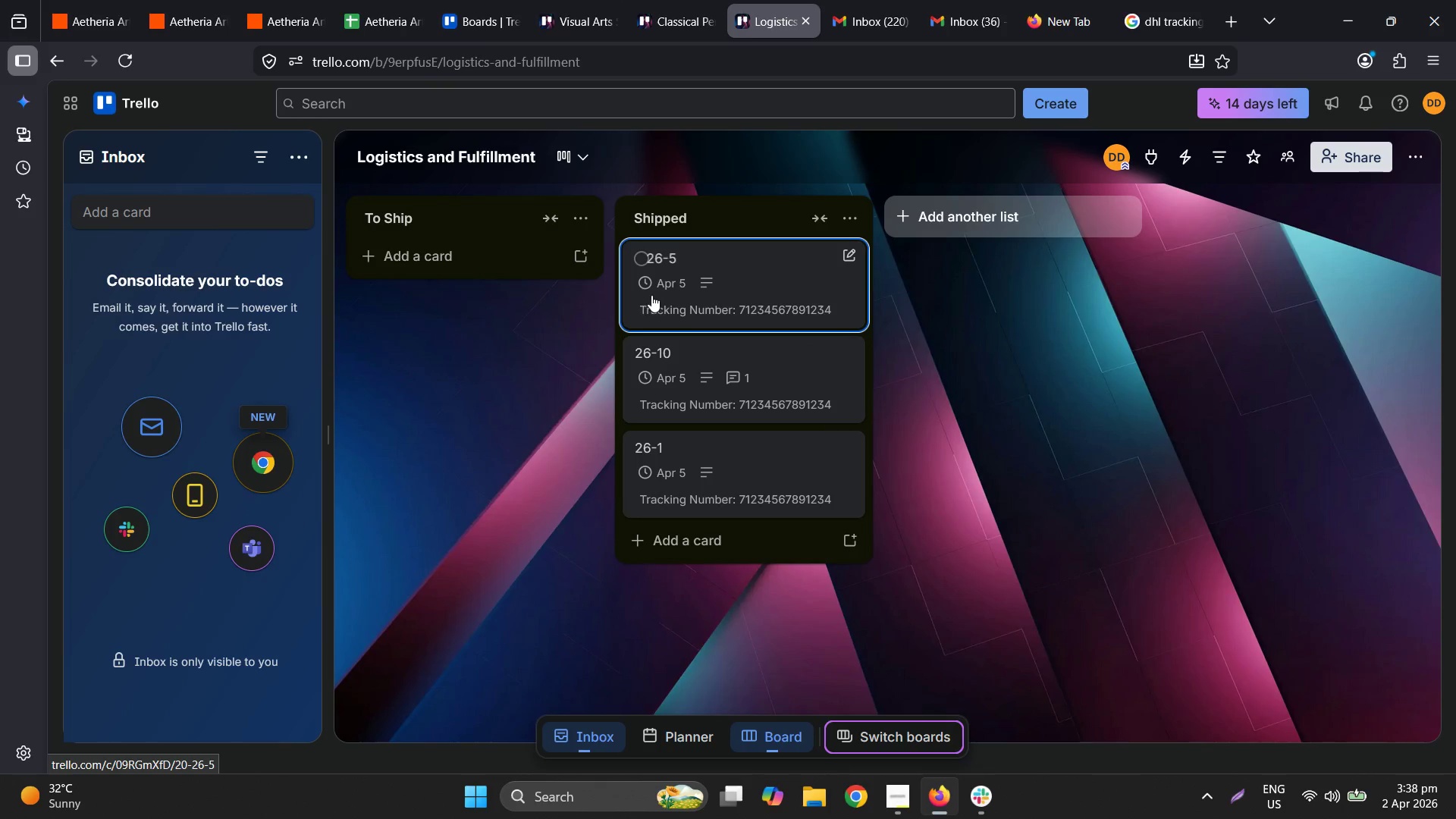 
left_click([207, 0])
 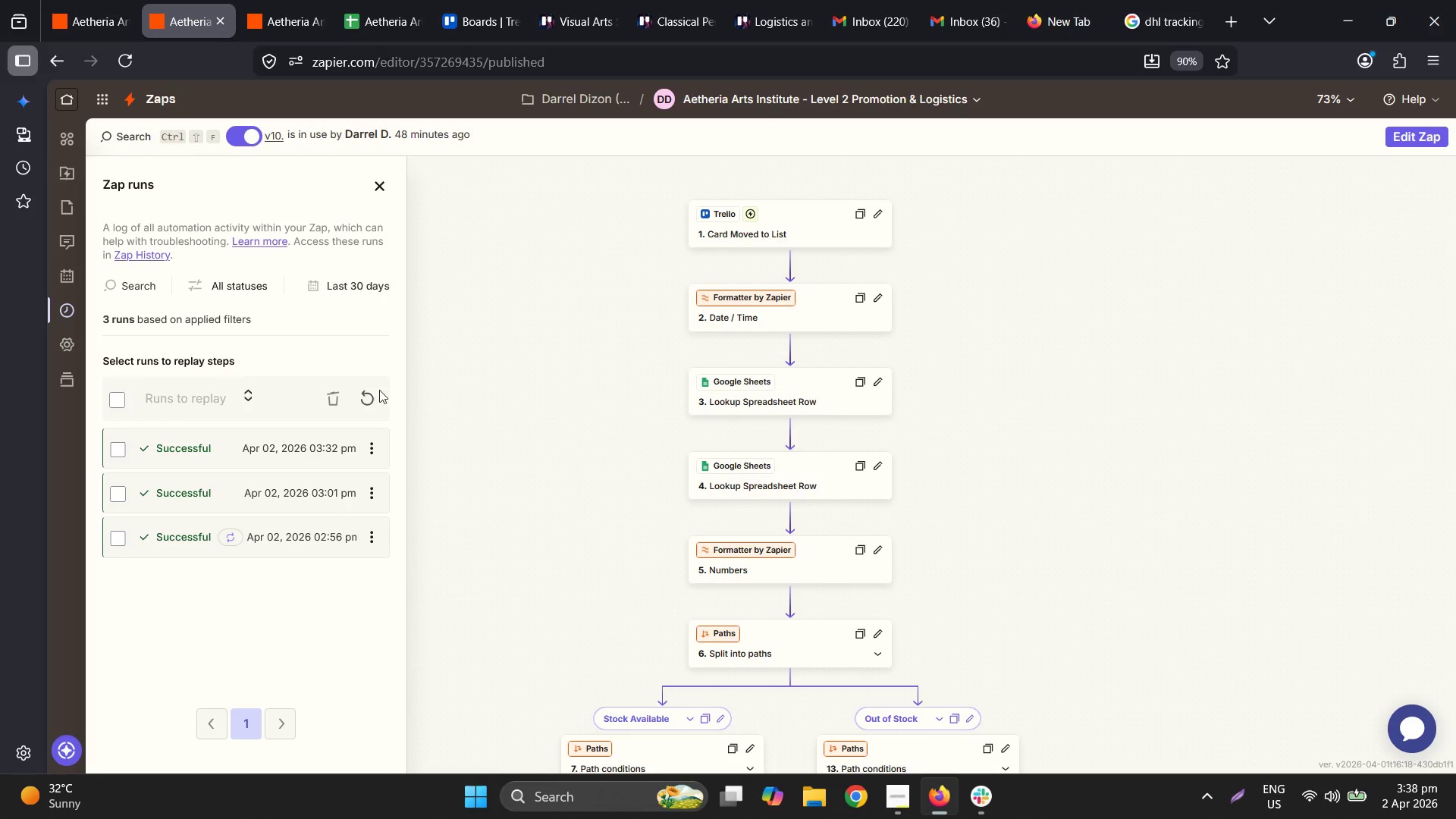 
left_click([323, 447])
 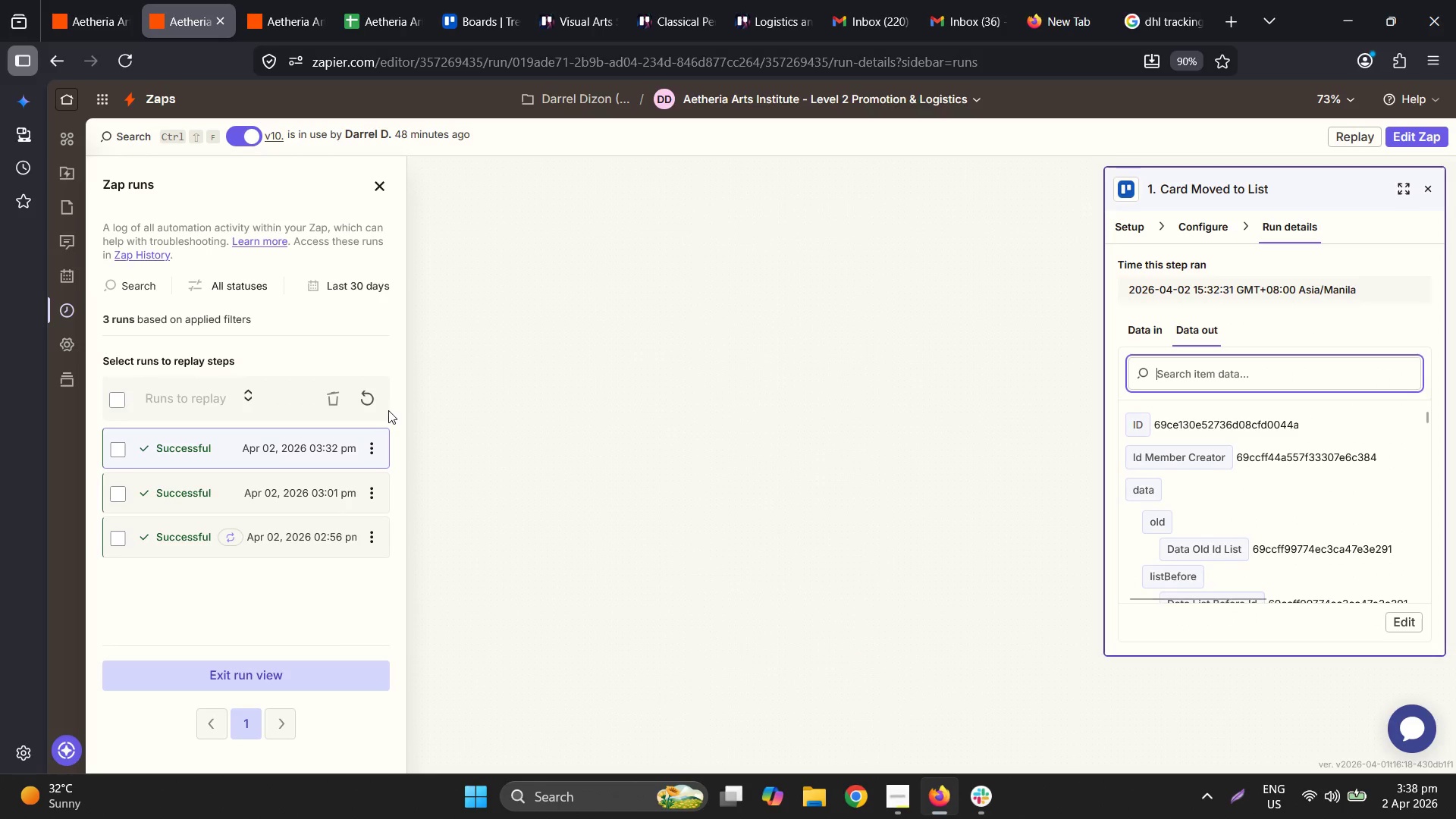 
left_click([374, 396])
 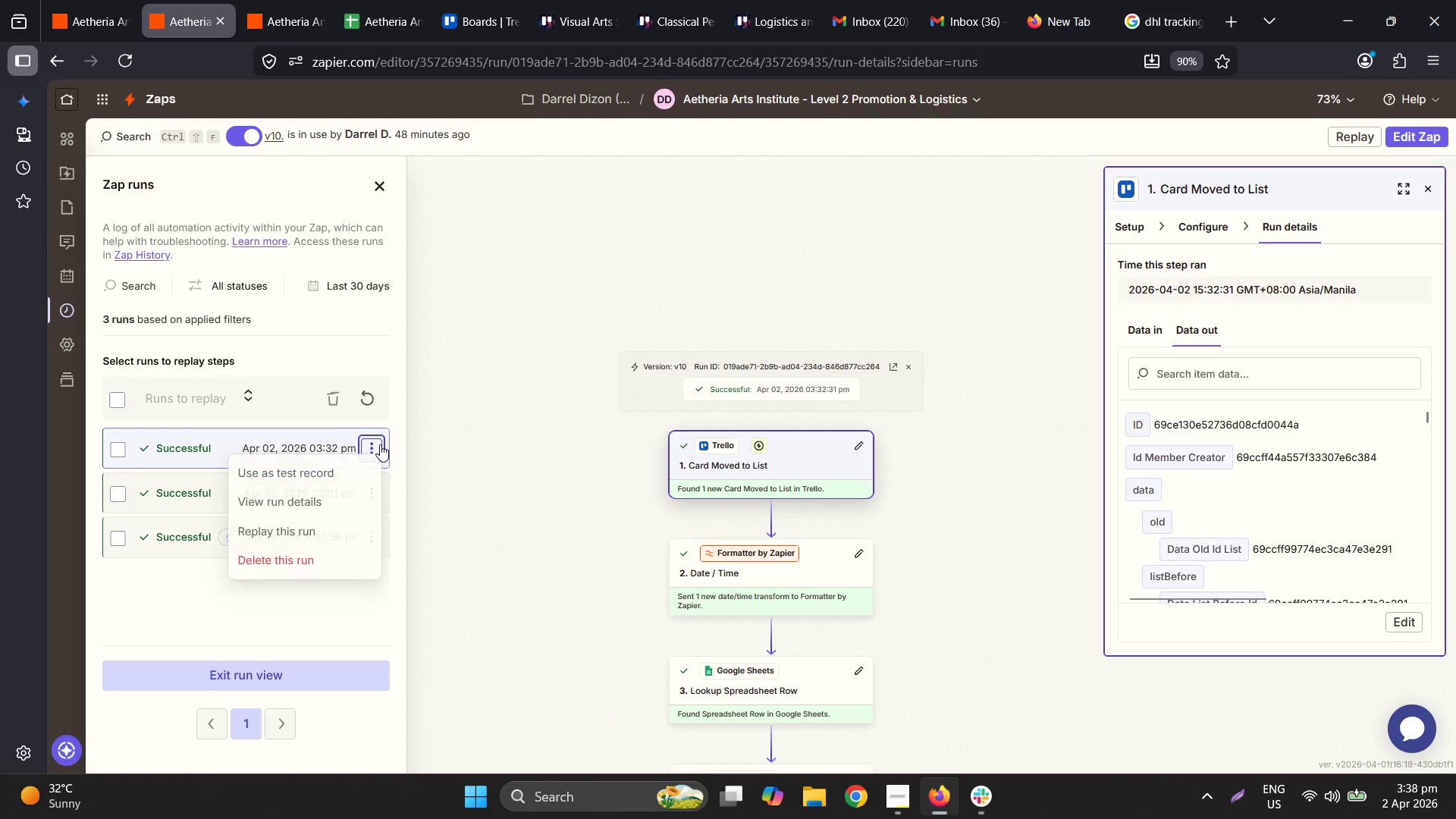 
left_click([133, 611])
 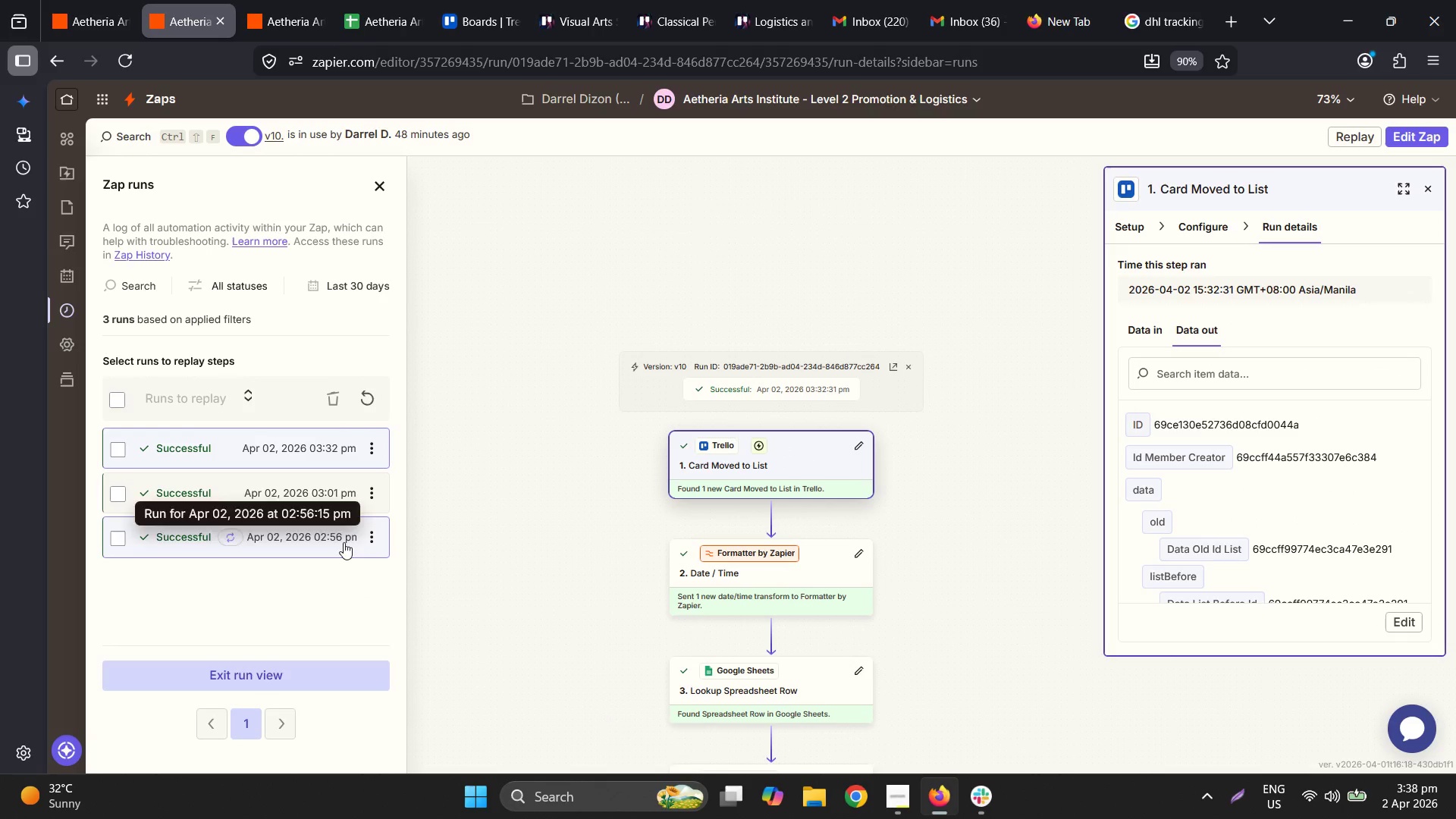 
left_click([369, 539])
 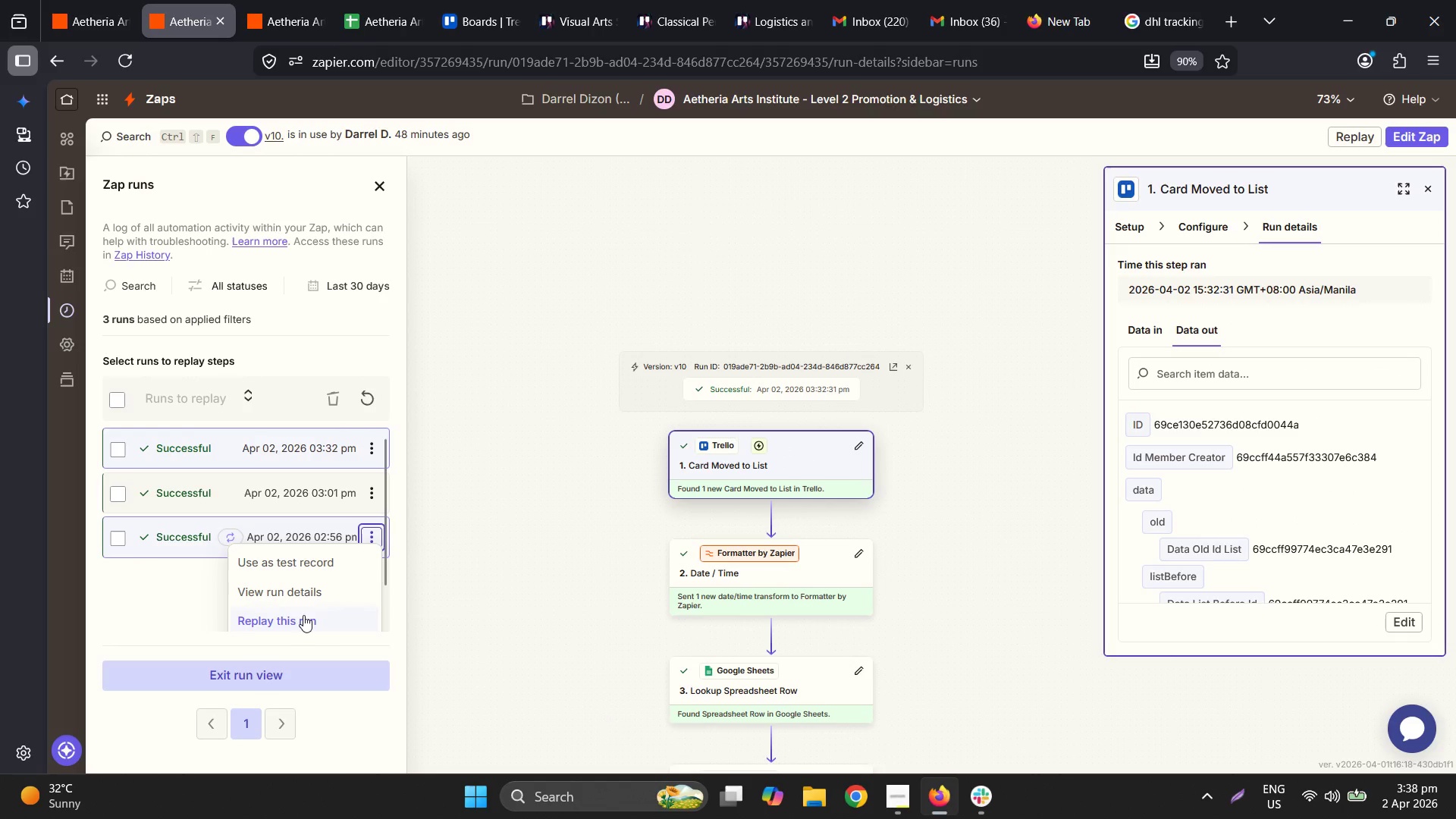 
left_click([299, 624])
 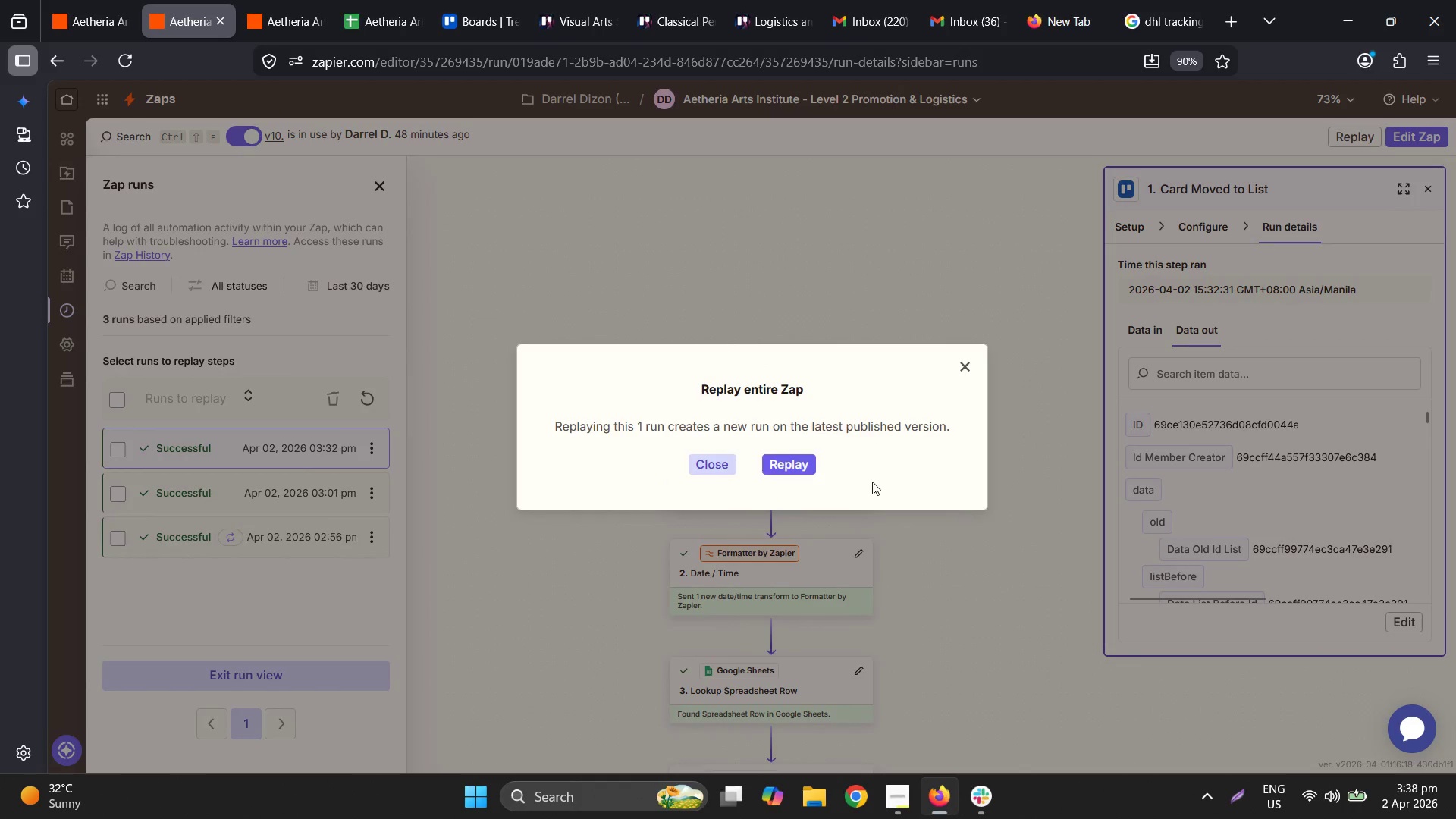 
left_click([802, 452])
 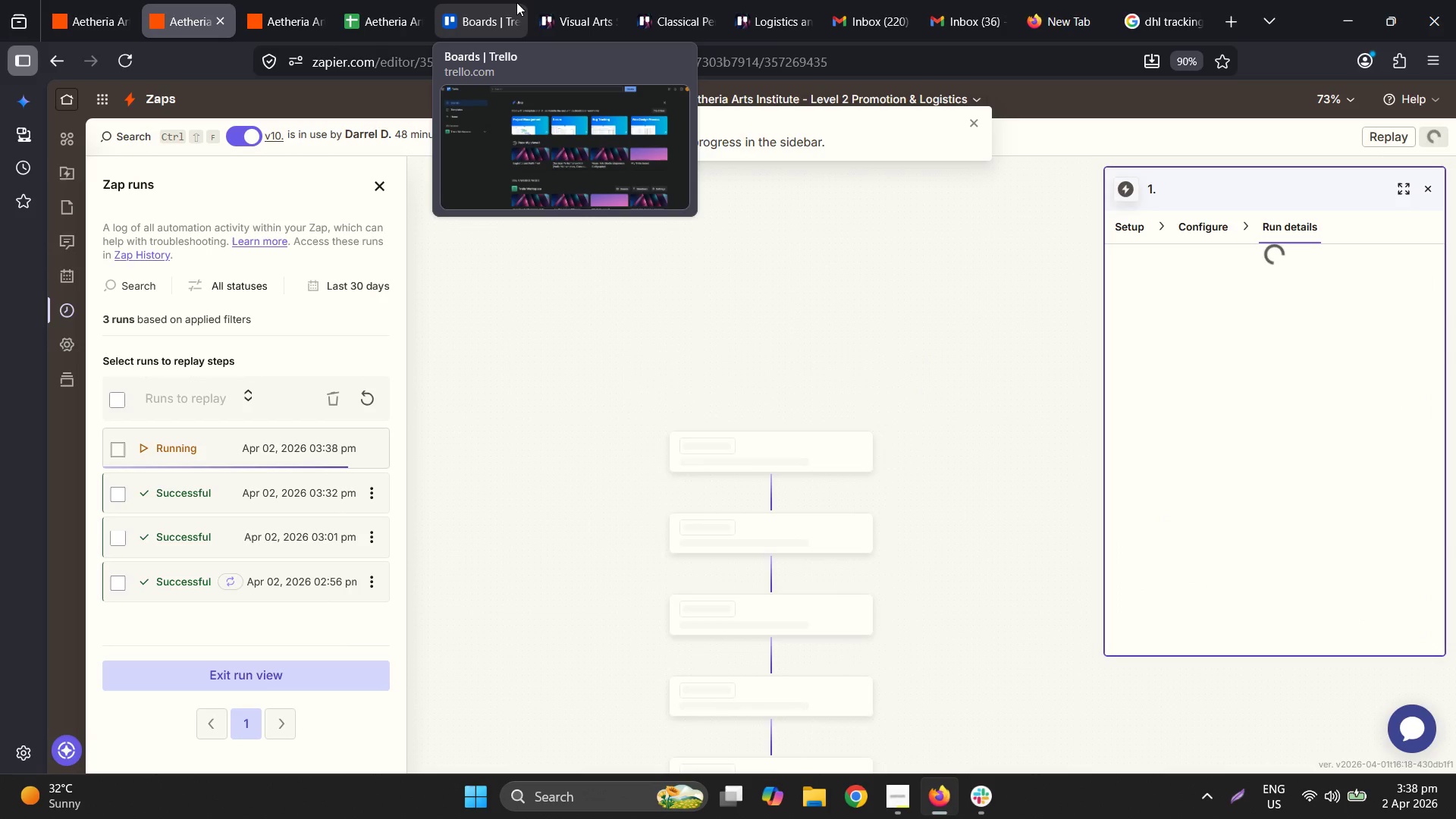 
wait(11.38)
 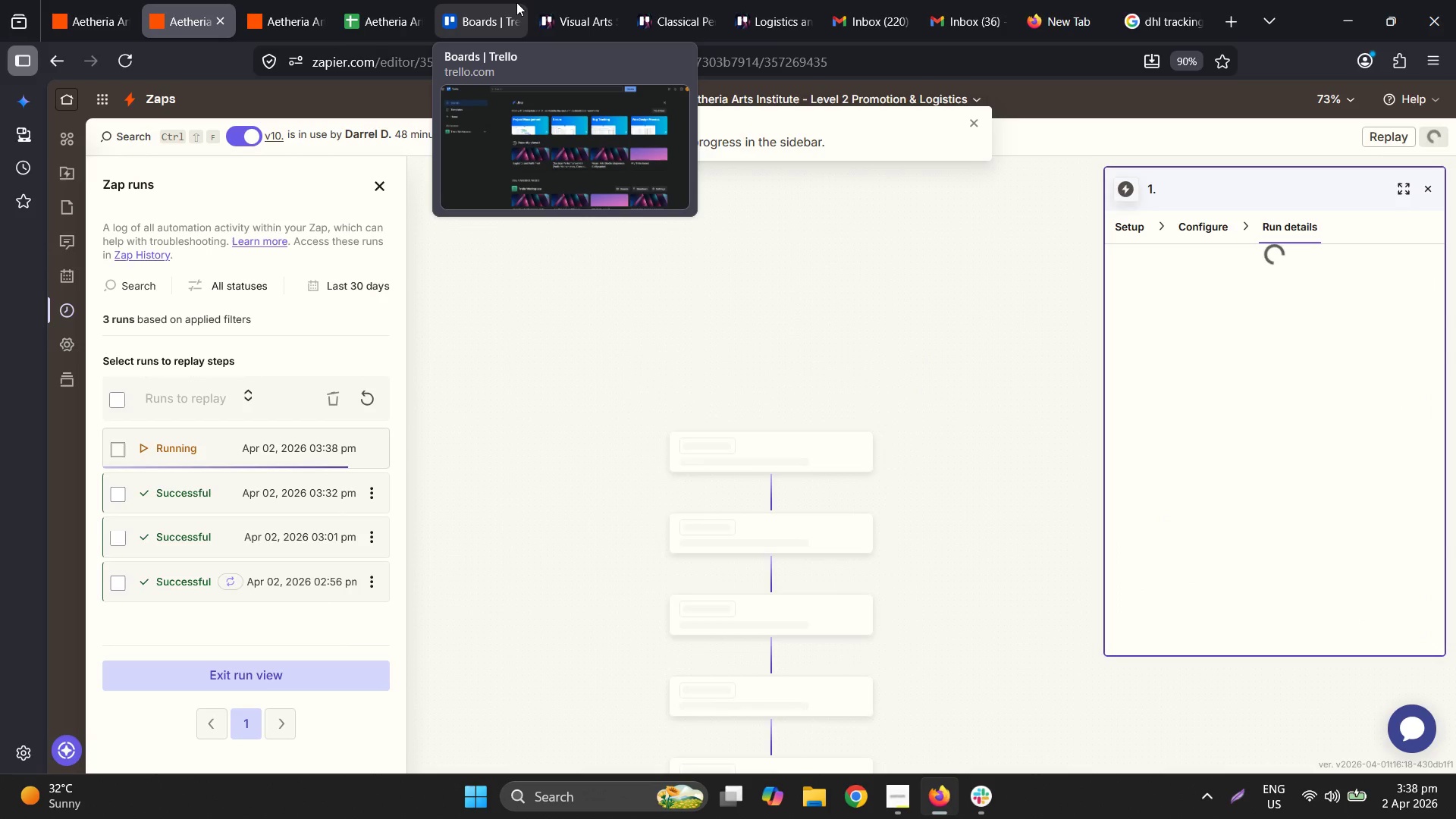 
scroll: coordinate [899, 472], scroll_direction: down, amount: 21.0
 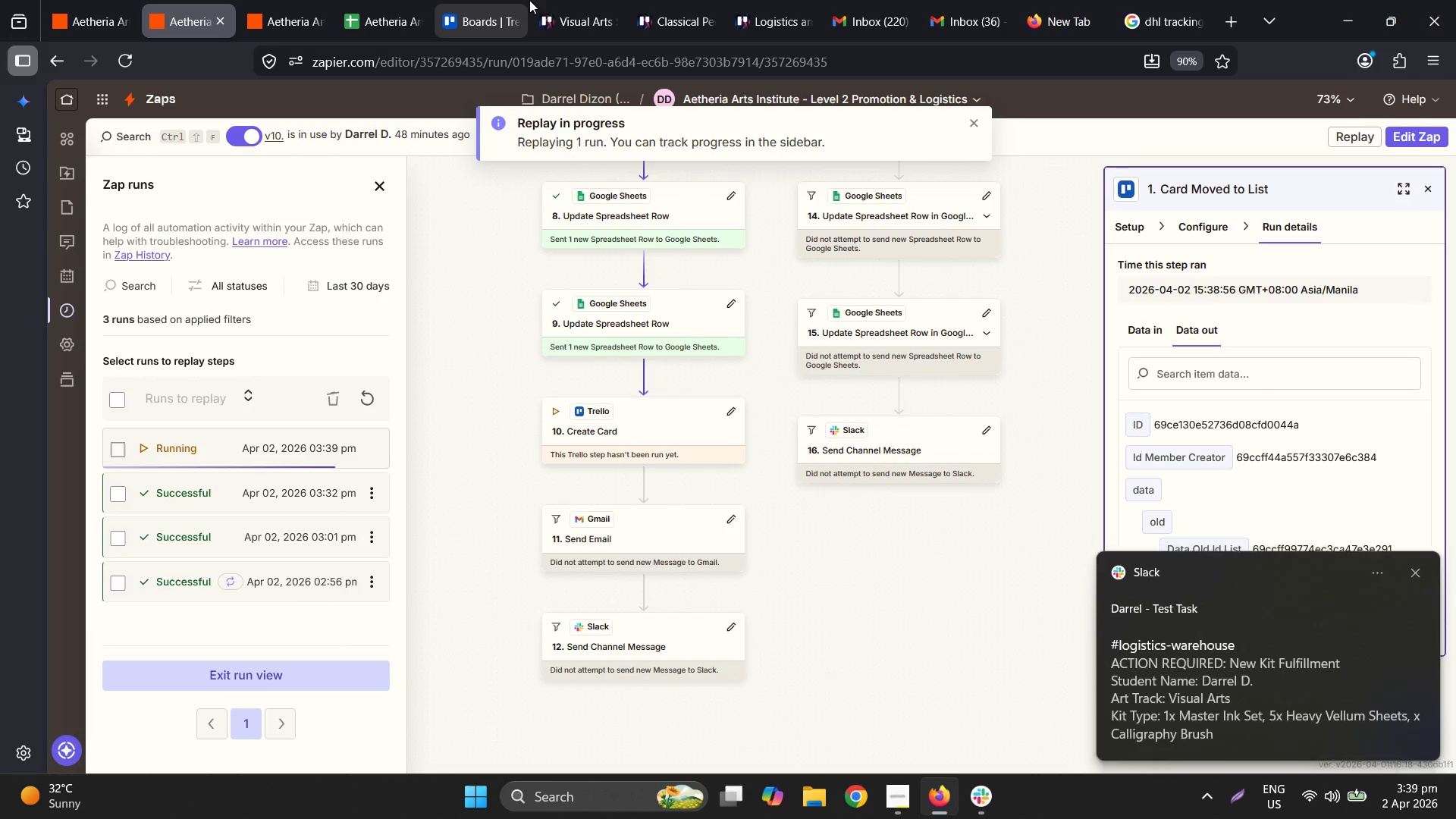 
left_click([500, 0])
 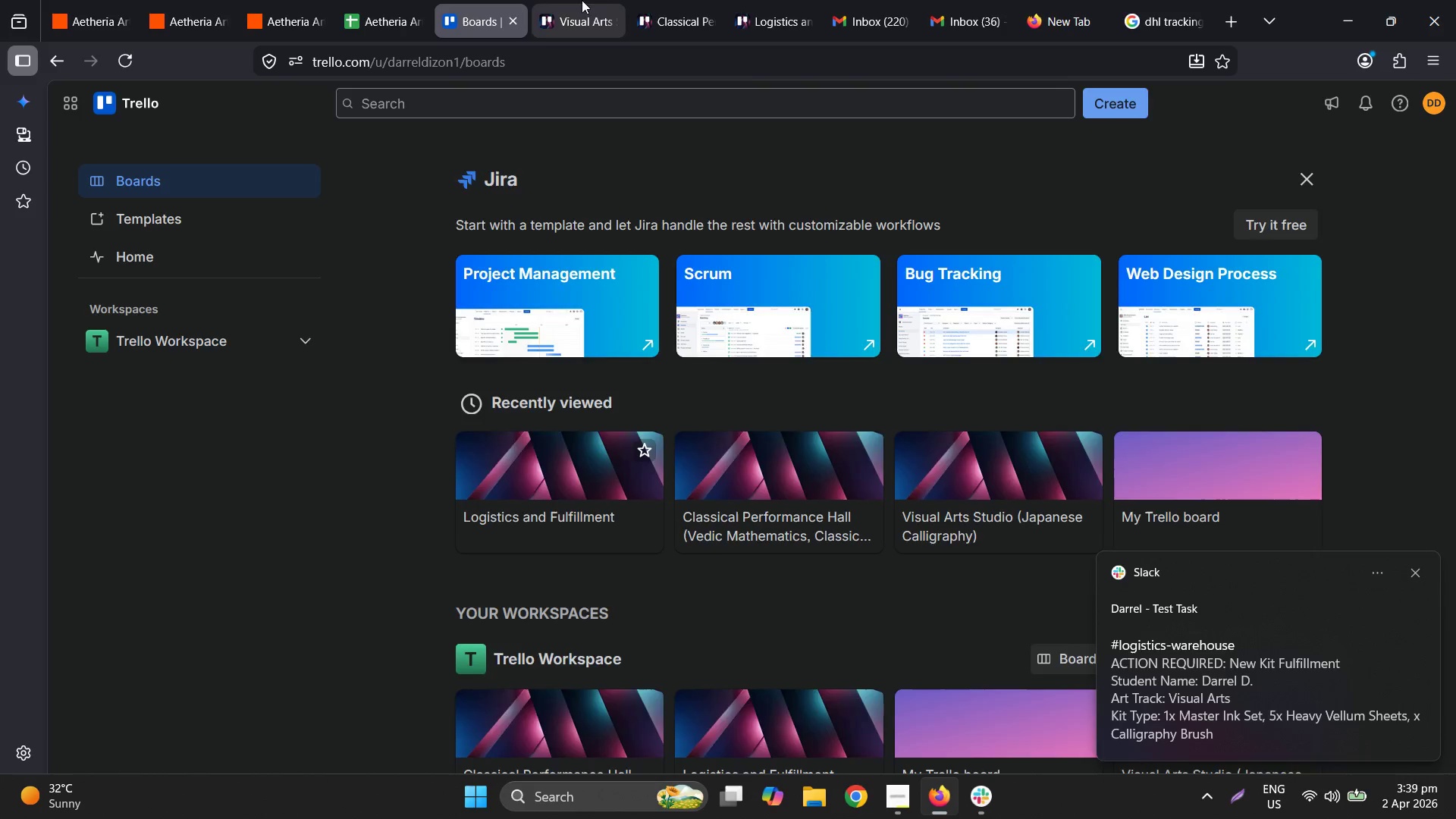 
left_click([600, 0])
 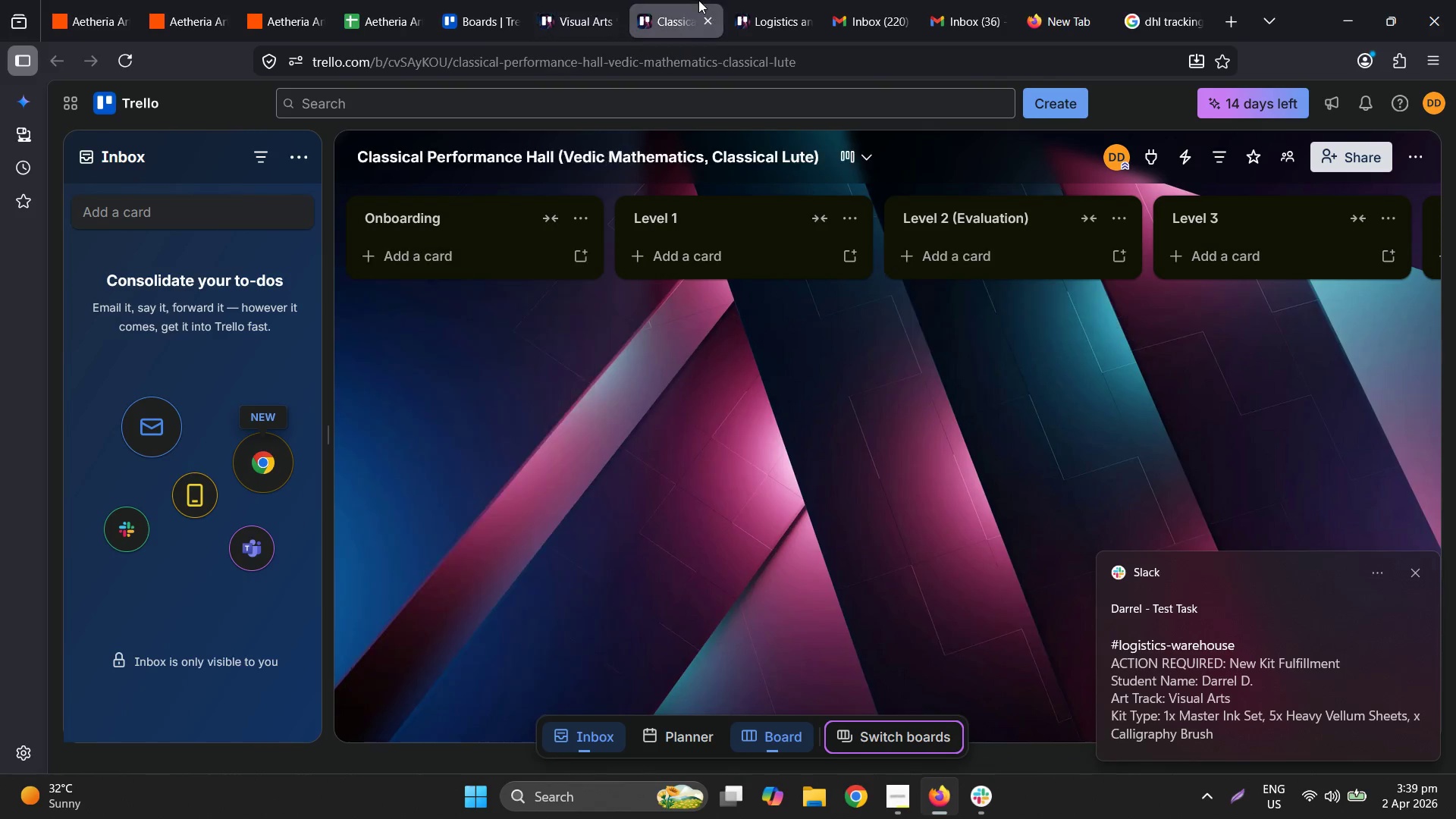 
double_click([780, 0])
 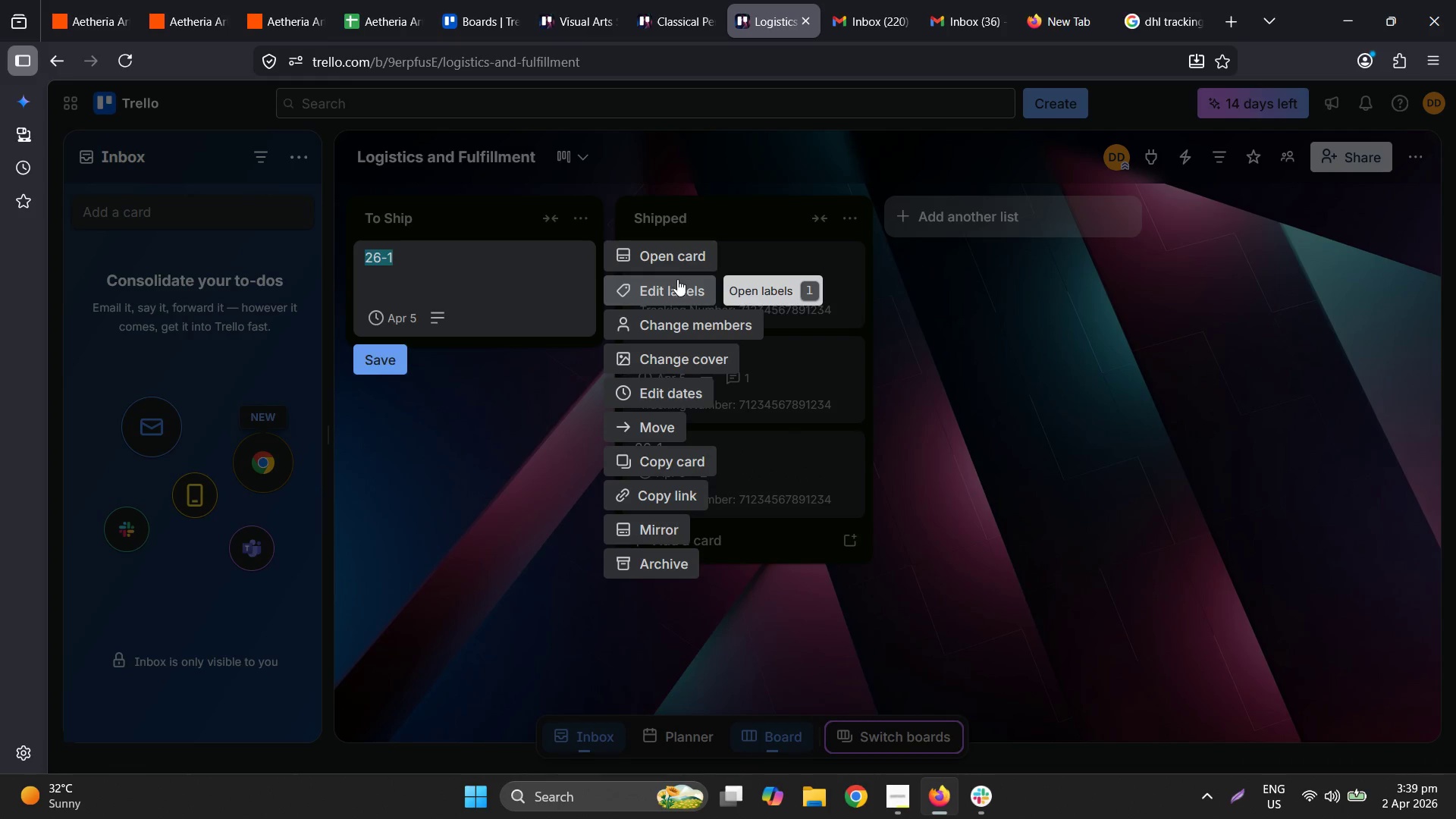 
wait(5.75)
 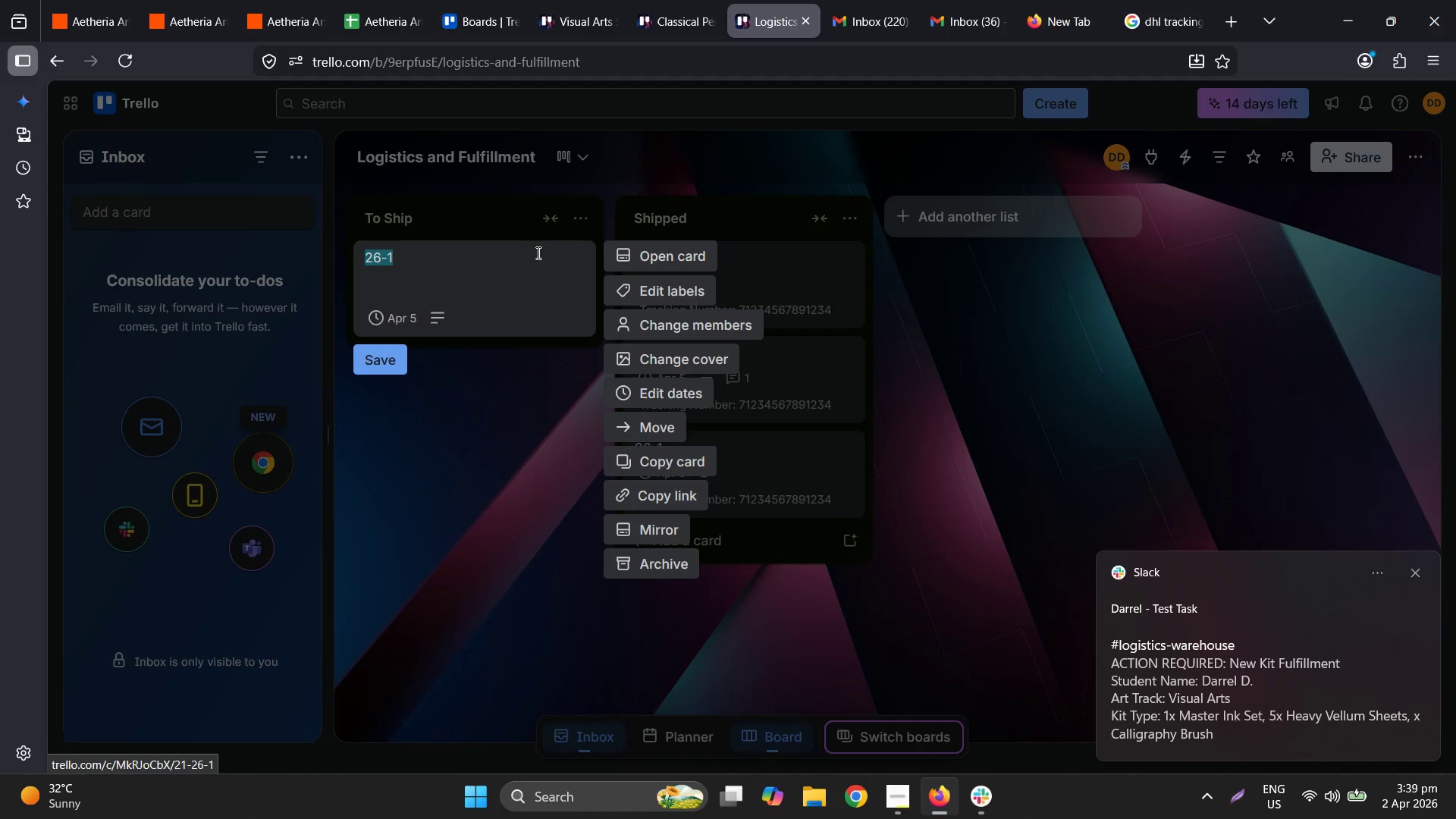 
key(Backspace)
 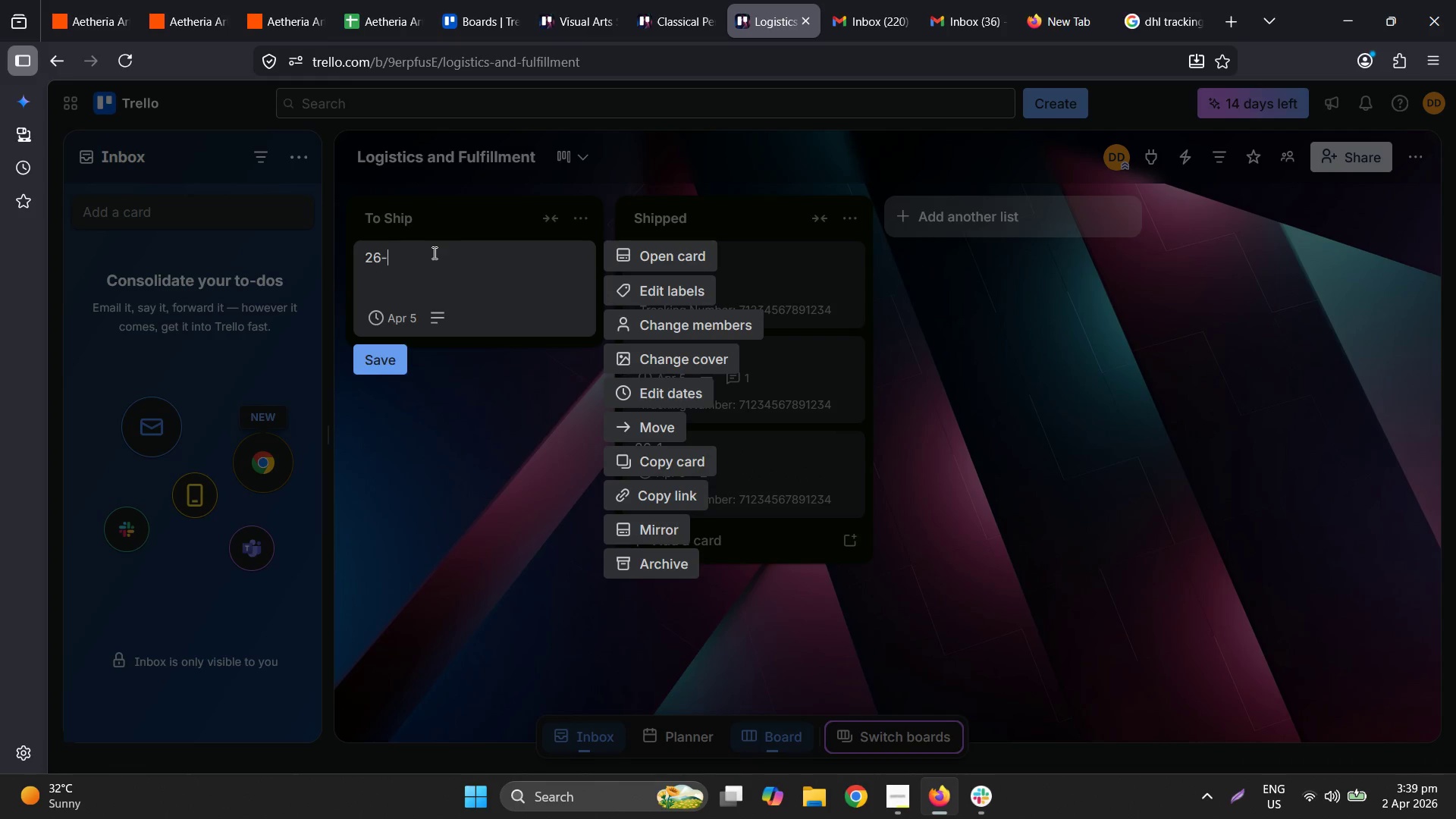 
key(Numpad5)
 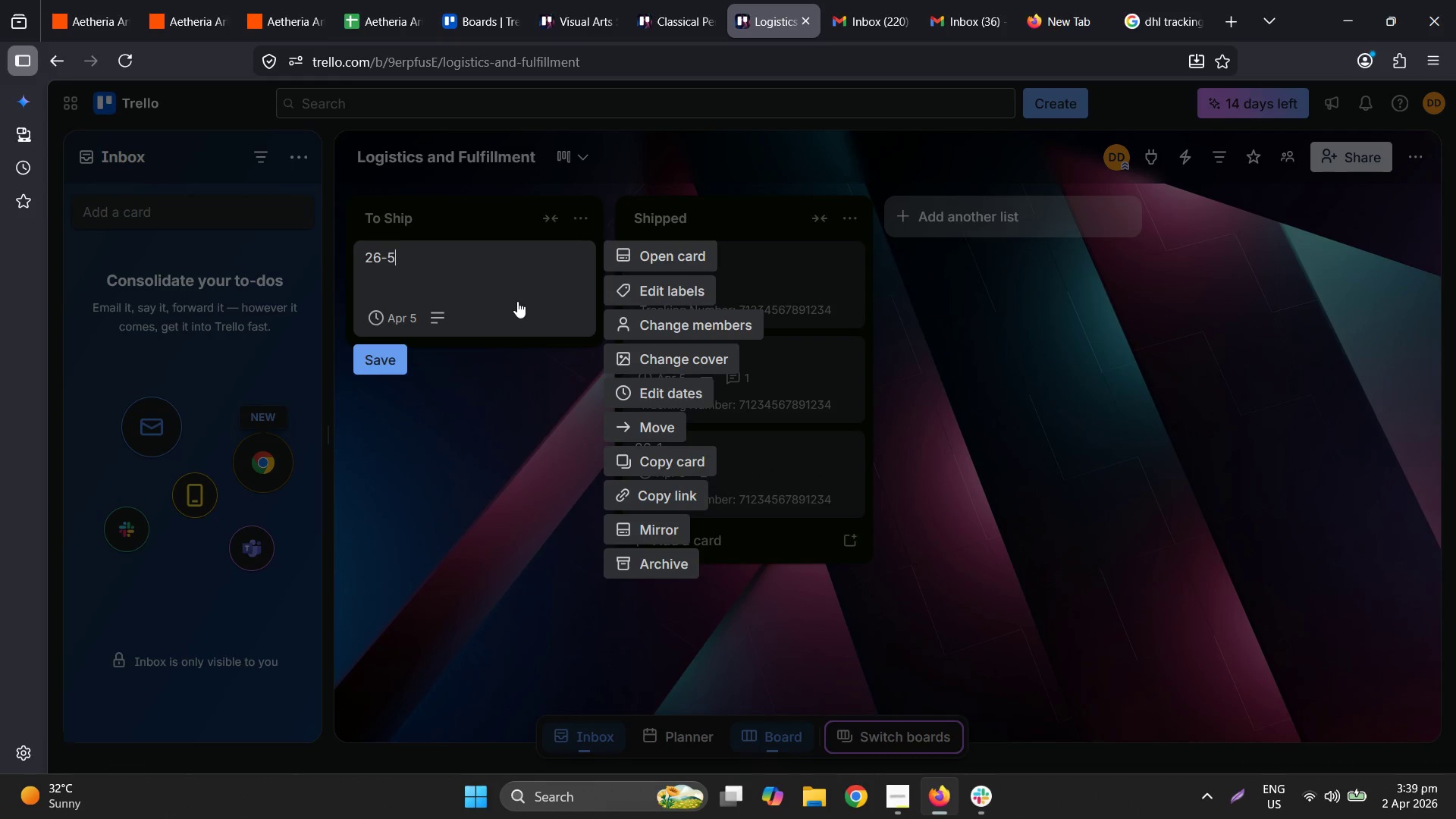 
key(NumpadEnter)
 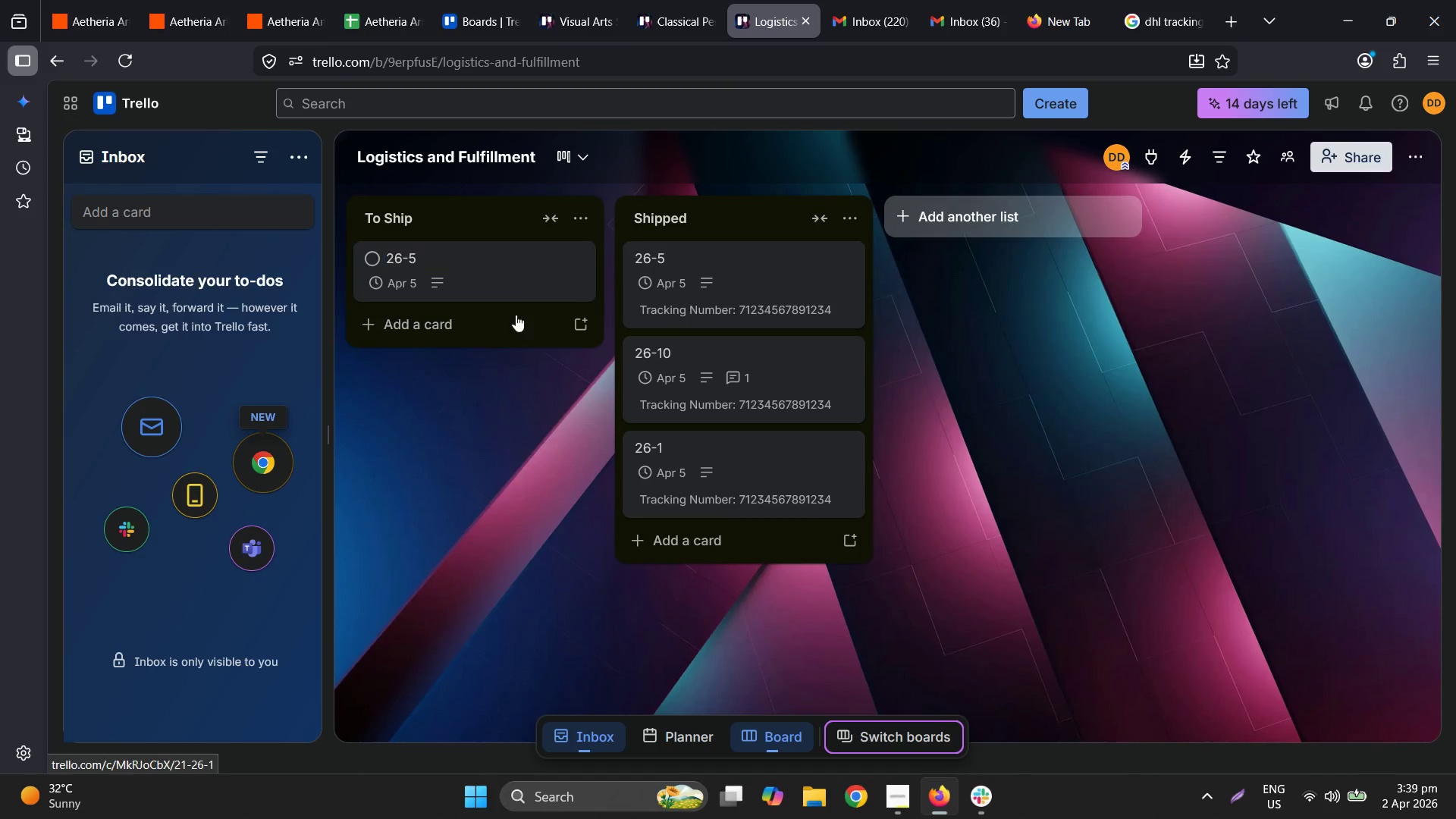 
left_click([516, 443])
 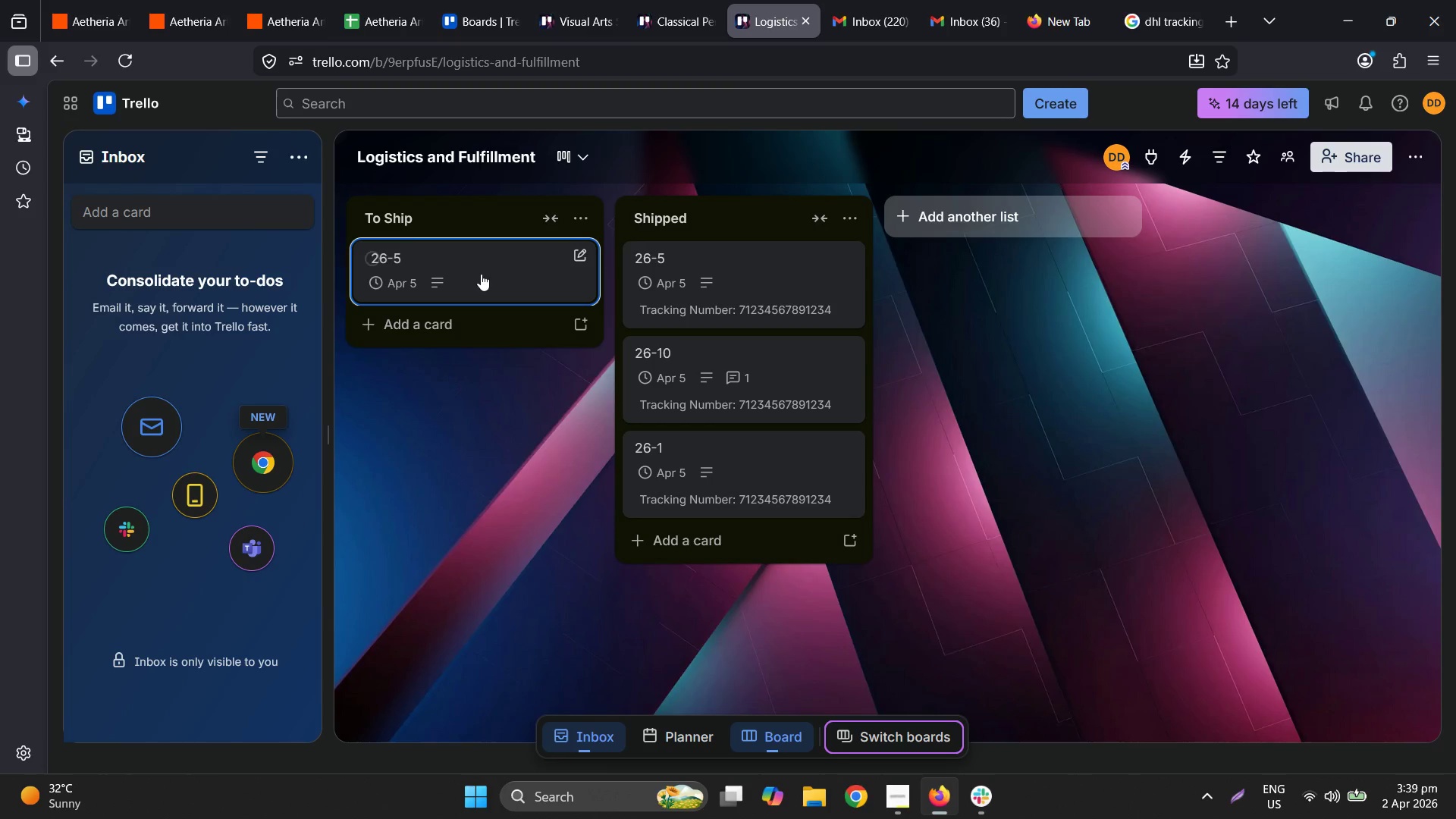 
left_click([490, 276])
 